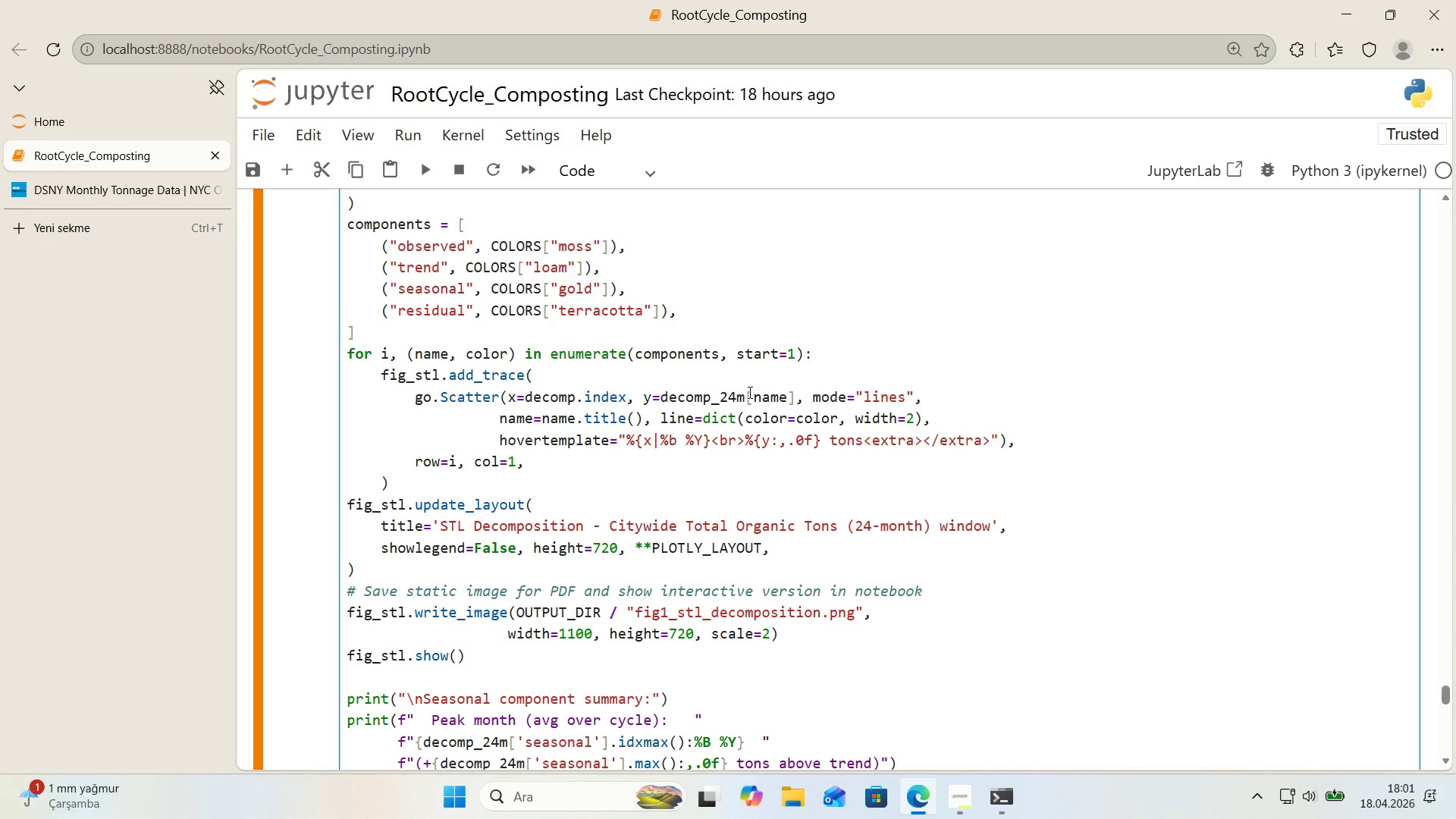 
left_click_drag(start_coordinate=[746, 394], to_coordinate=[714, 403])
 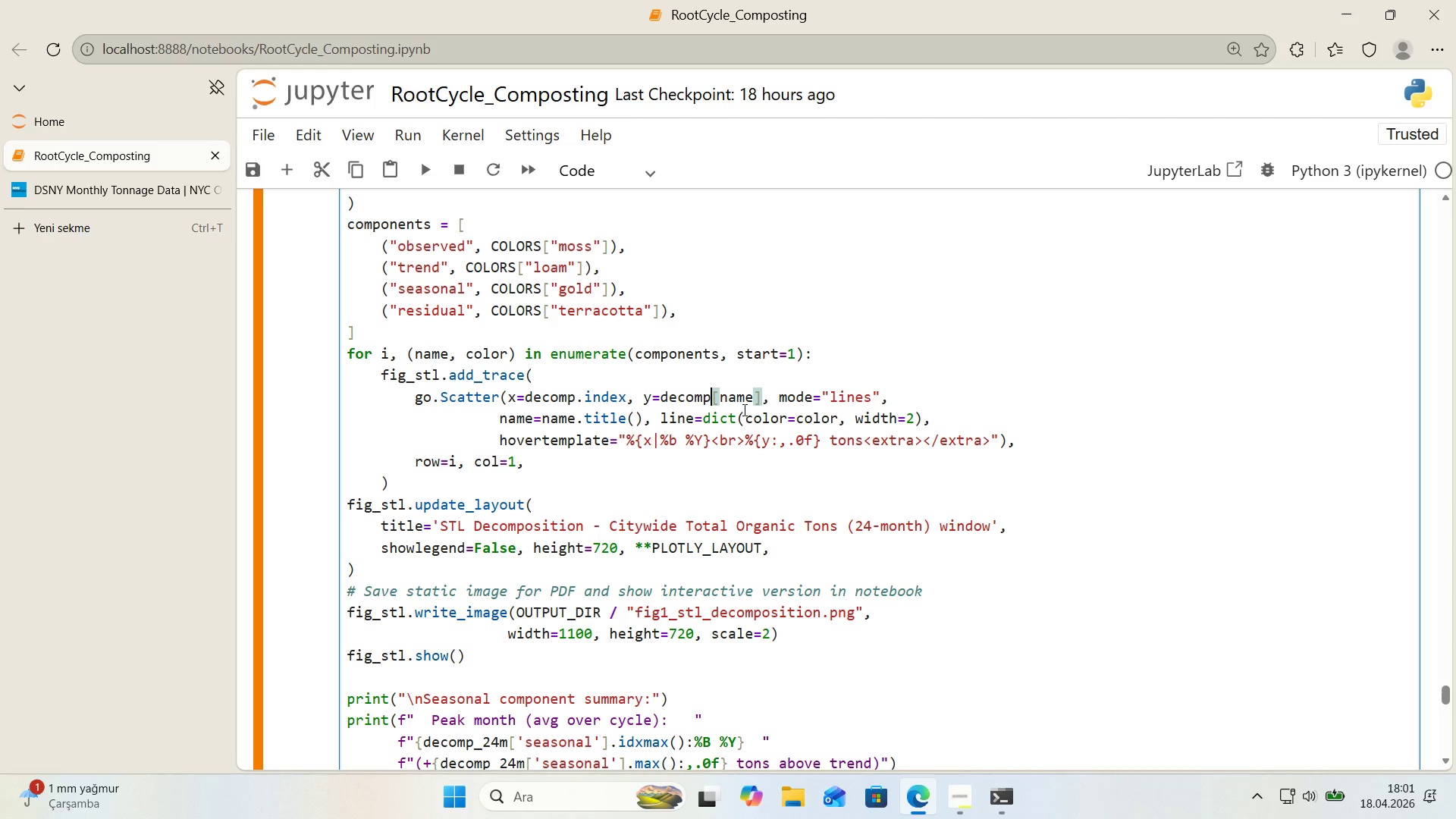 
key(Backspace)
 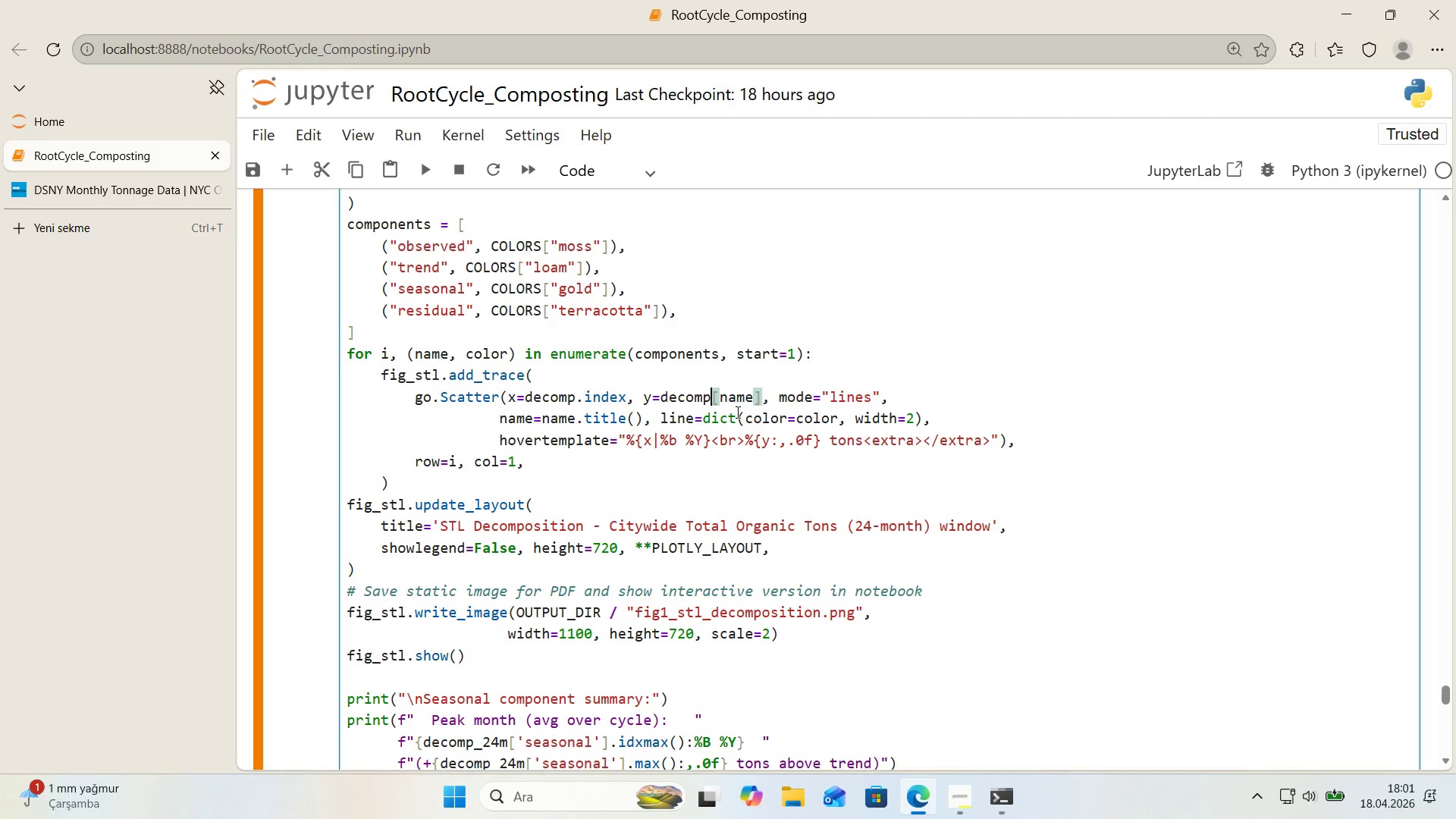 
wait(9.66)
 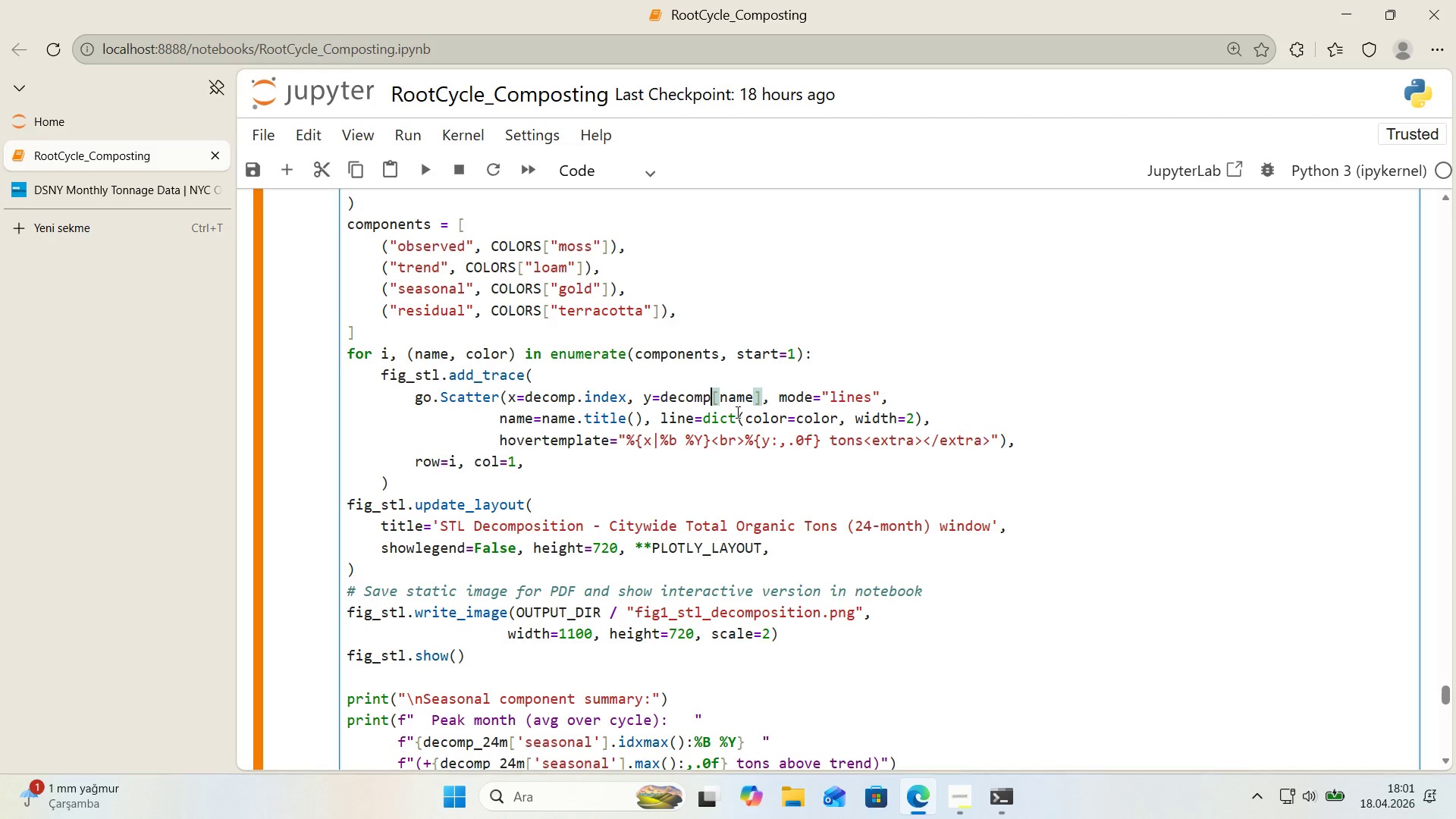 
scroll: coordinate [733, 413], scroll_direction: down, amount: 1.0
 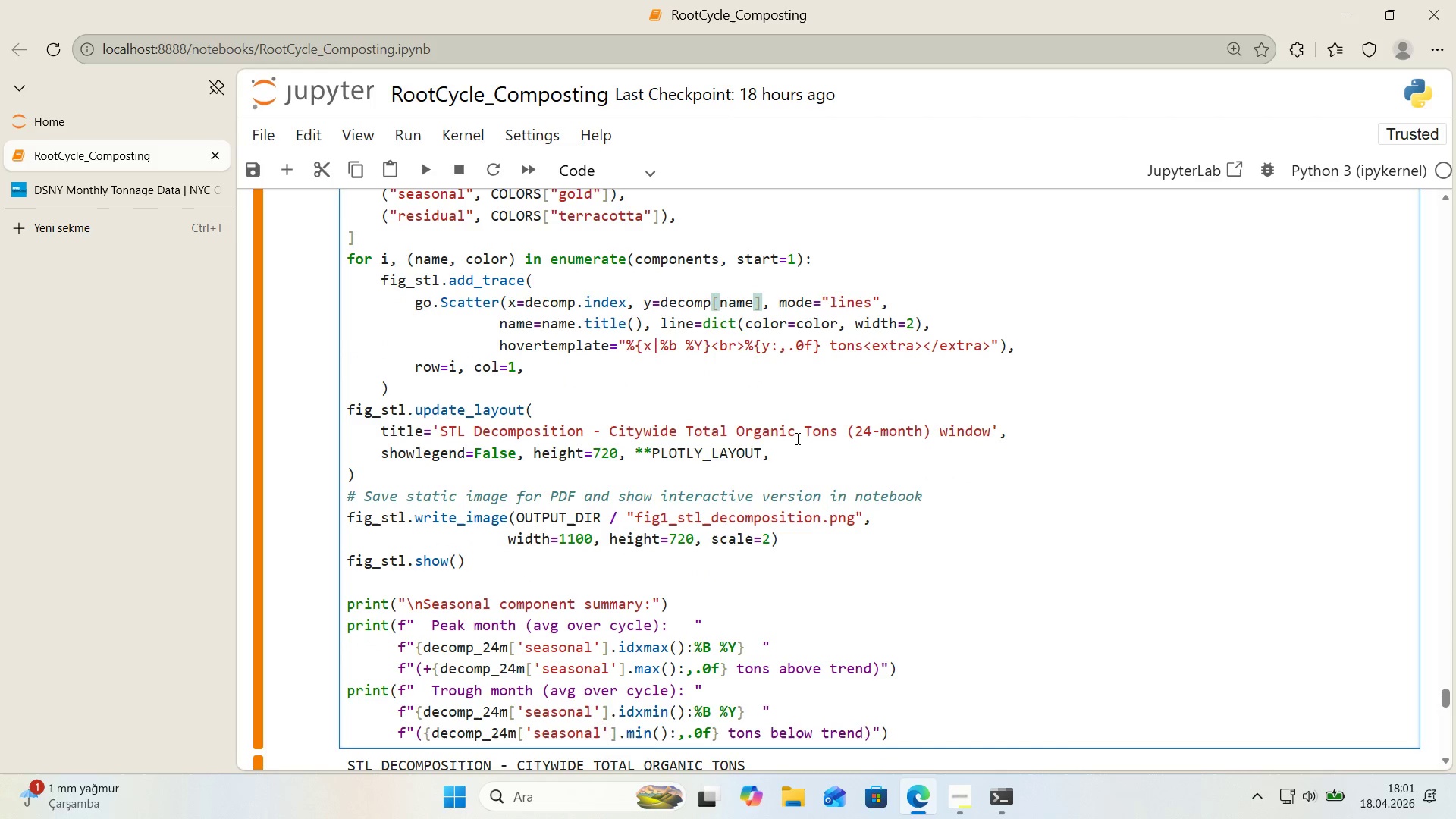 
wait(8.79)
 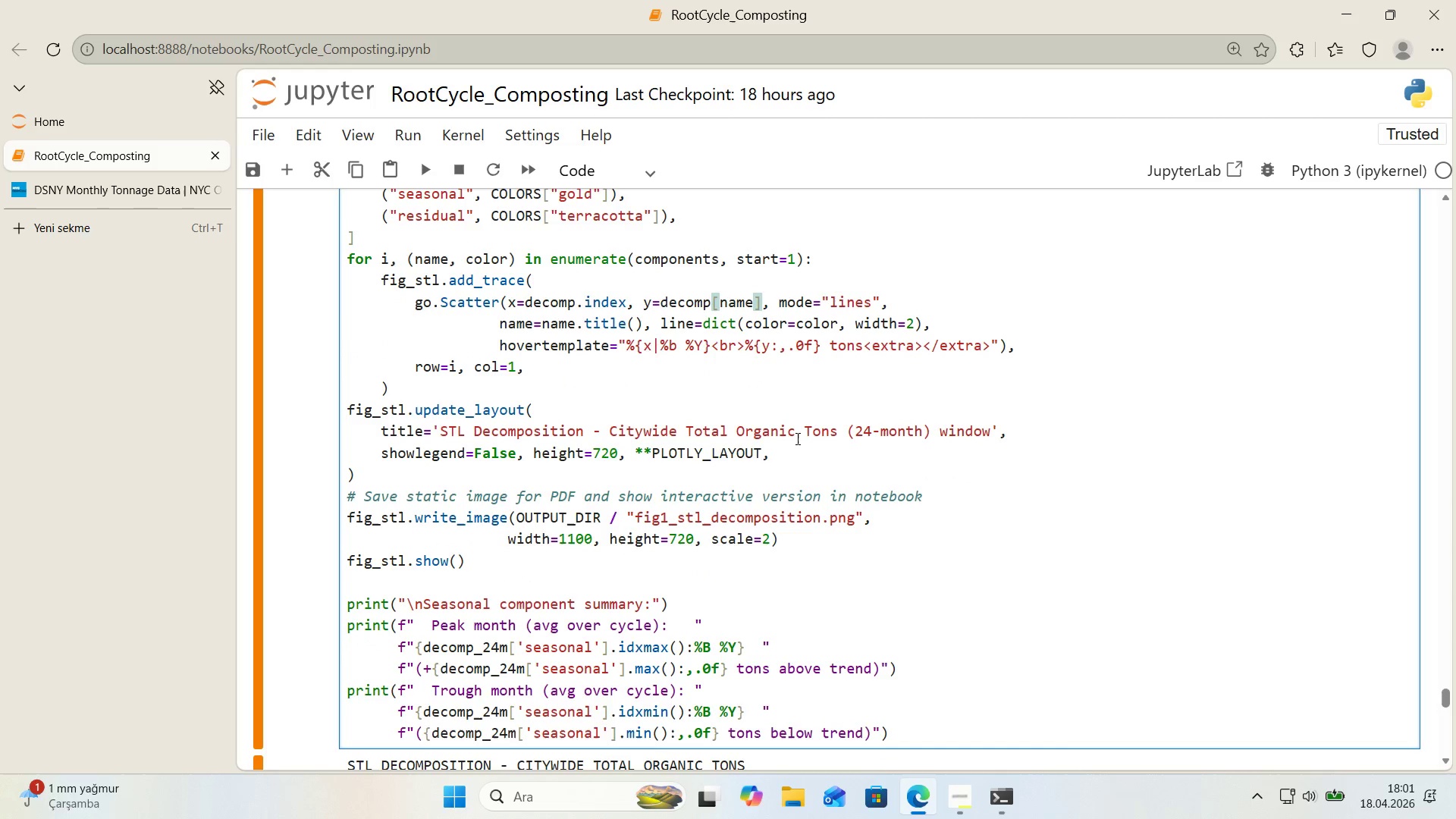 
scroll: coordinate [695, 446], scroll_direction: down, amount: 1.0
 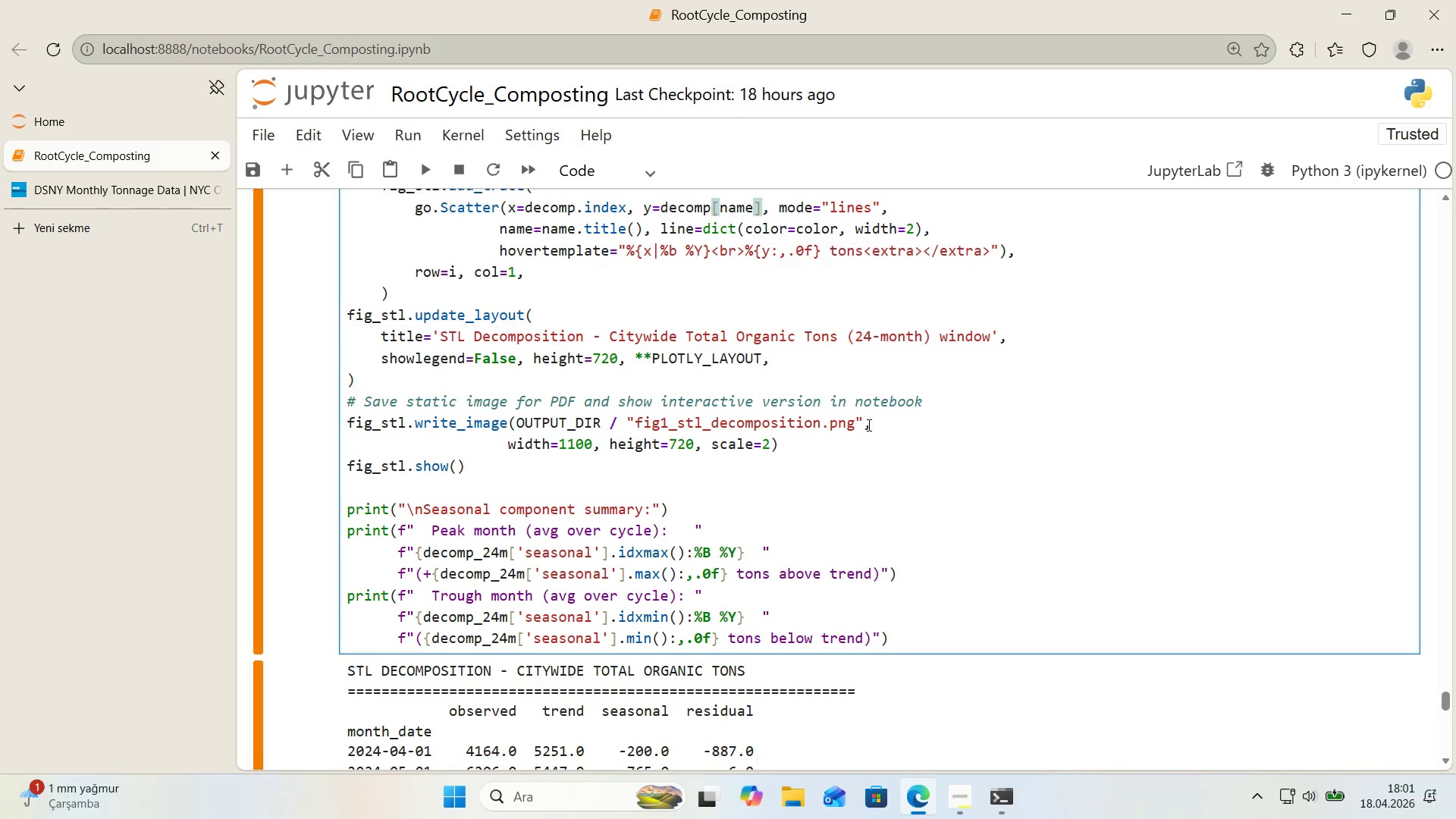 
left_click_drag(start_coordinate=[933, 334], to_coordinate=[849, 338])
 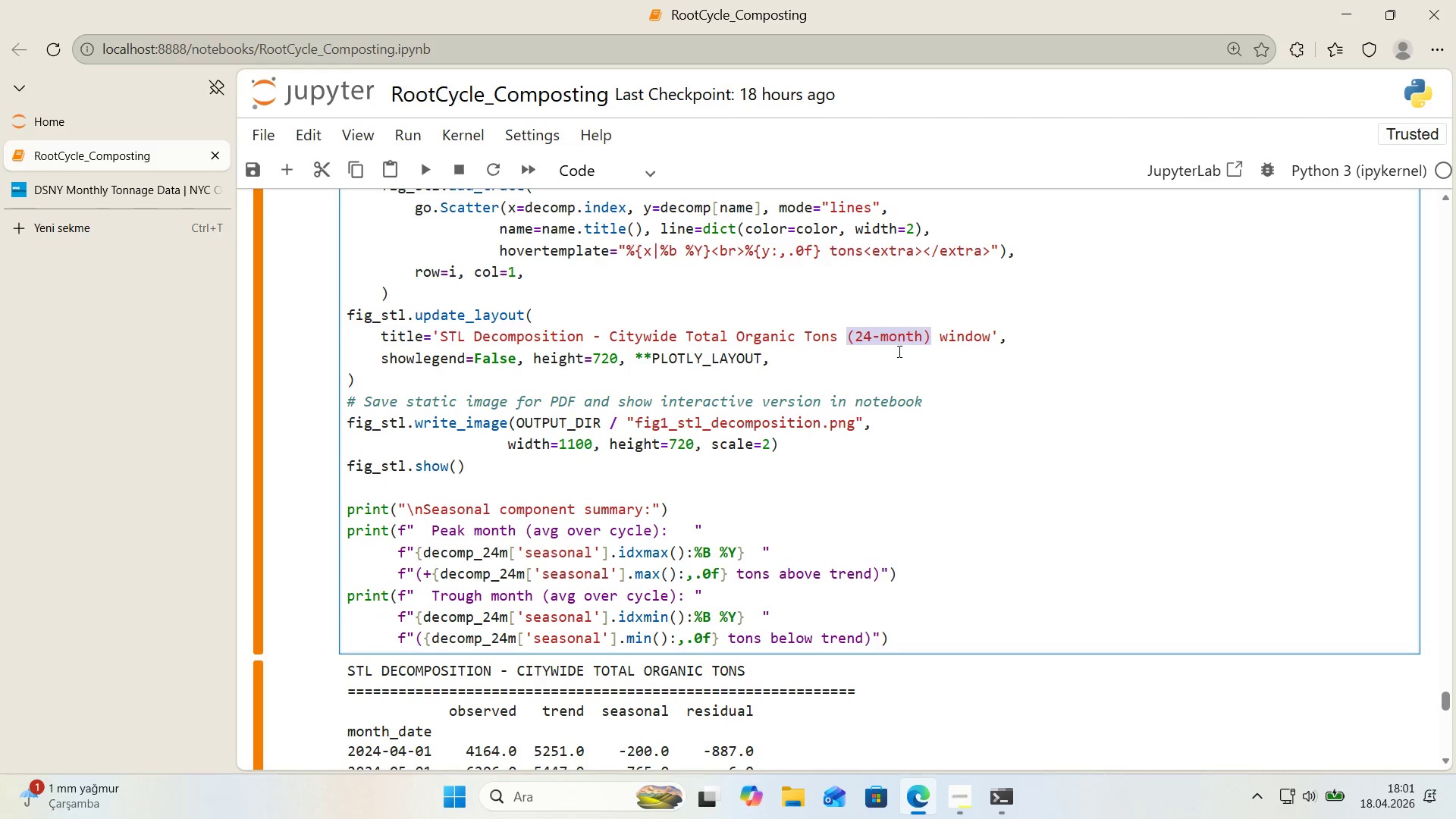 
left_click([918, 345])
 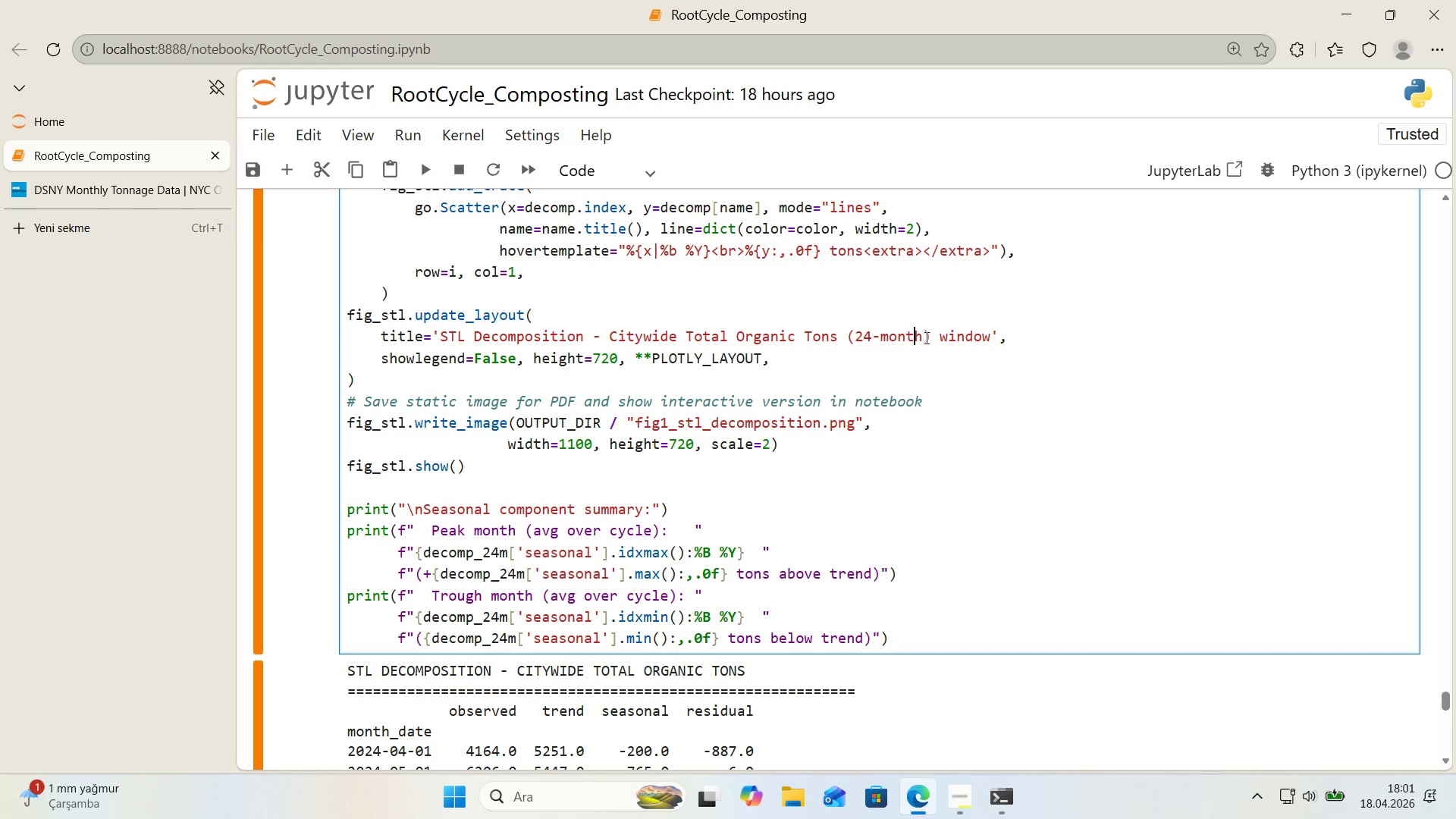 
left_click_drag(start_coordinate=[925, 337], to_coordinate=[852, 340])
 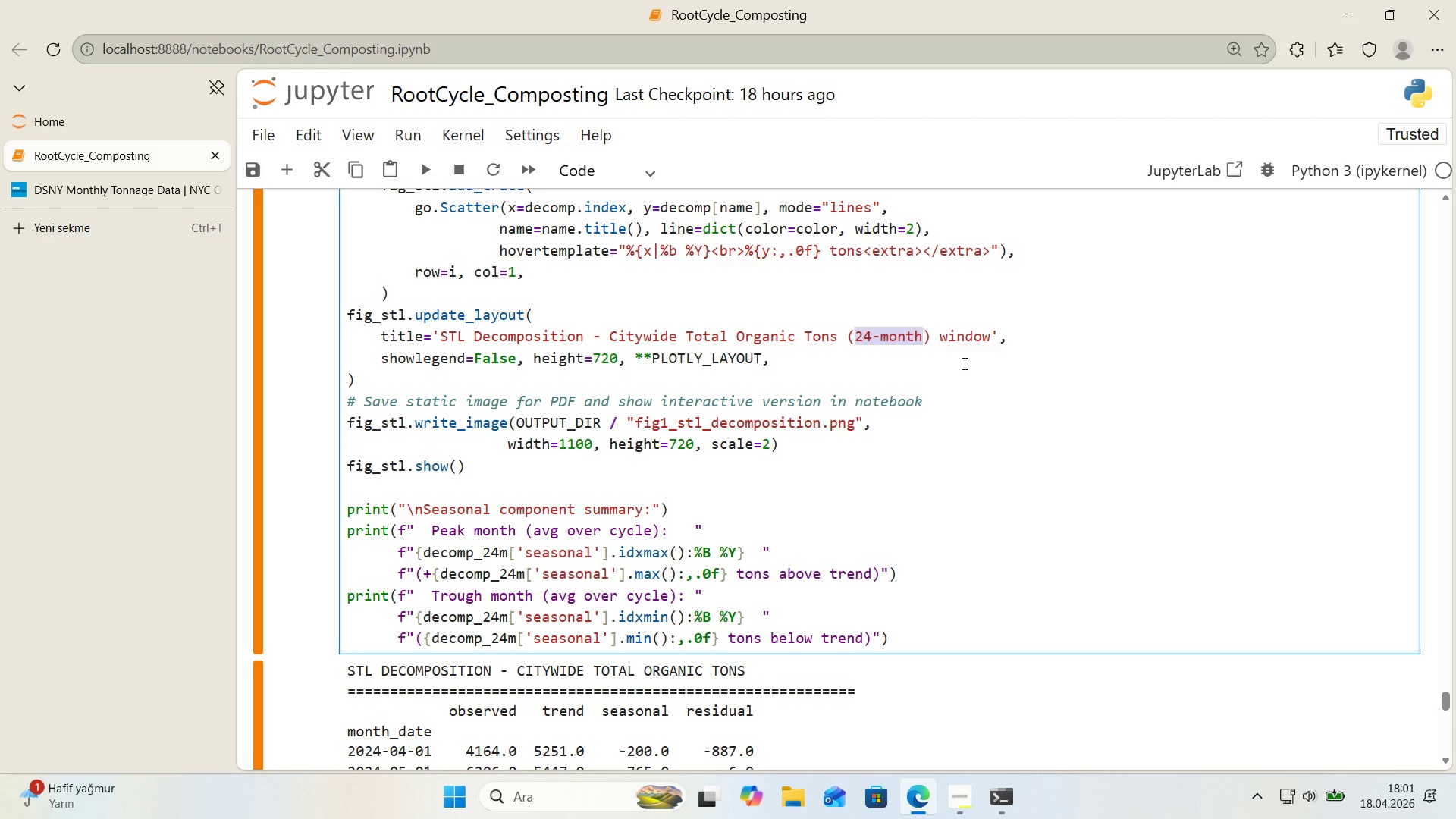 
type(H)
key(Backspace)
type(Jan 2022+ clean w'ndow)
 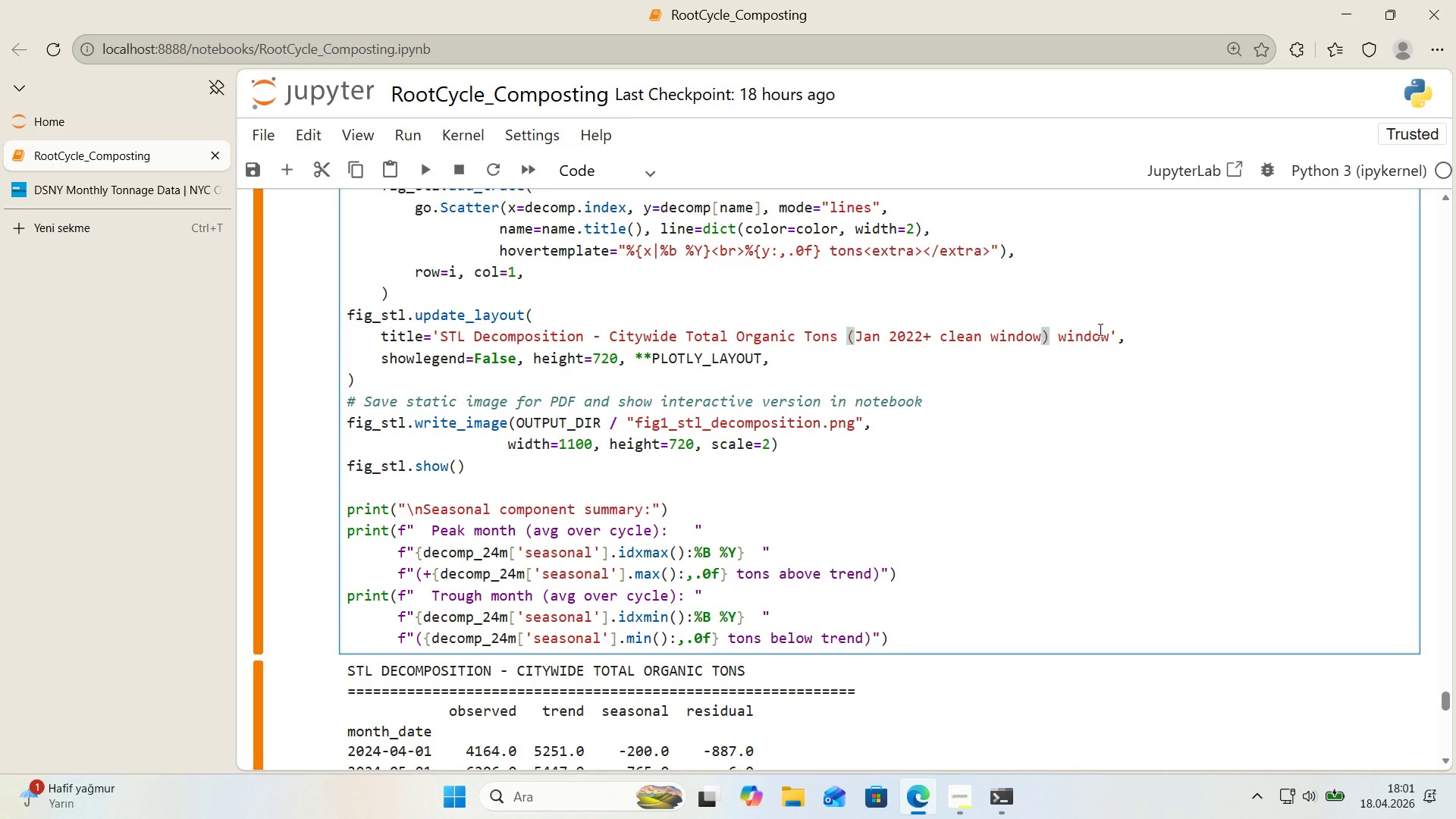 
left_click_drag(start_coordinate=[1112, 334], to_coordinate=[1060, 340])
 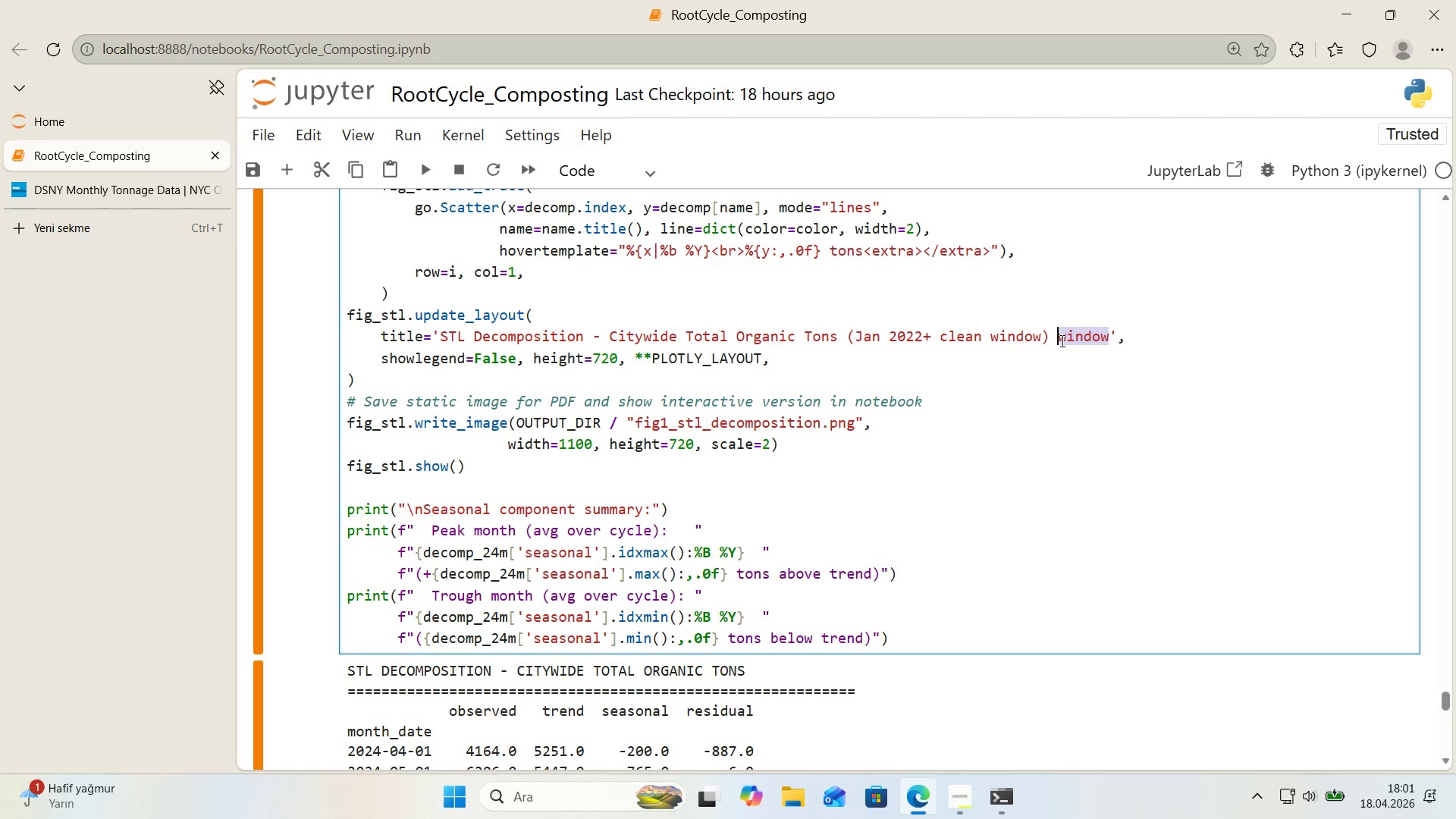 
key(Backspace)
 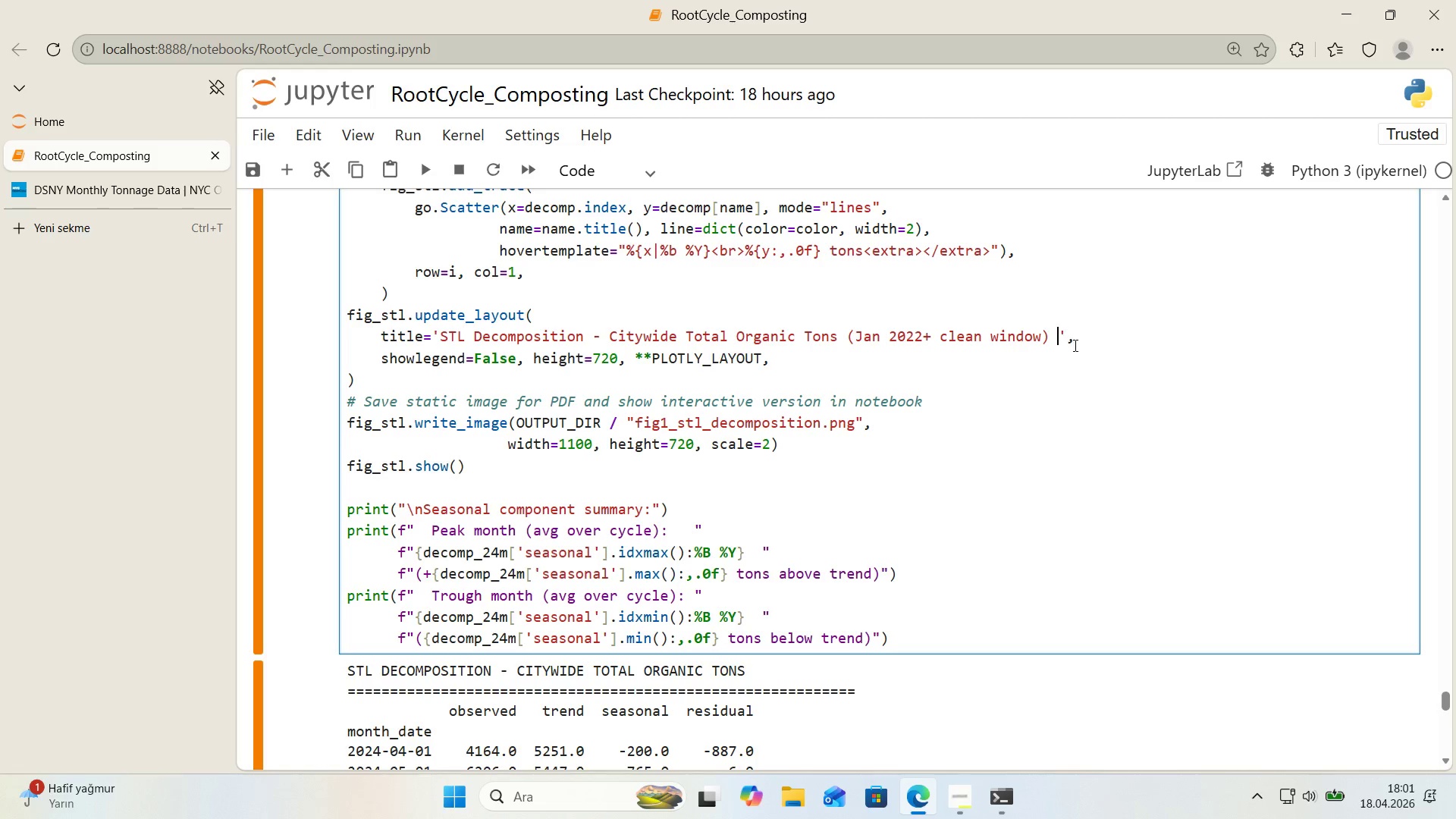 
key(Backspace)
 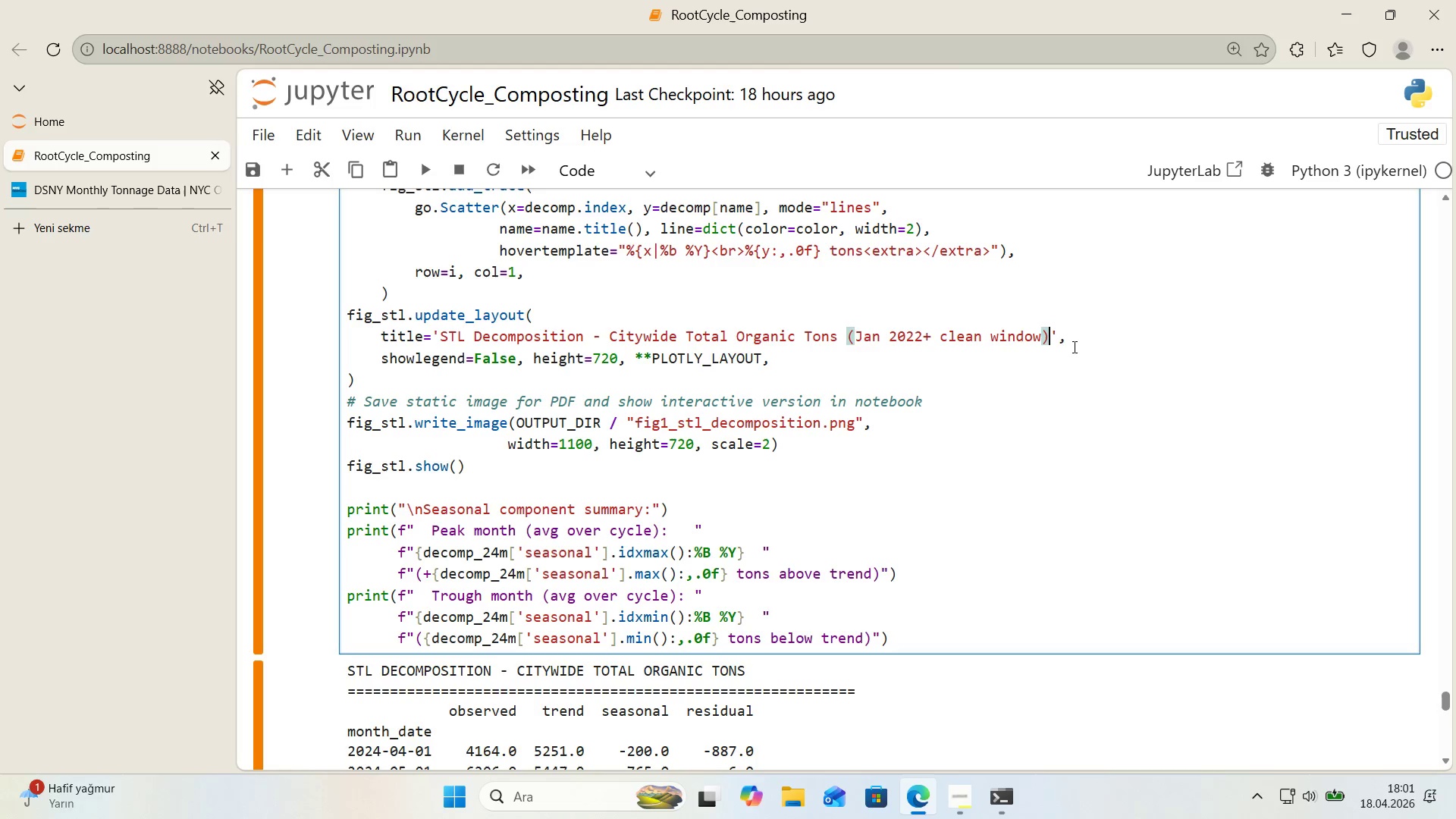 
wait(13.42)
 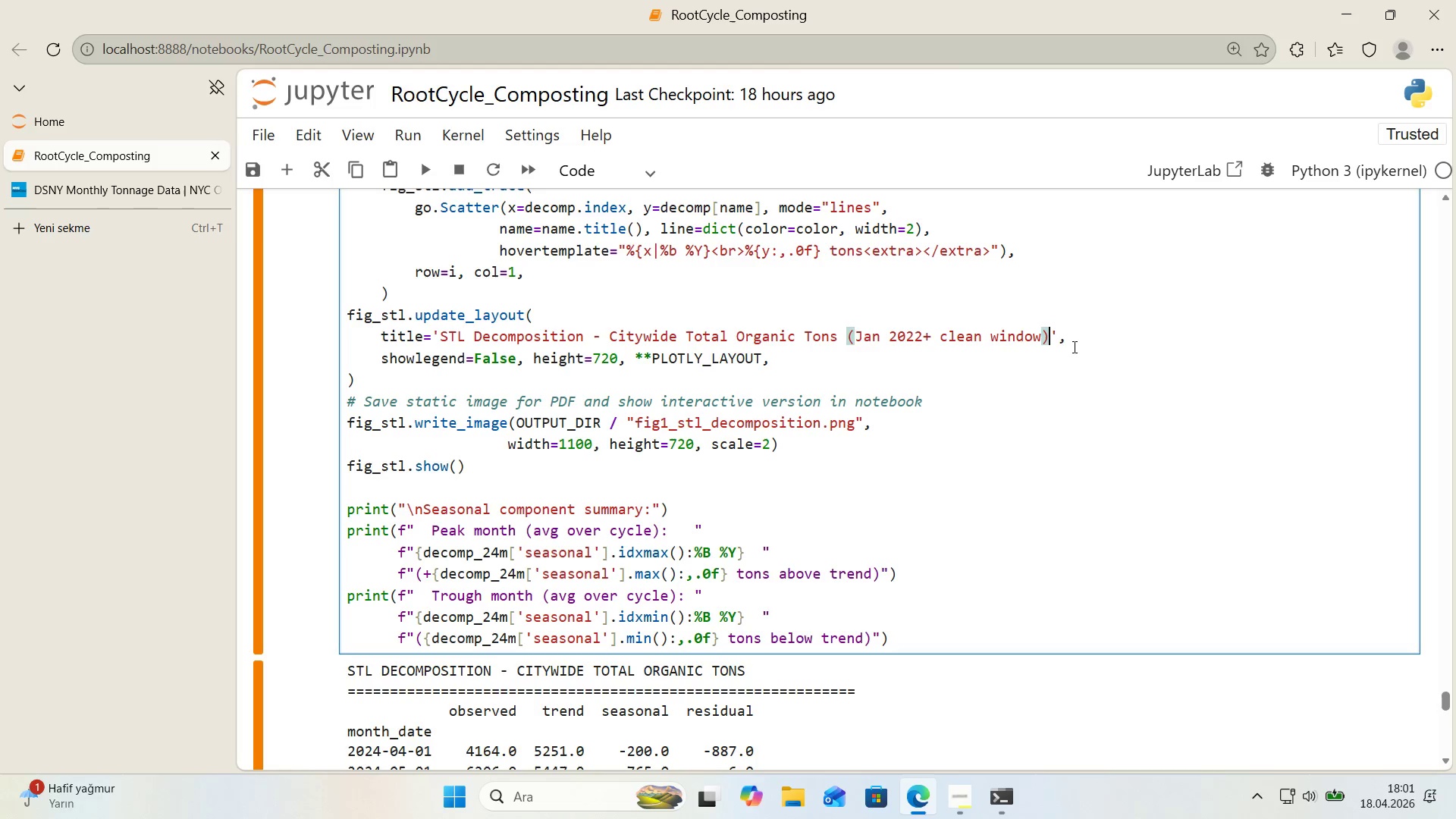 
scroll: coordinate [987, 334], scroll_direction: down, amount: 1.0
 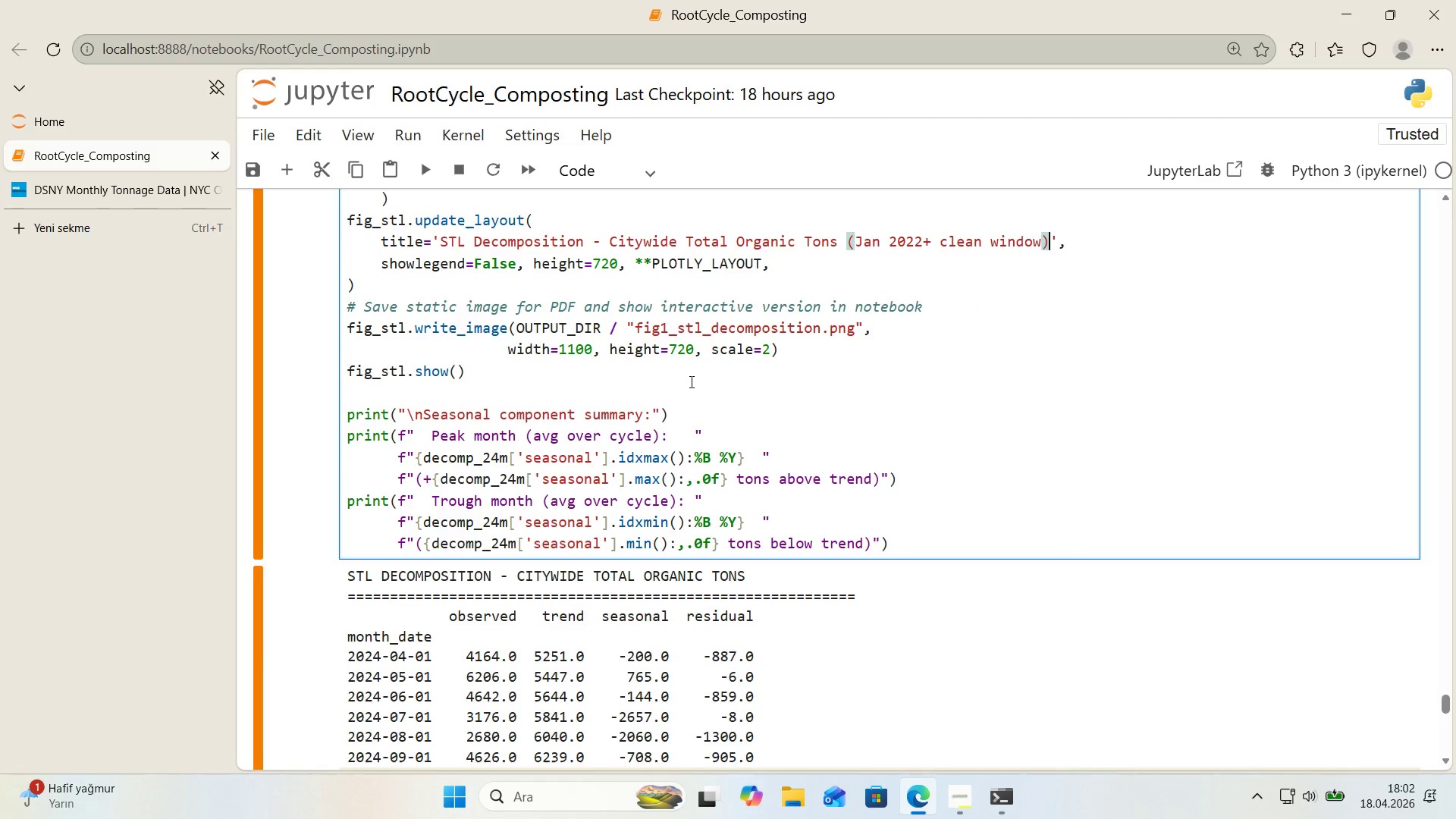 
scroll: coordinate [690, 381], scroll_direction: up, amount: 5.0
 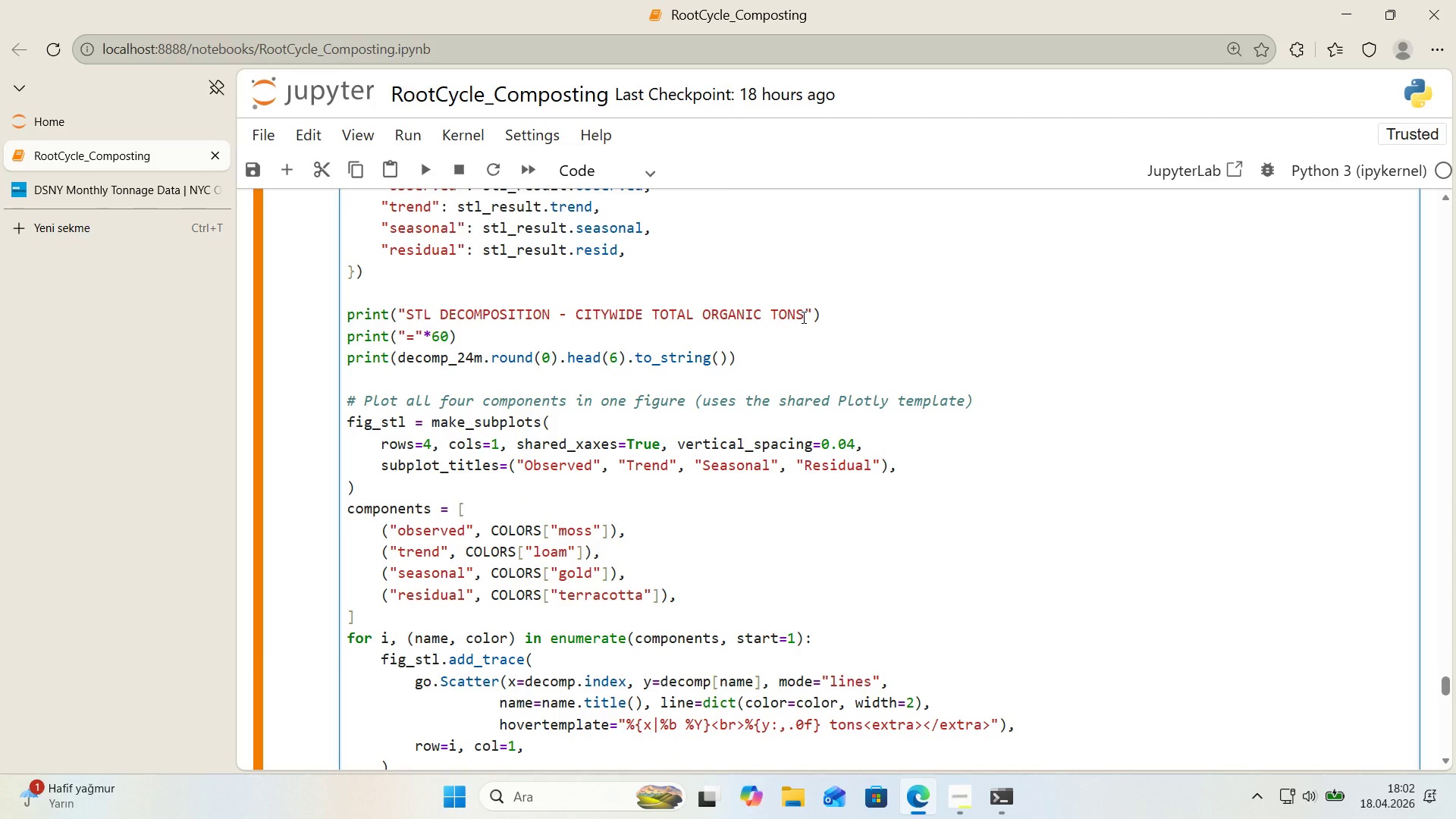 
left_click([804, 317])
 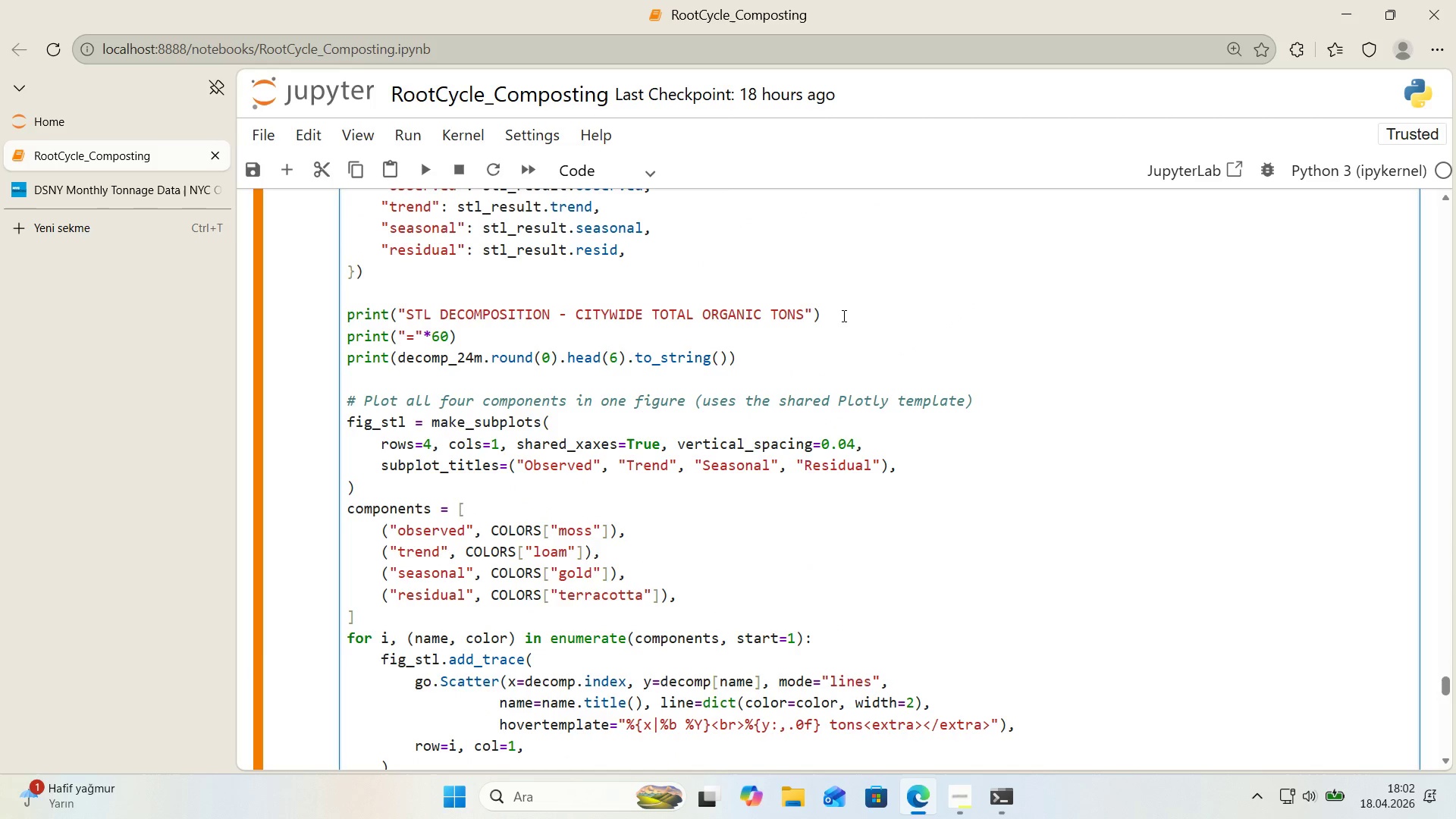 
type( *()
 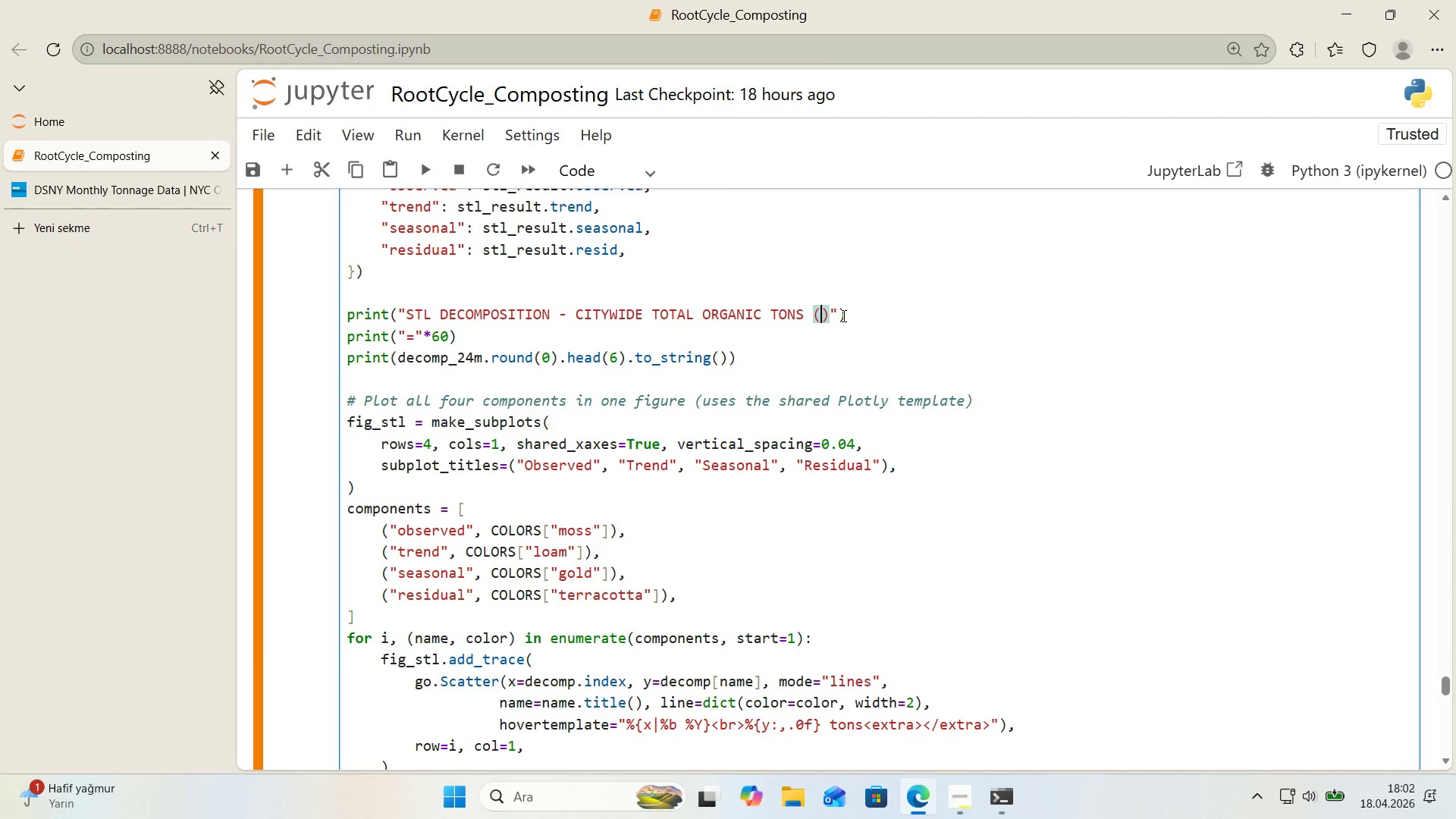 
 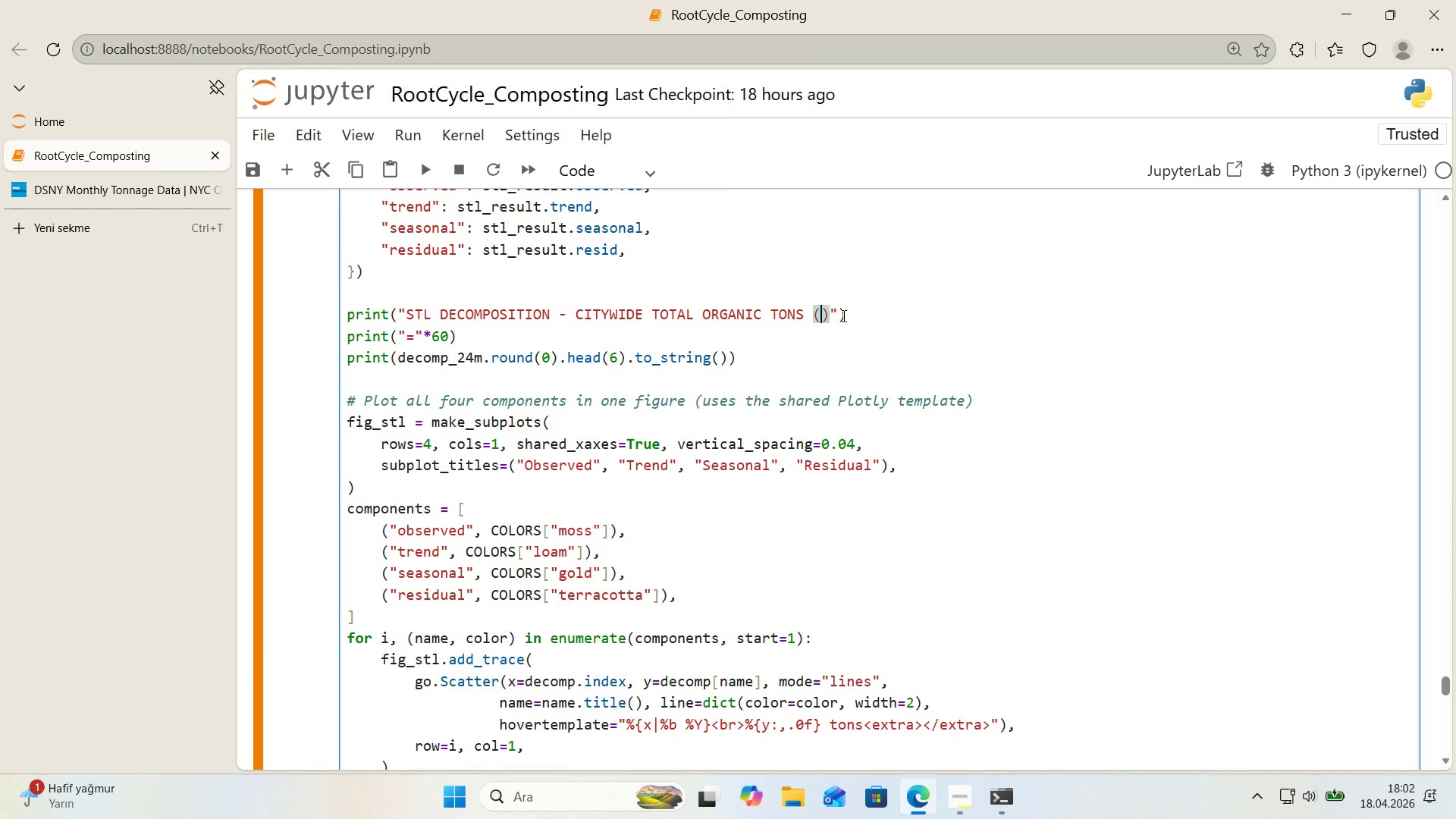 
key(ArrowLeft)
 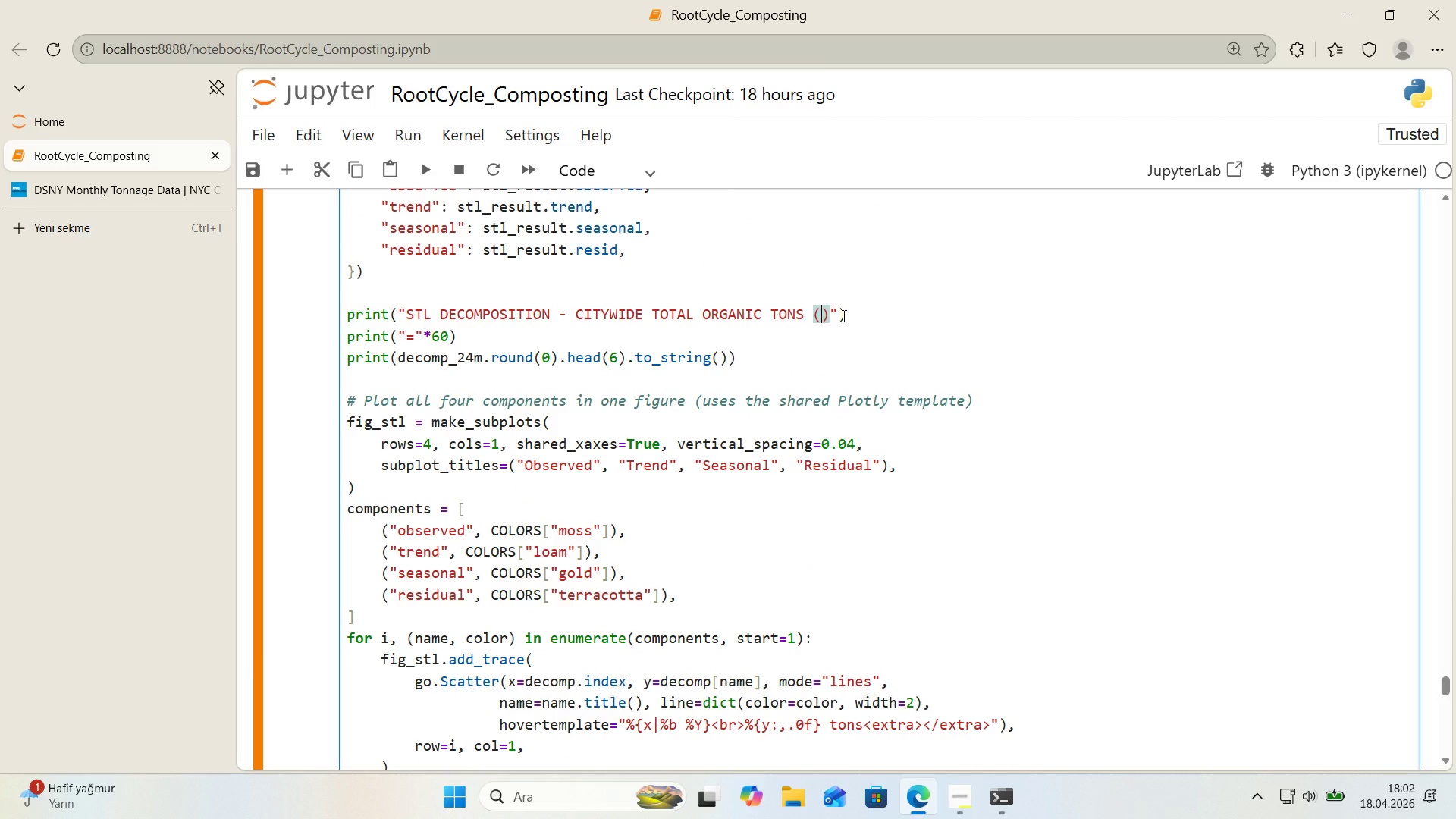 
type(Jan 2022+ clean w'ndow)
 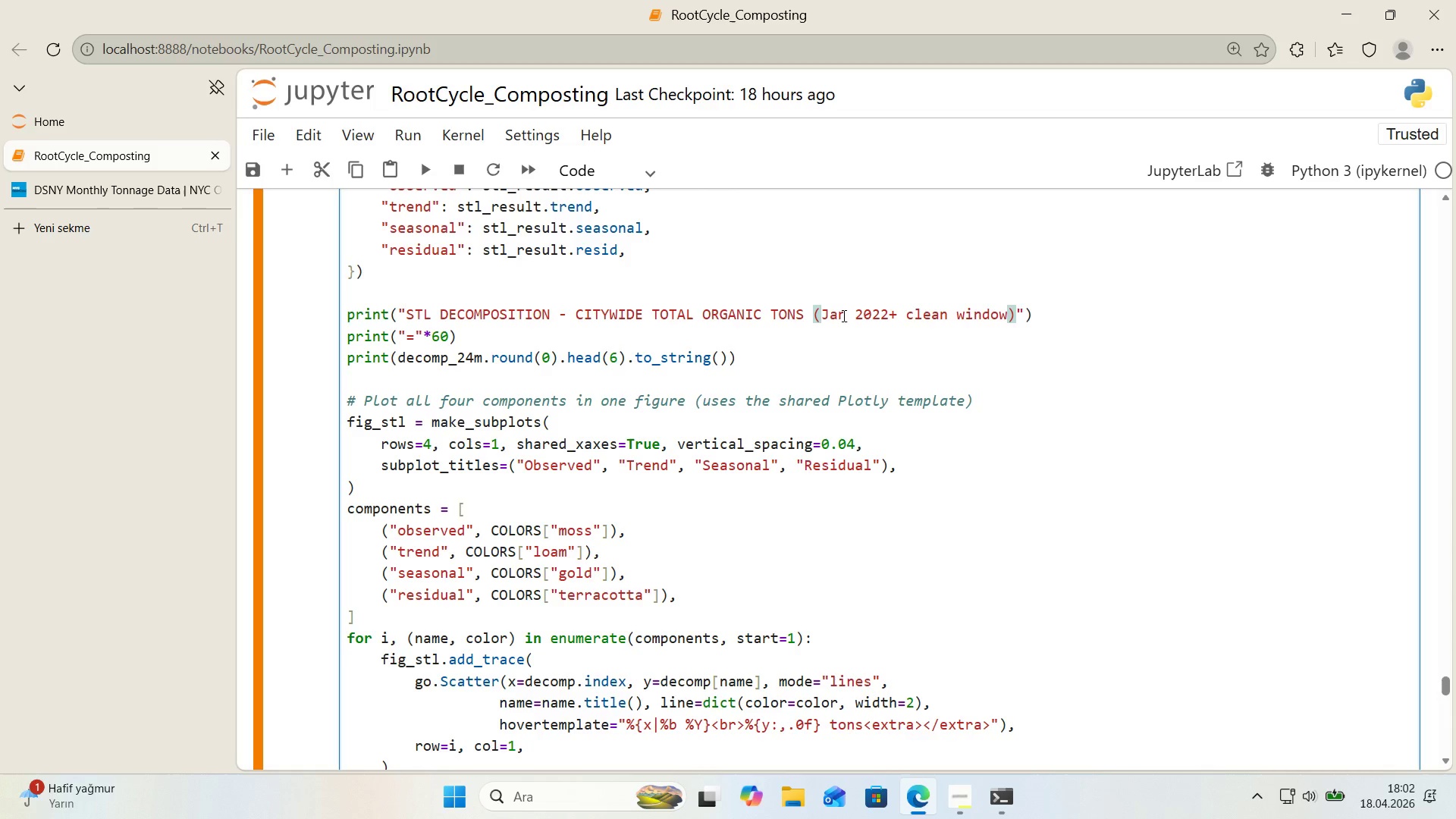 
wait(7.14)
 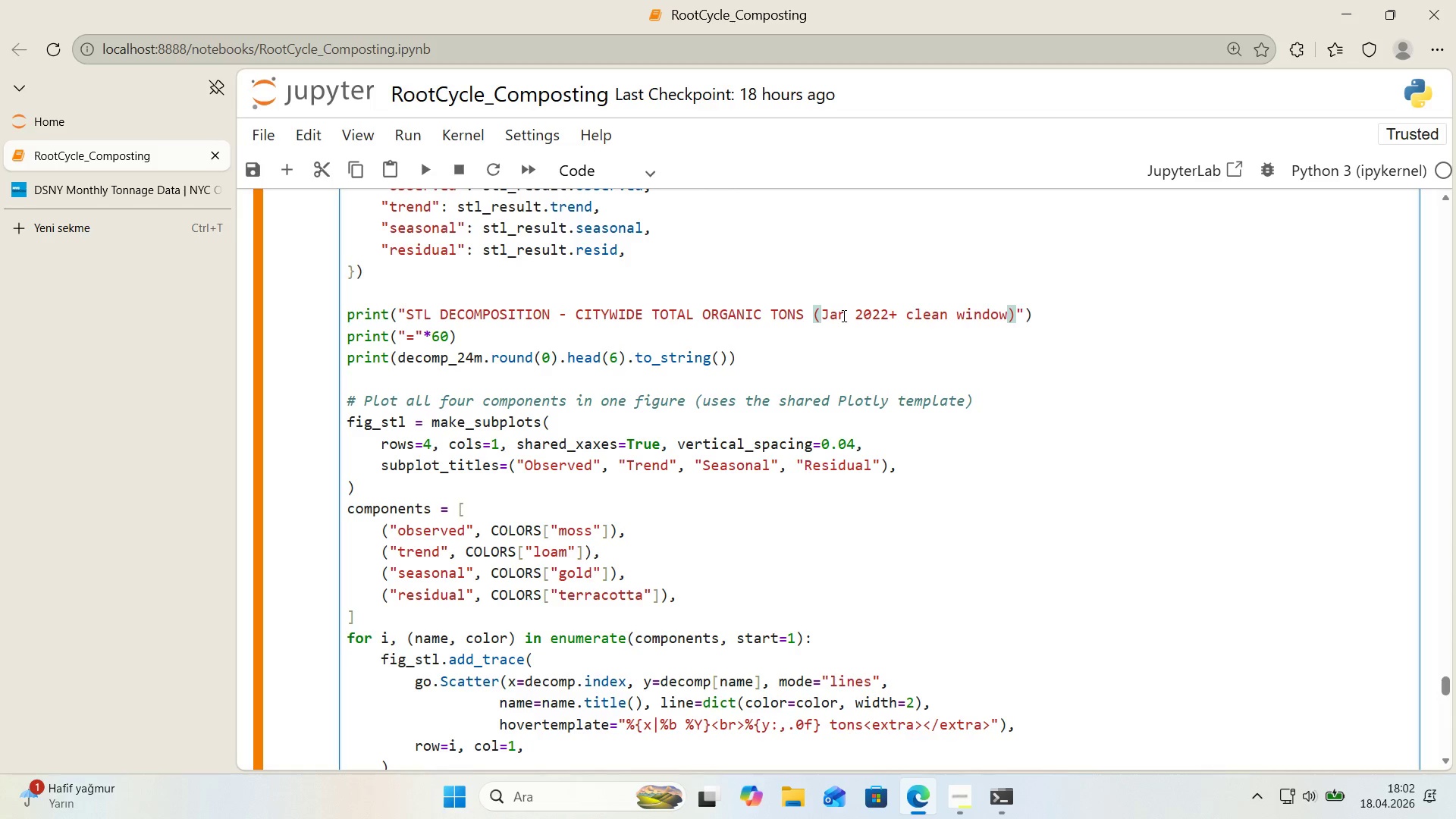 
left_click_drag(start_coordinate=[486, 357], to_coordinate=[454, 362])
 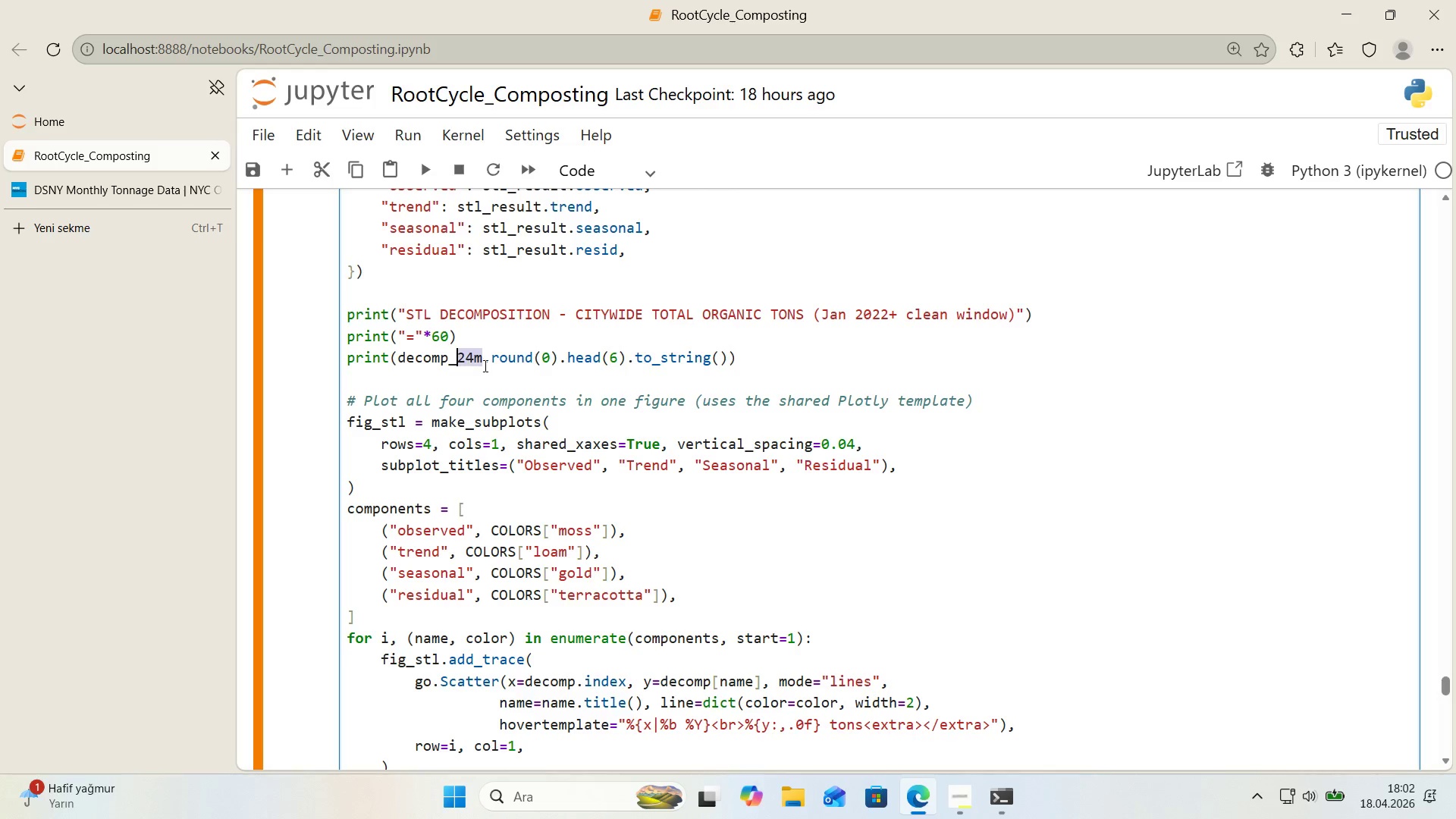 
key(Backspace)
 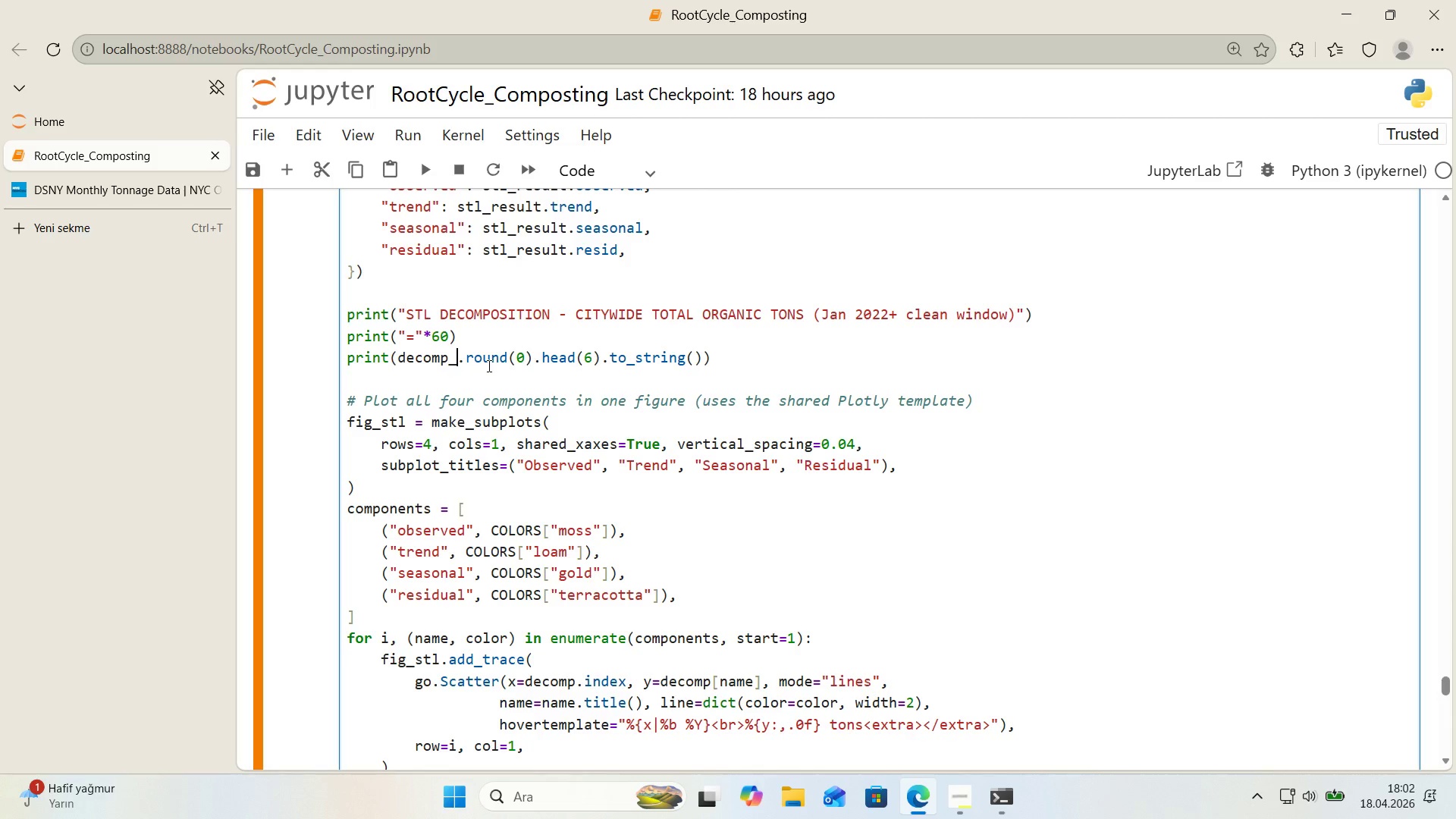 
key(Backspace)
 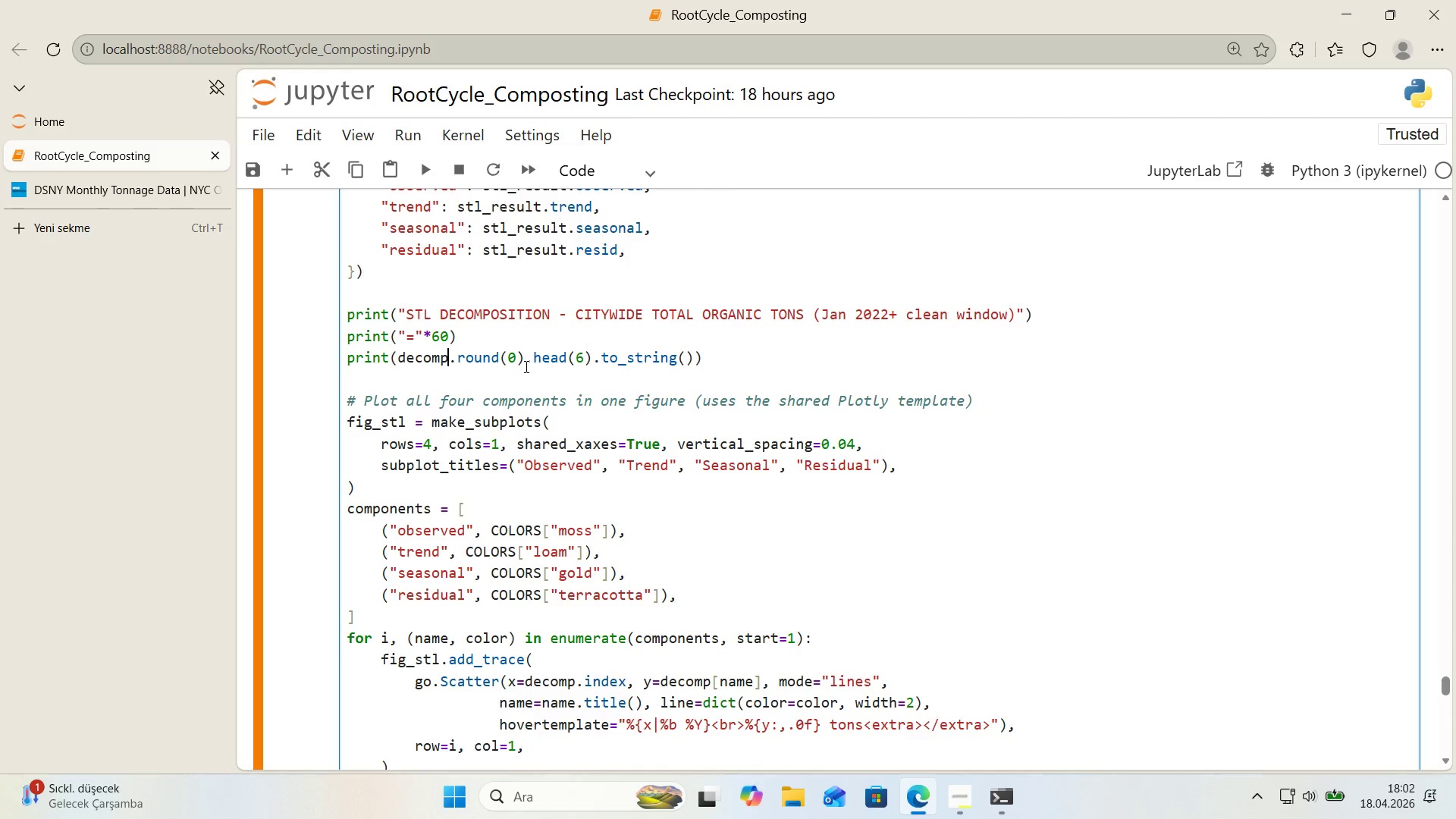 
wait(11.58)
 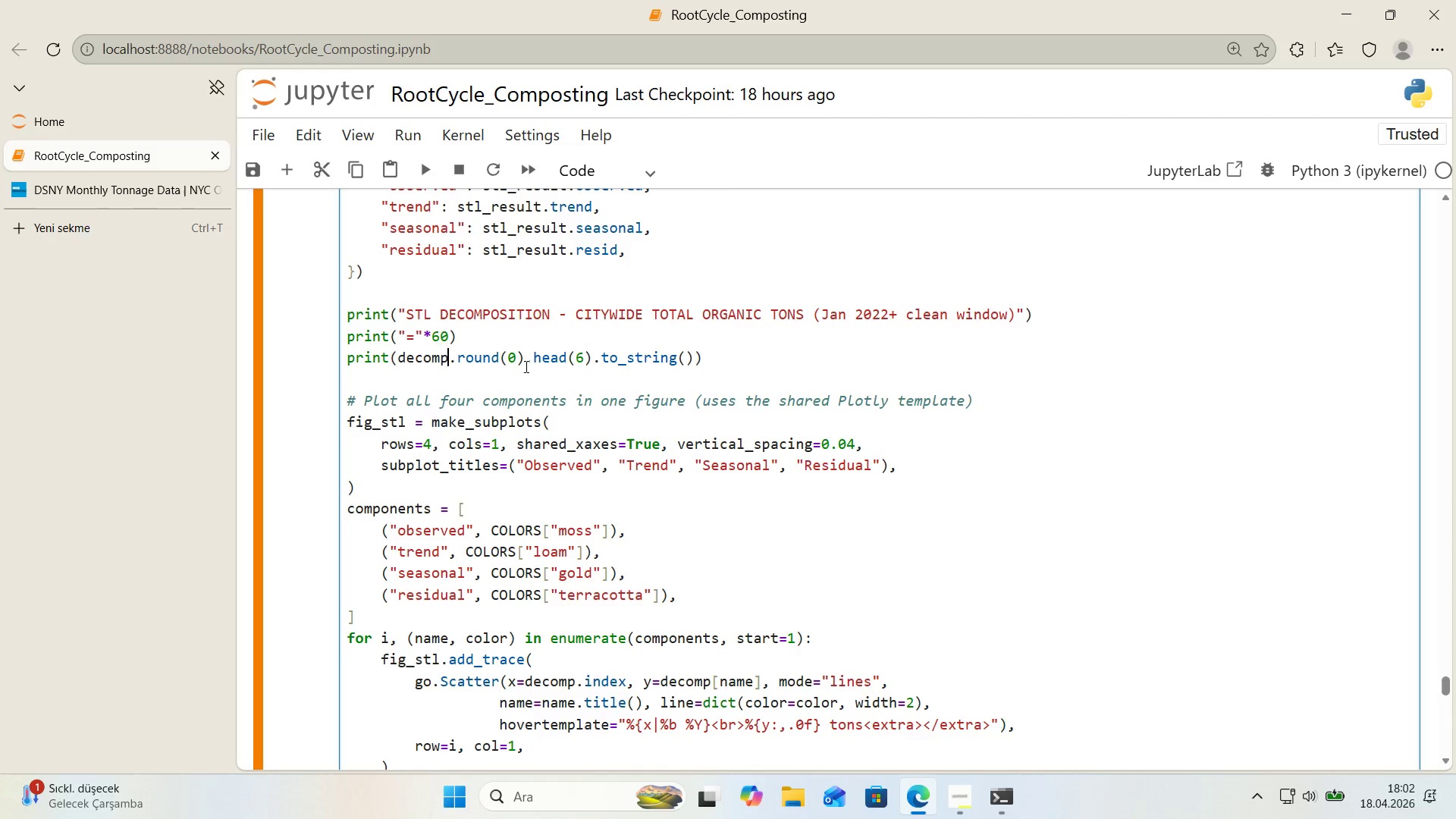 
key(Control+Z)
 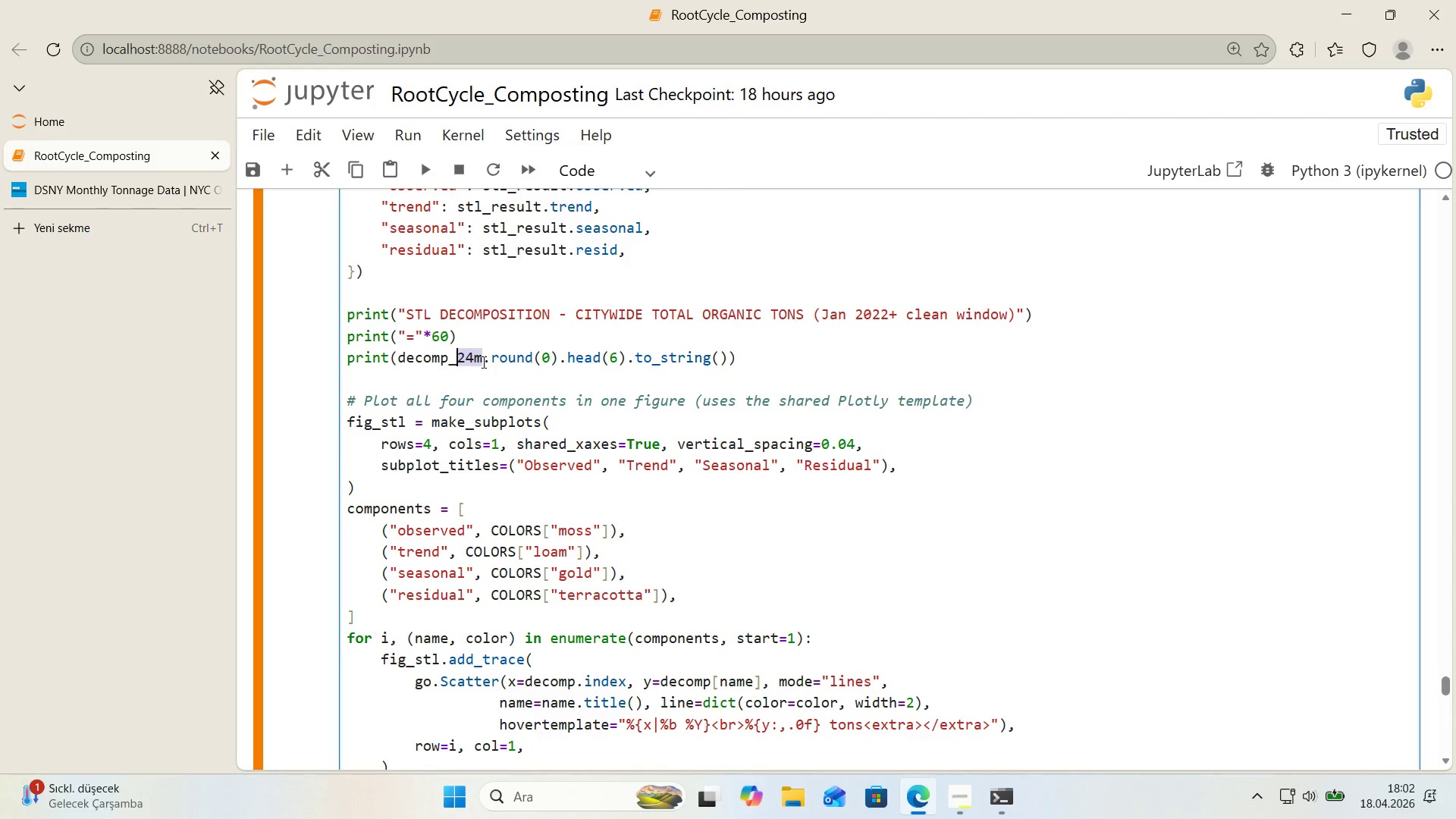 
left_click([481, 362])
 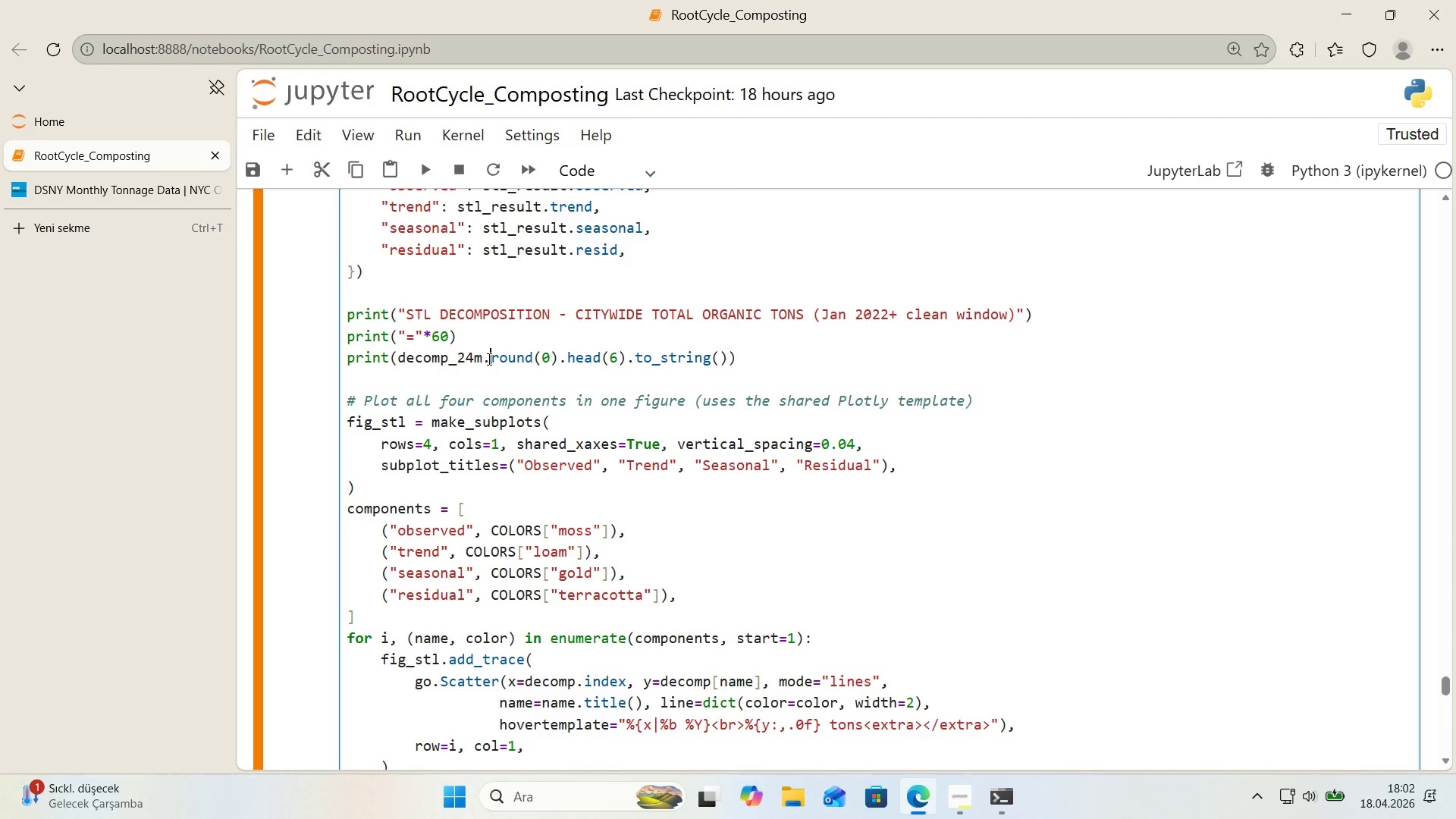 
left_click_drag(start_coordinate=[488, 359], to_coordinate=[412, 361])
 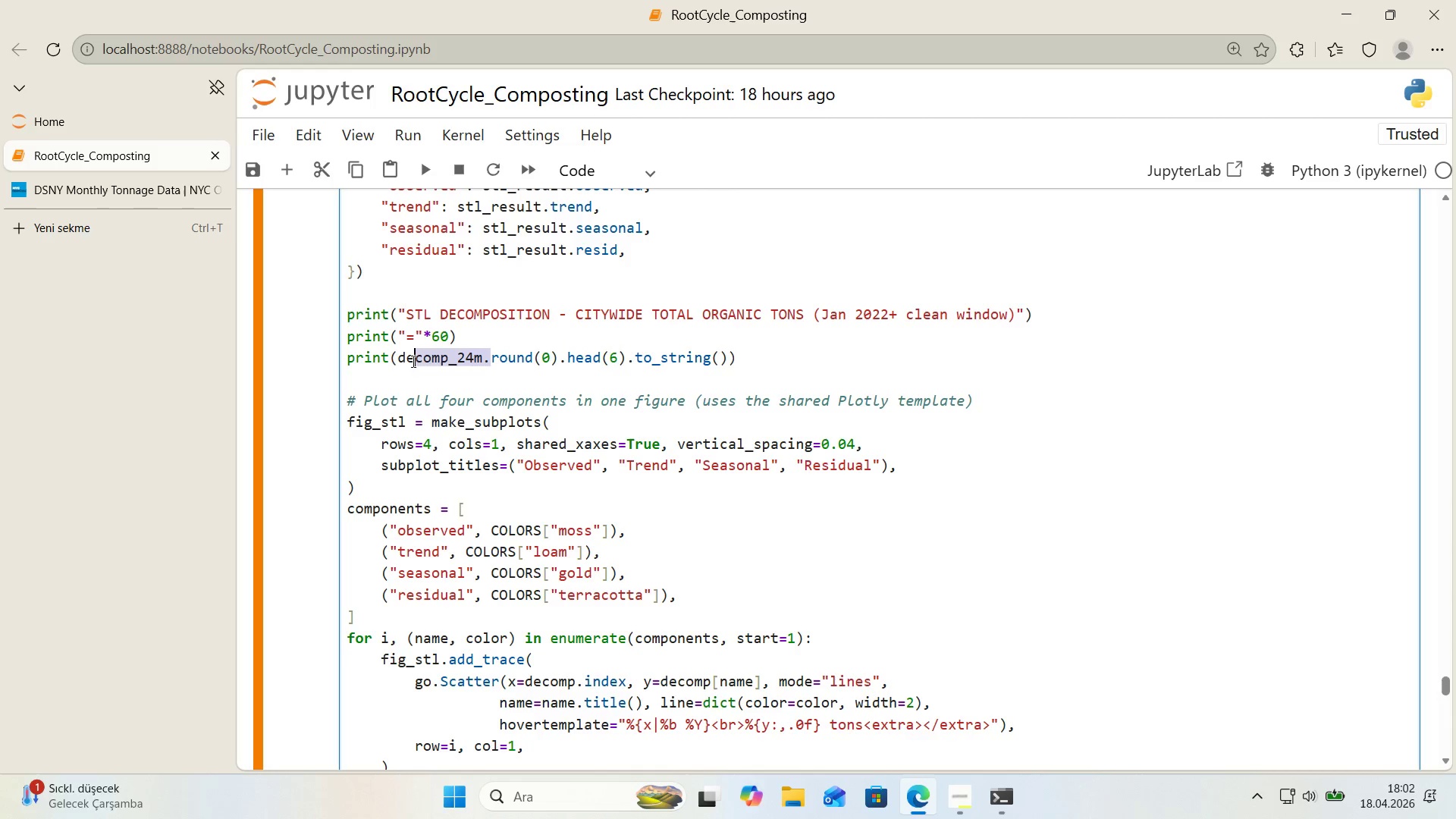 
left_click([413, 361])
 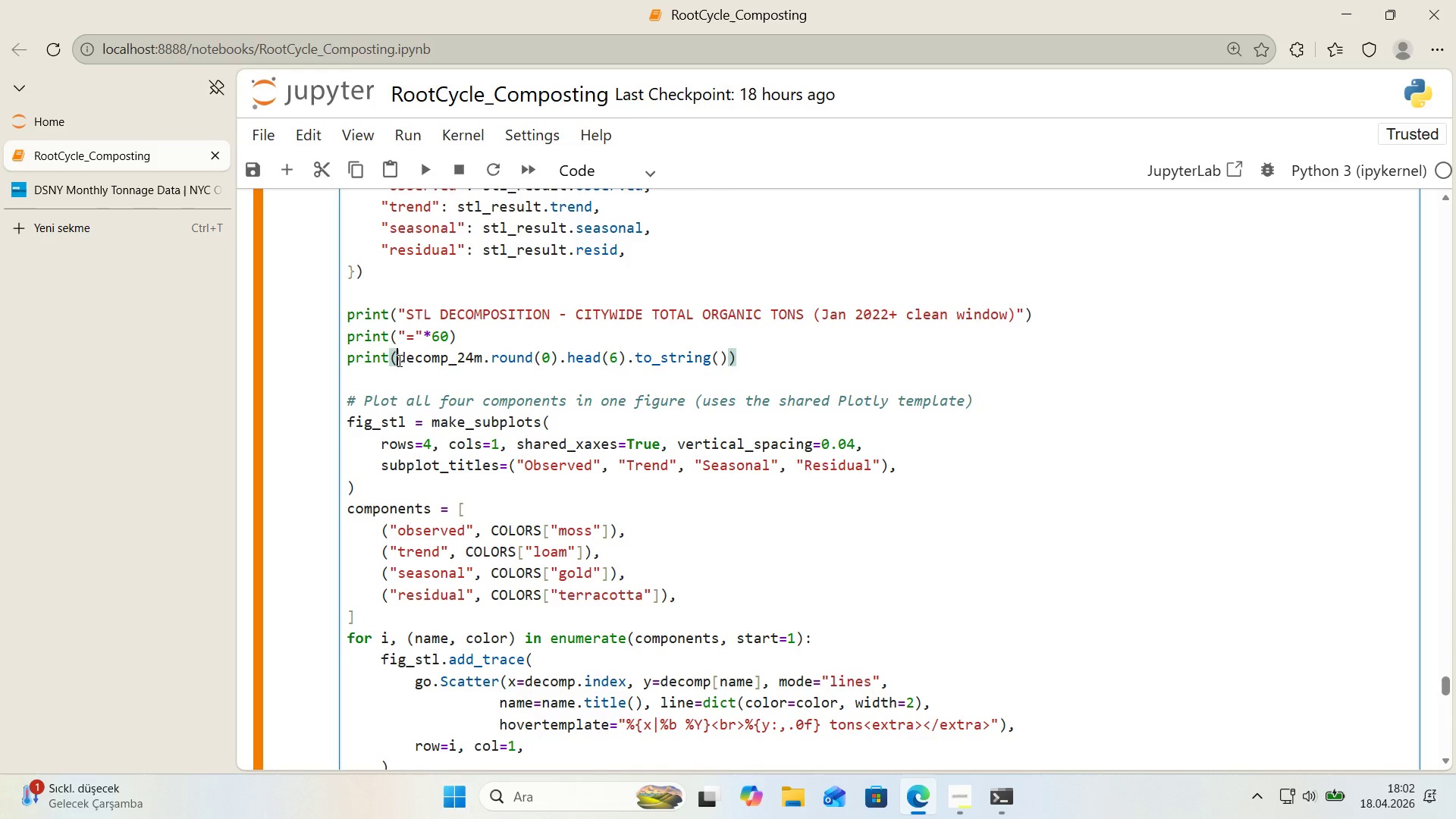 
left_click_drag(start_coordinate=[398, 360], to_coordinate=[485, 362])
 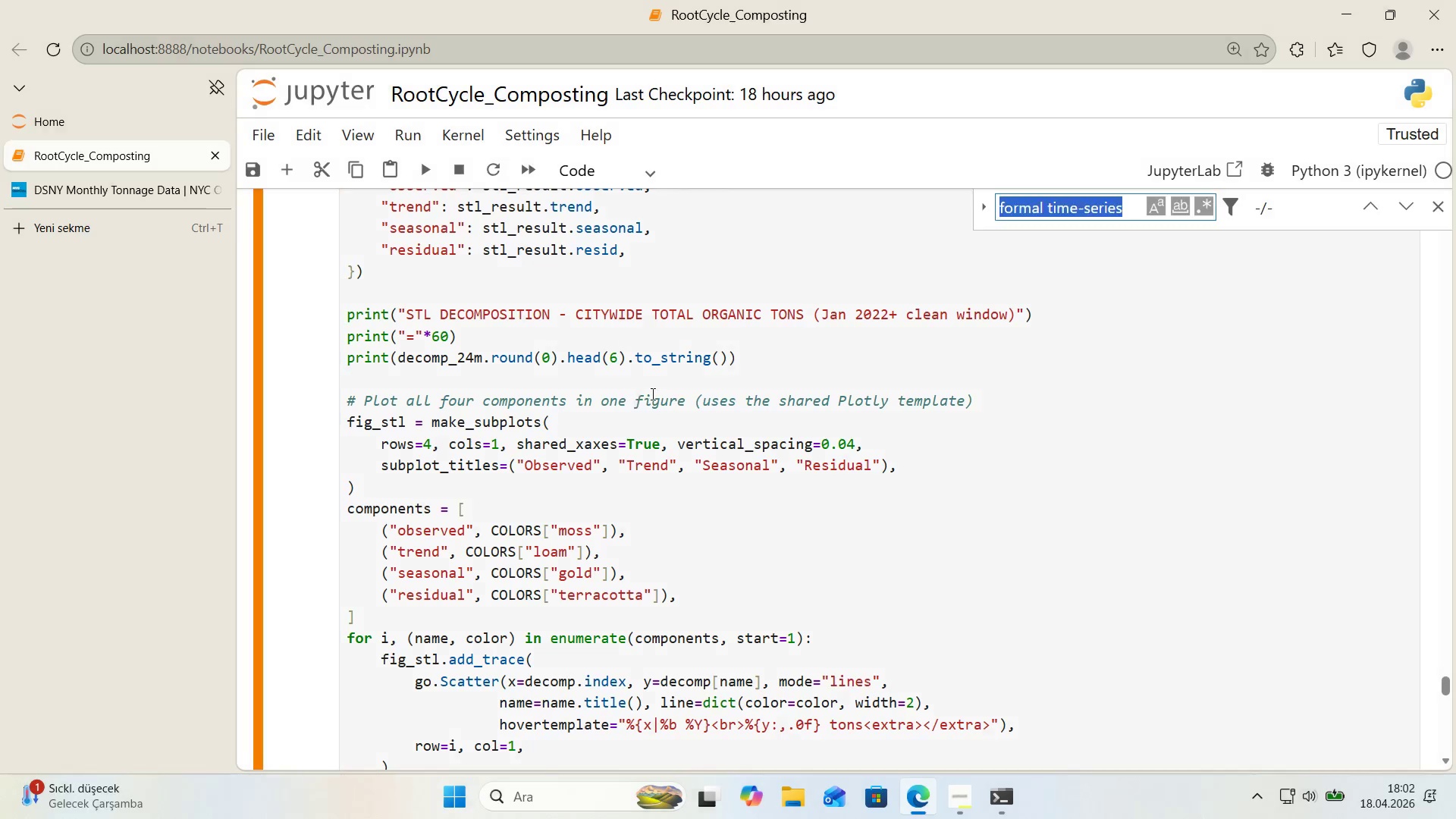 
key(Control+ControlLeft)
 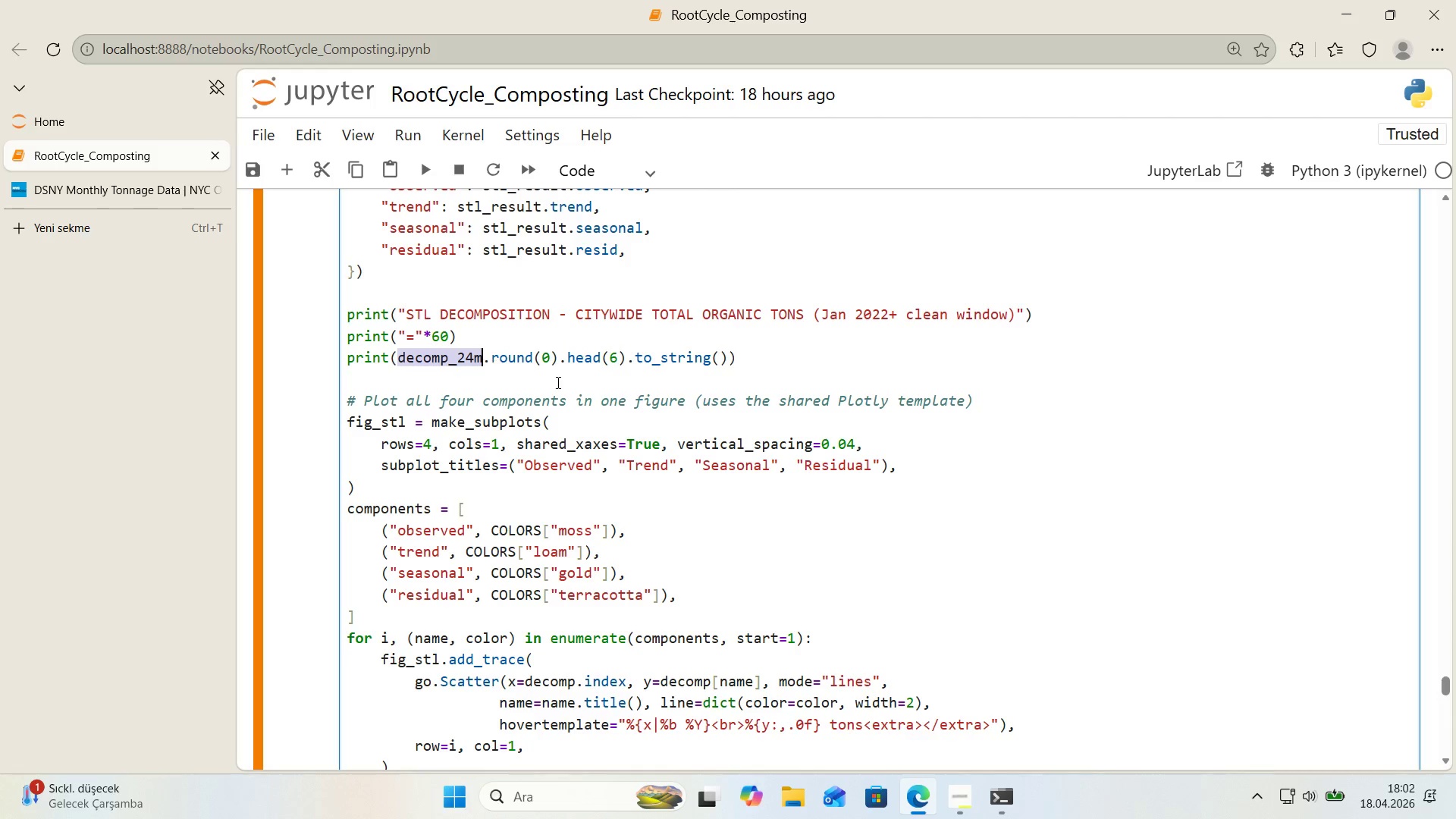 
key(Control+C)
 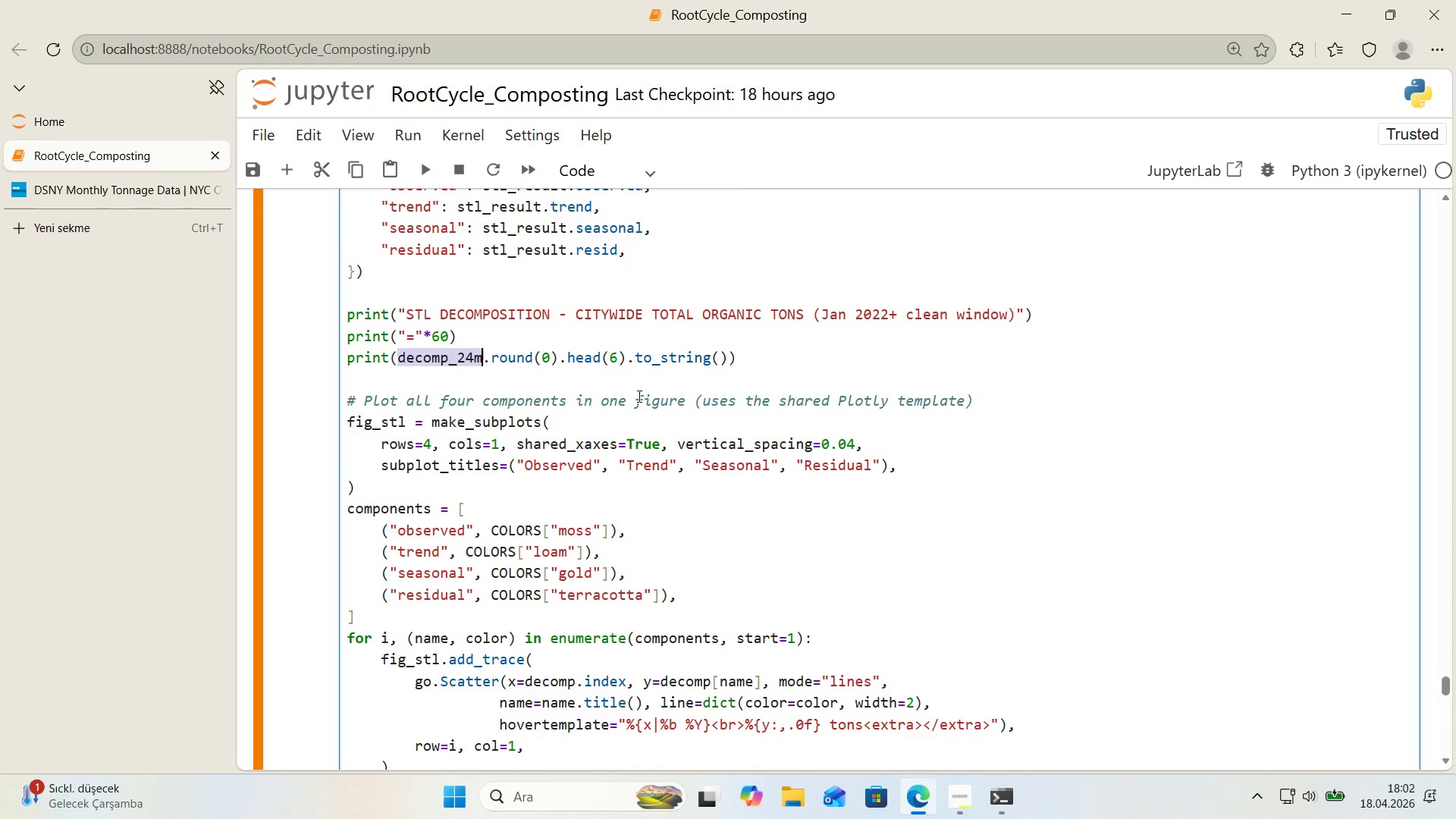 
left_click([638, 396])
 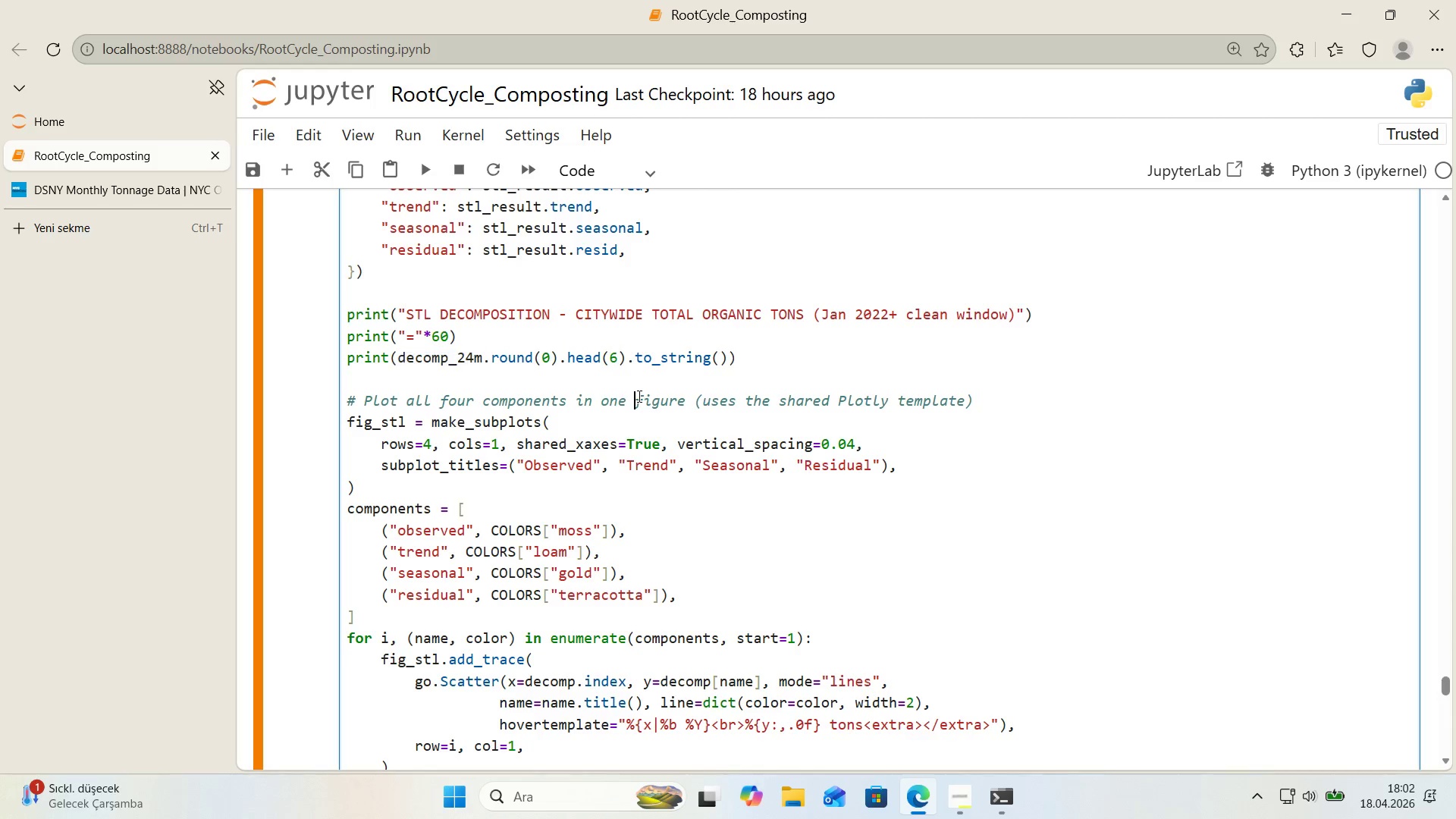 
key(Control+ControlLeft)
 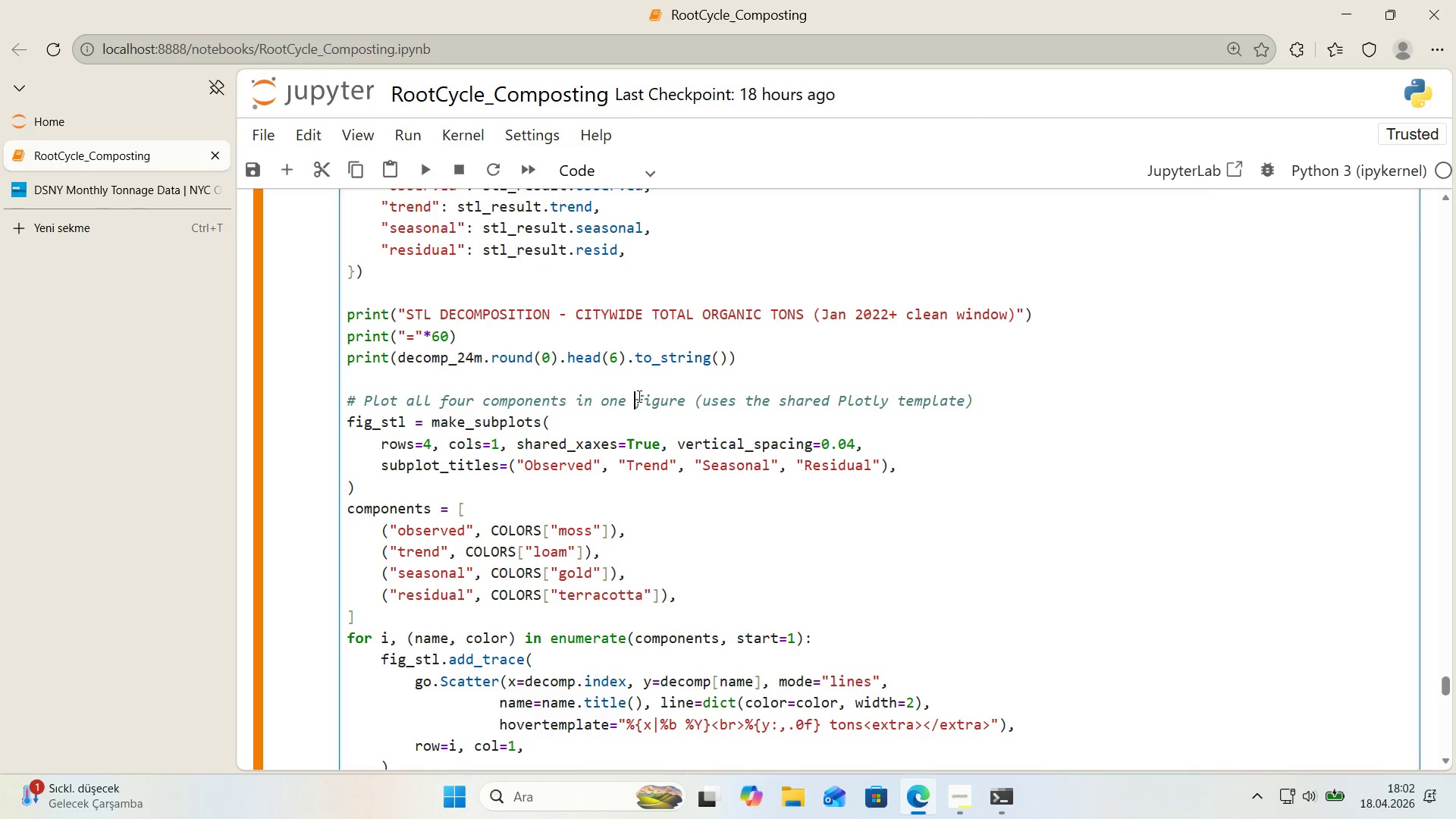 
key(Control+F)
 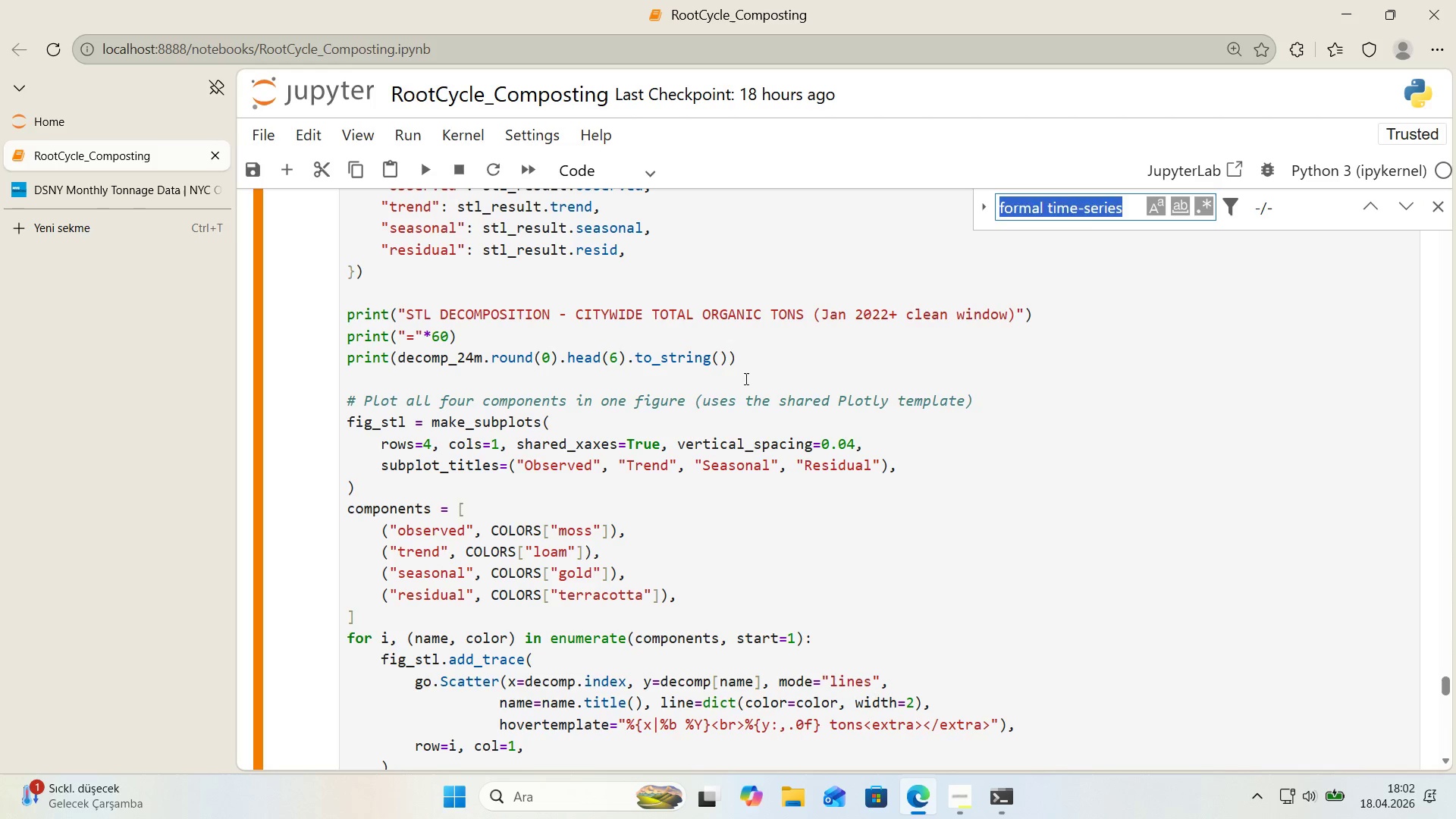 
key(Control+ControlLeft)
 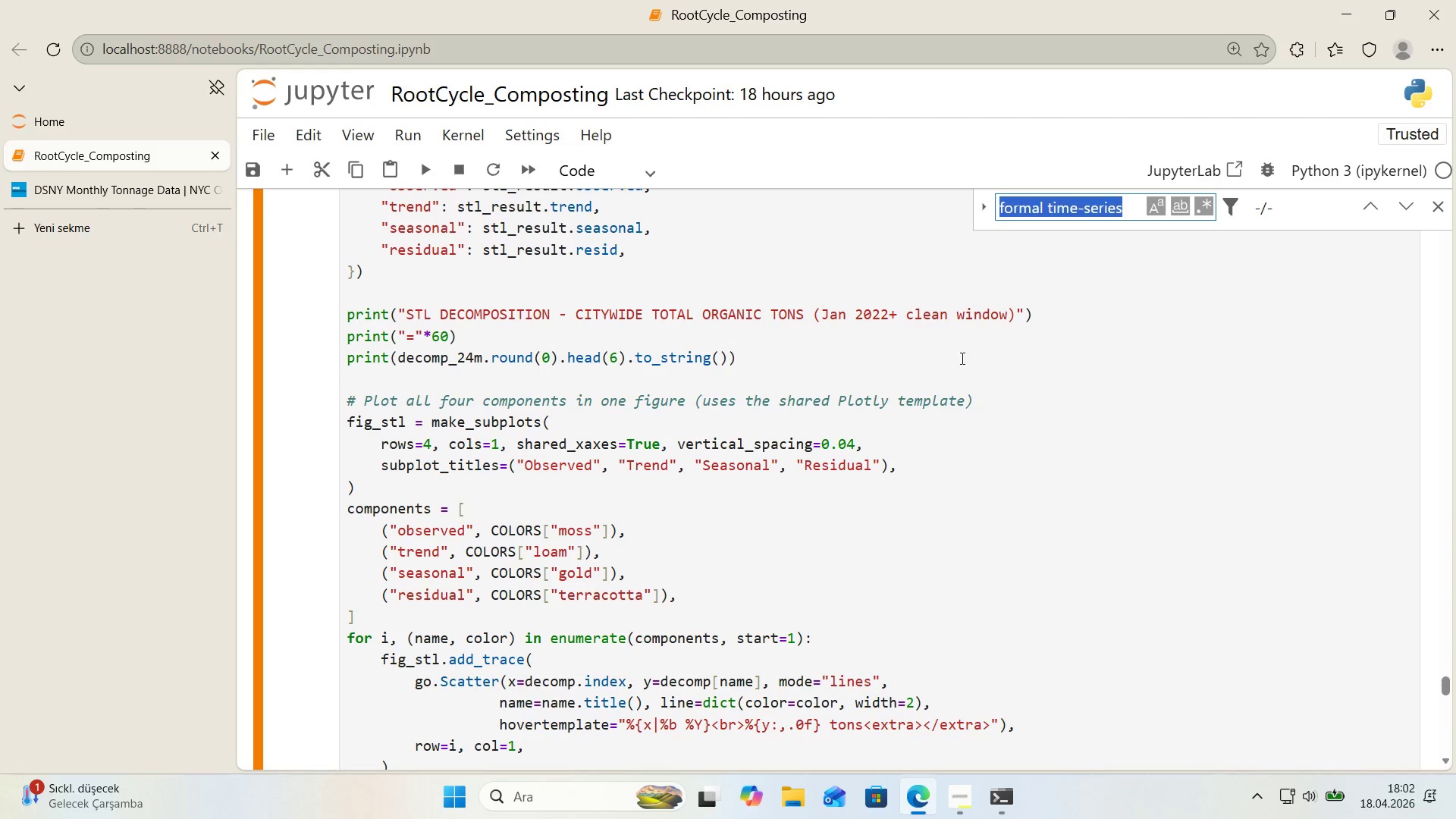 
key(Control+V)
 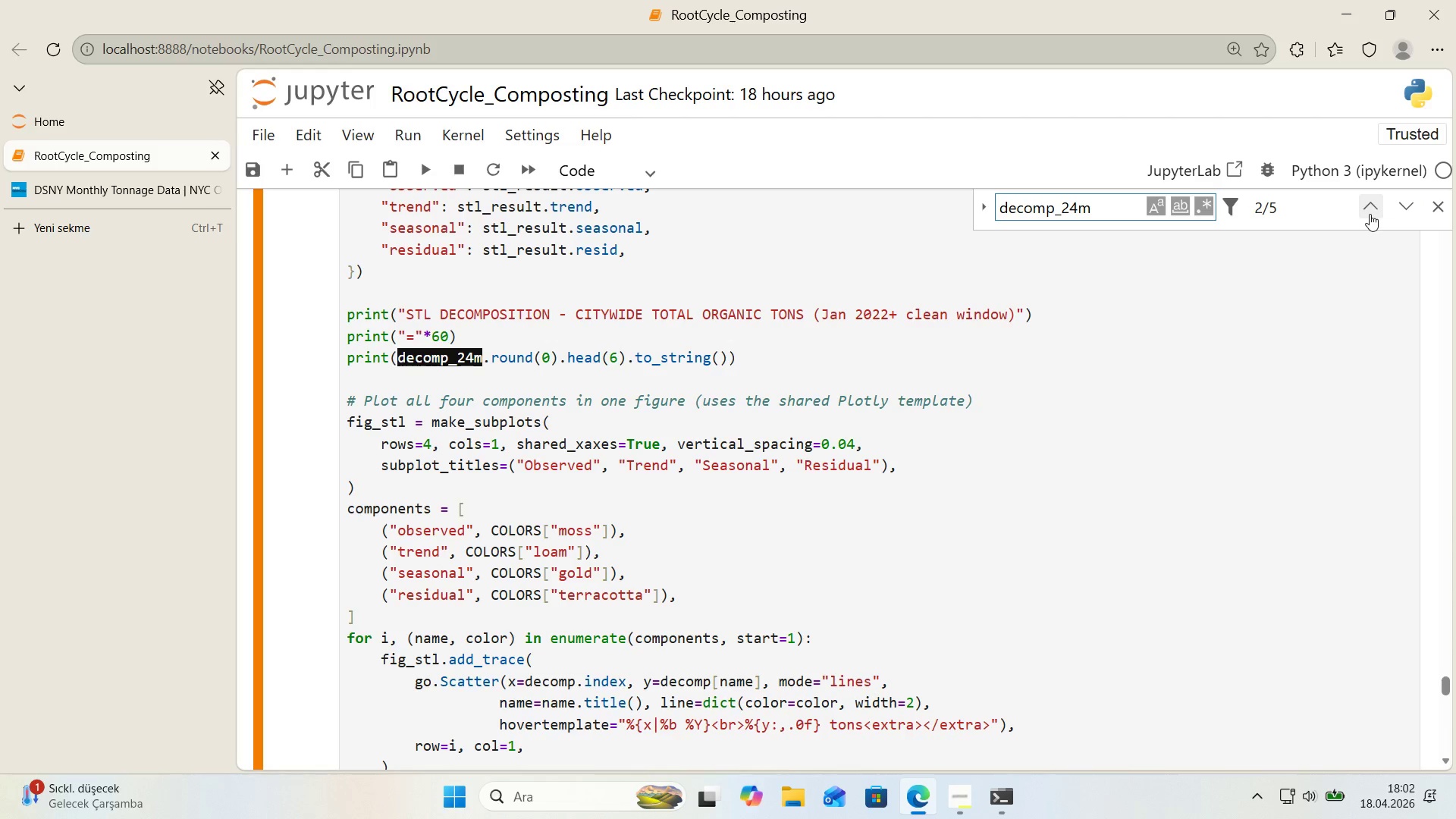 
left_click([1370, 214])
 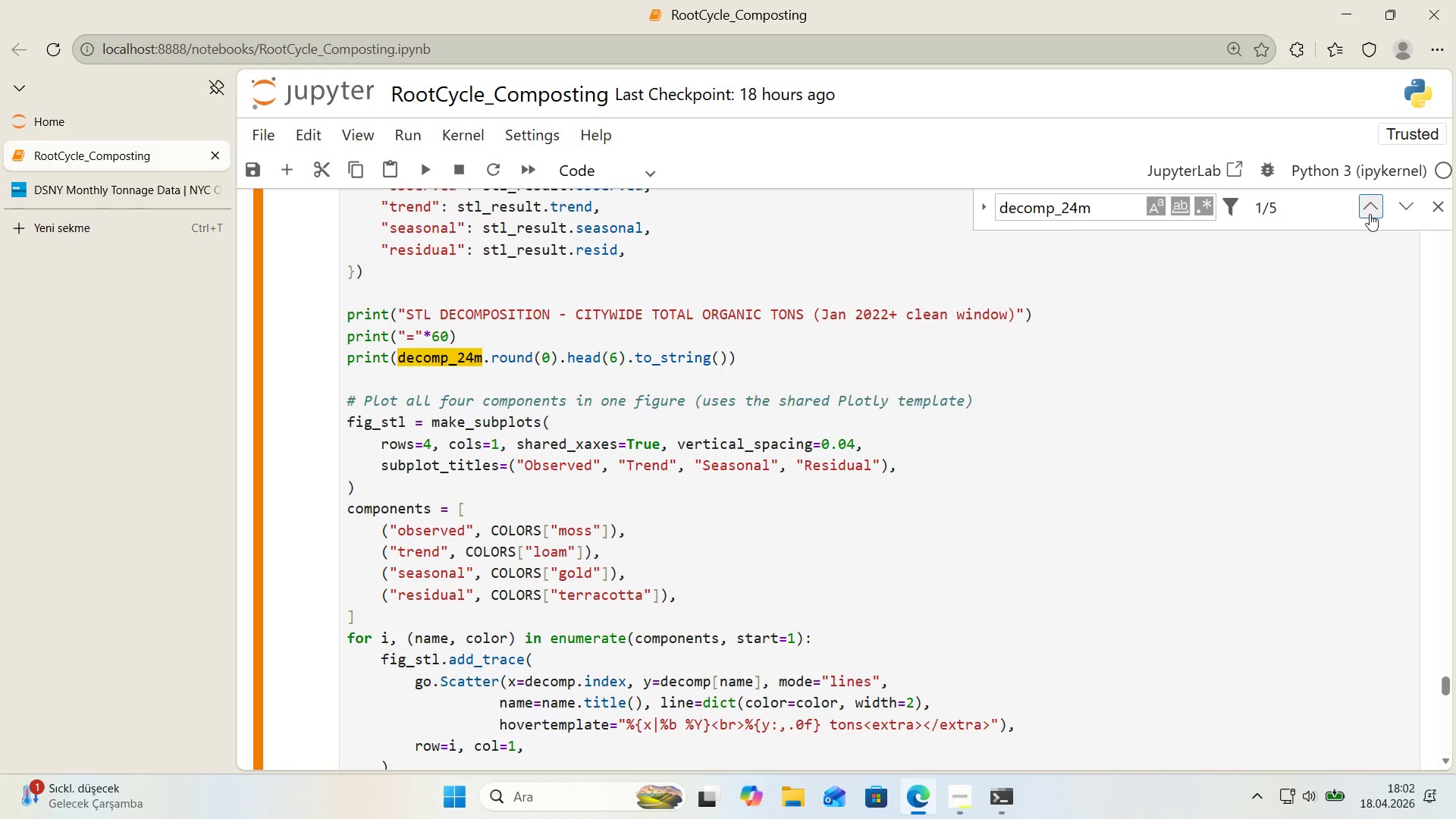 
left_click([1370, 214])
 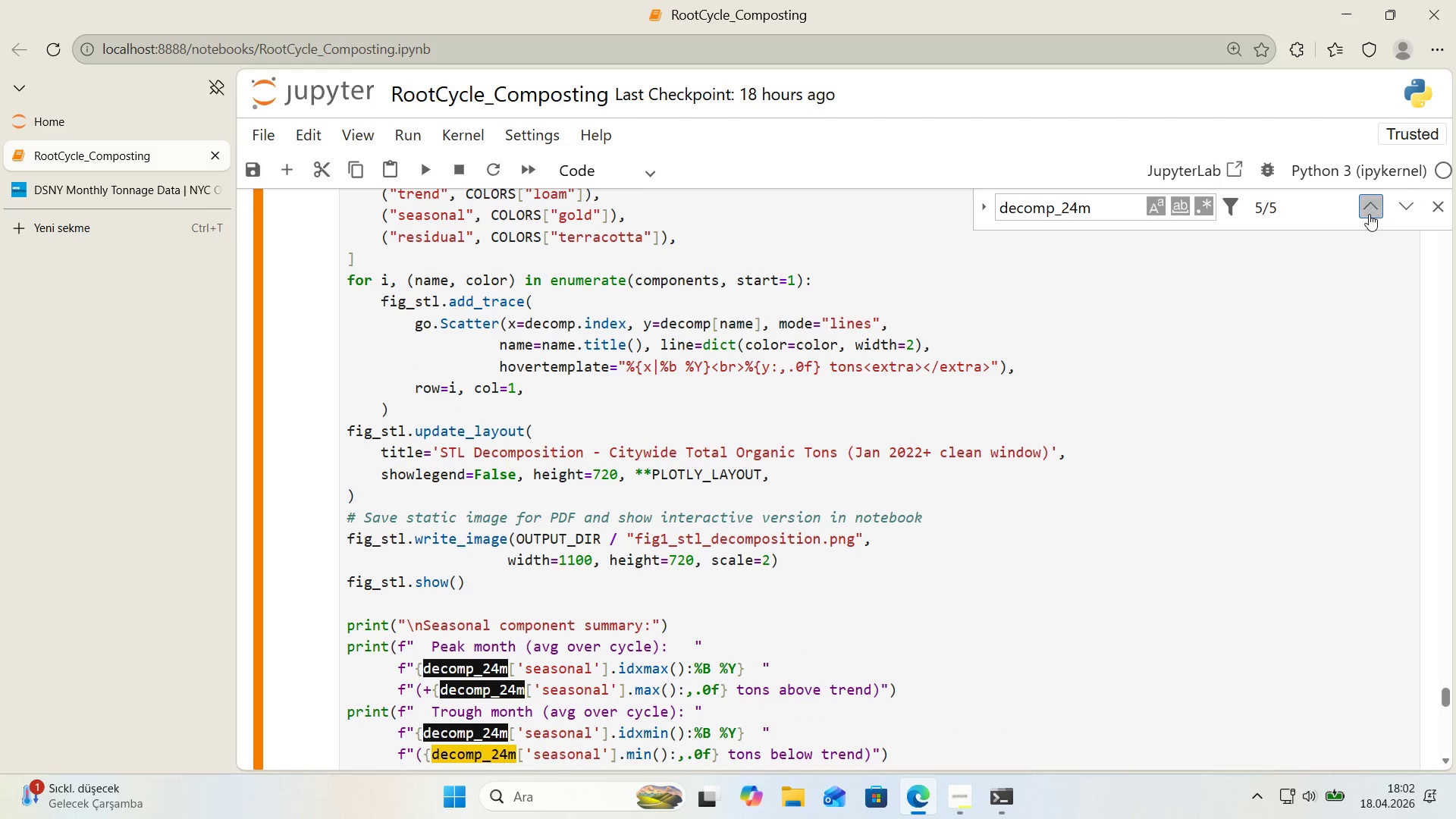 
double_click([1369, 214])
 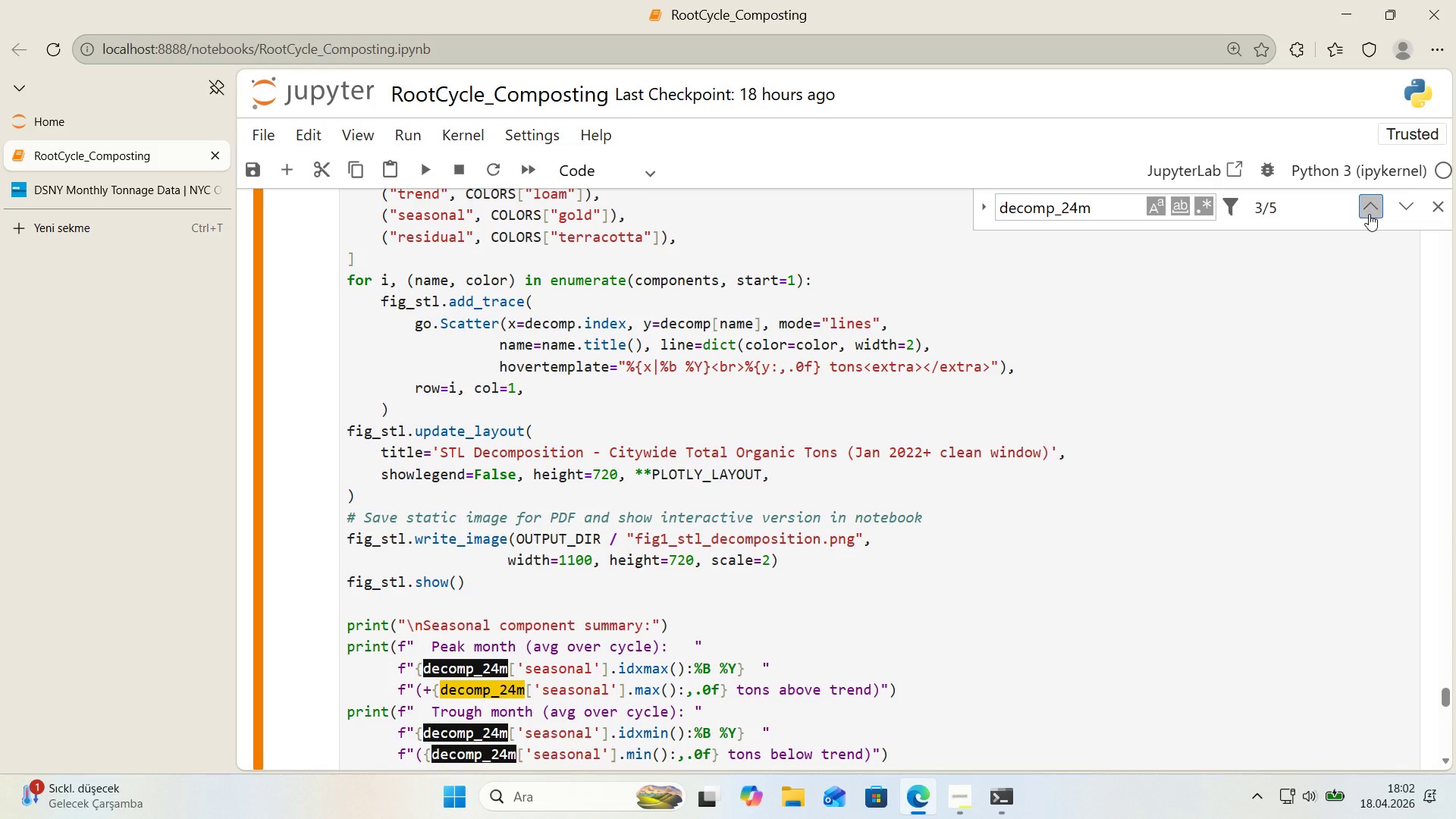 
triple_click([1369, 214])
 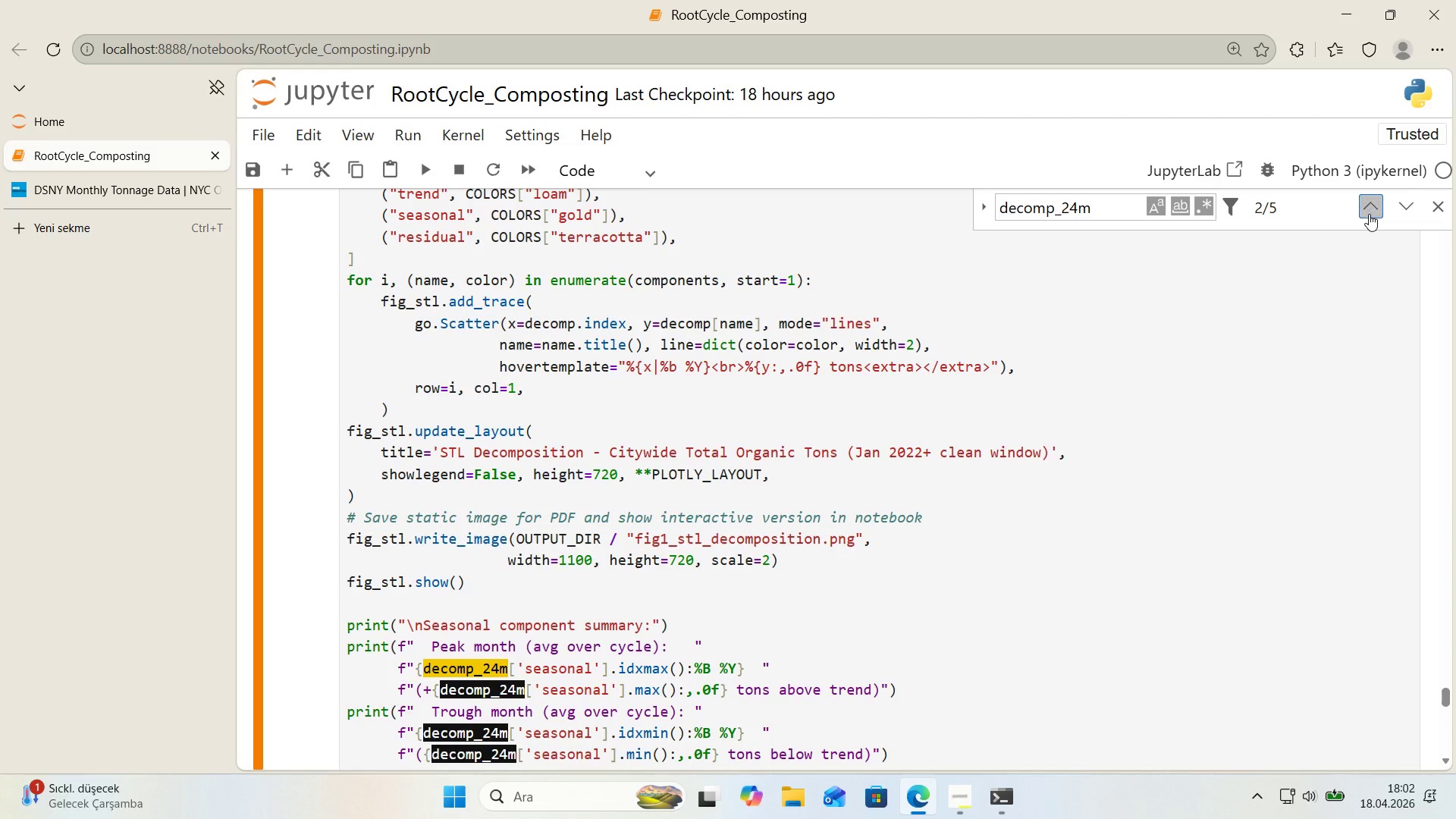 
triple_click([1369, 214])
 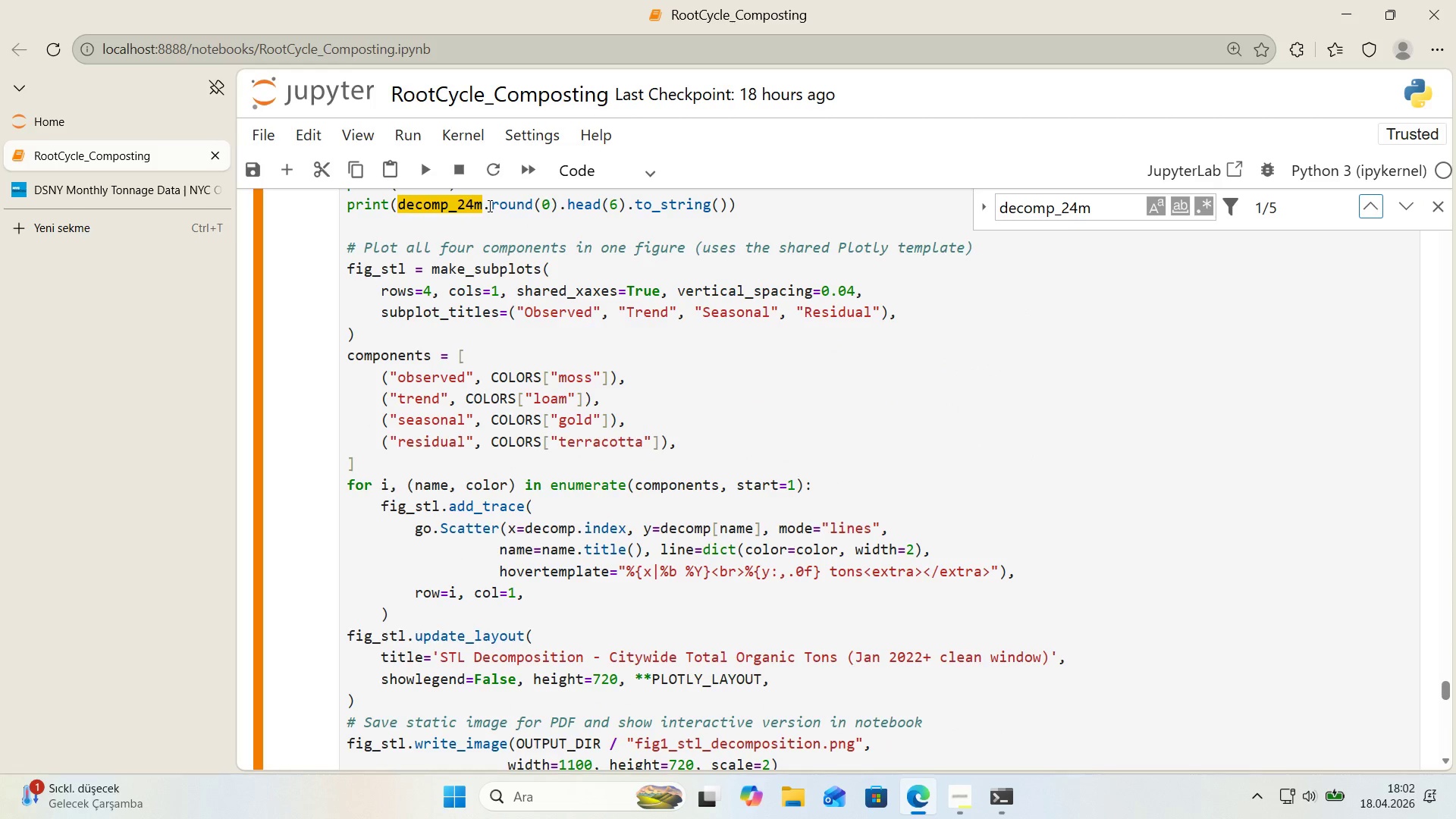 
left_click_drag(start_coordinate=[485, 206], to_coordinate=[452, 209])
 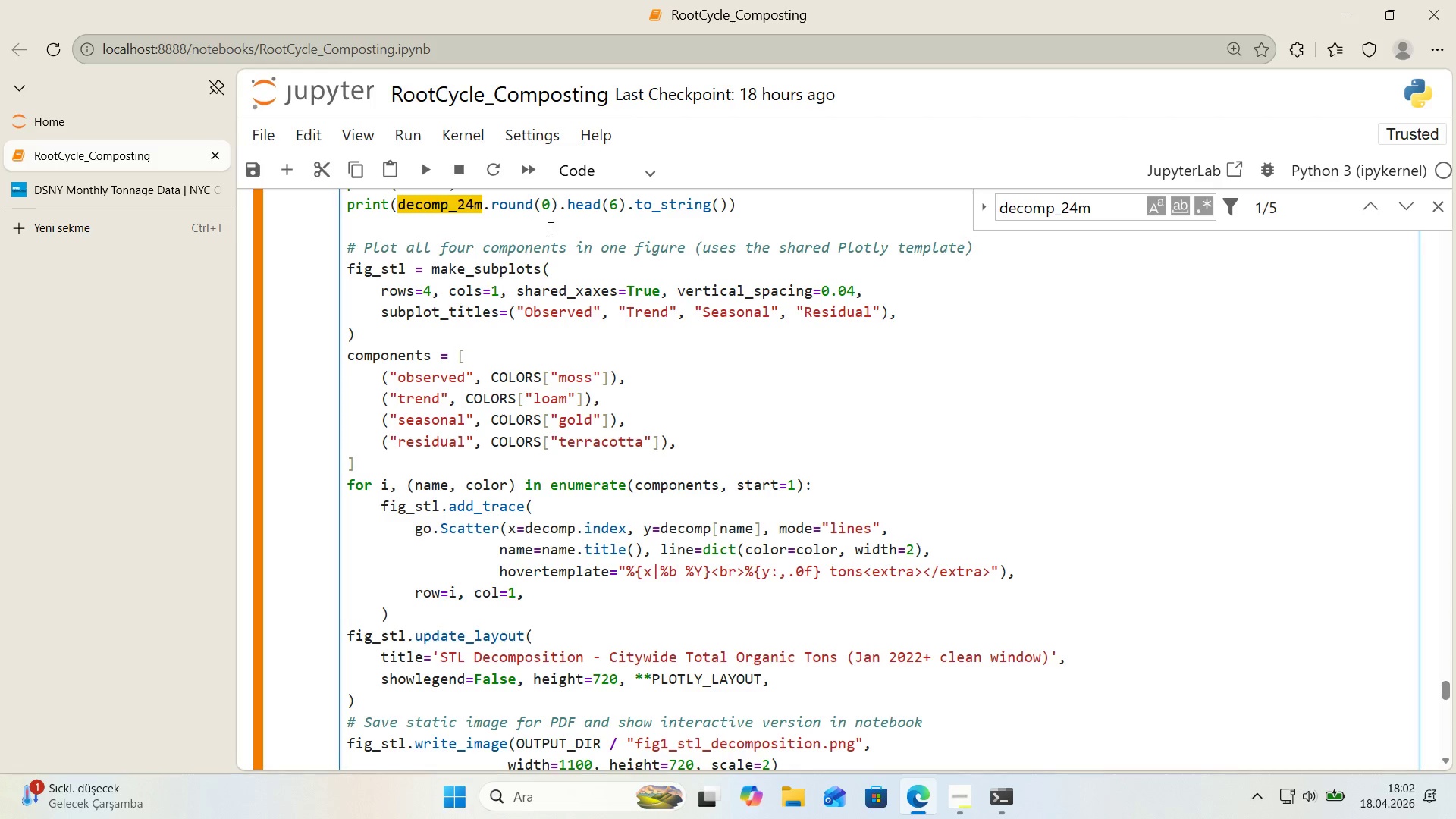 
key(Backspace)
 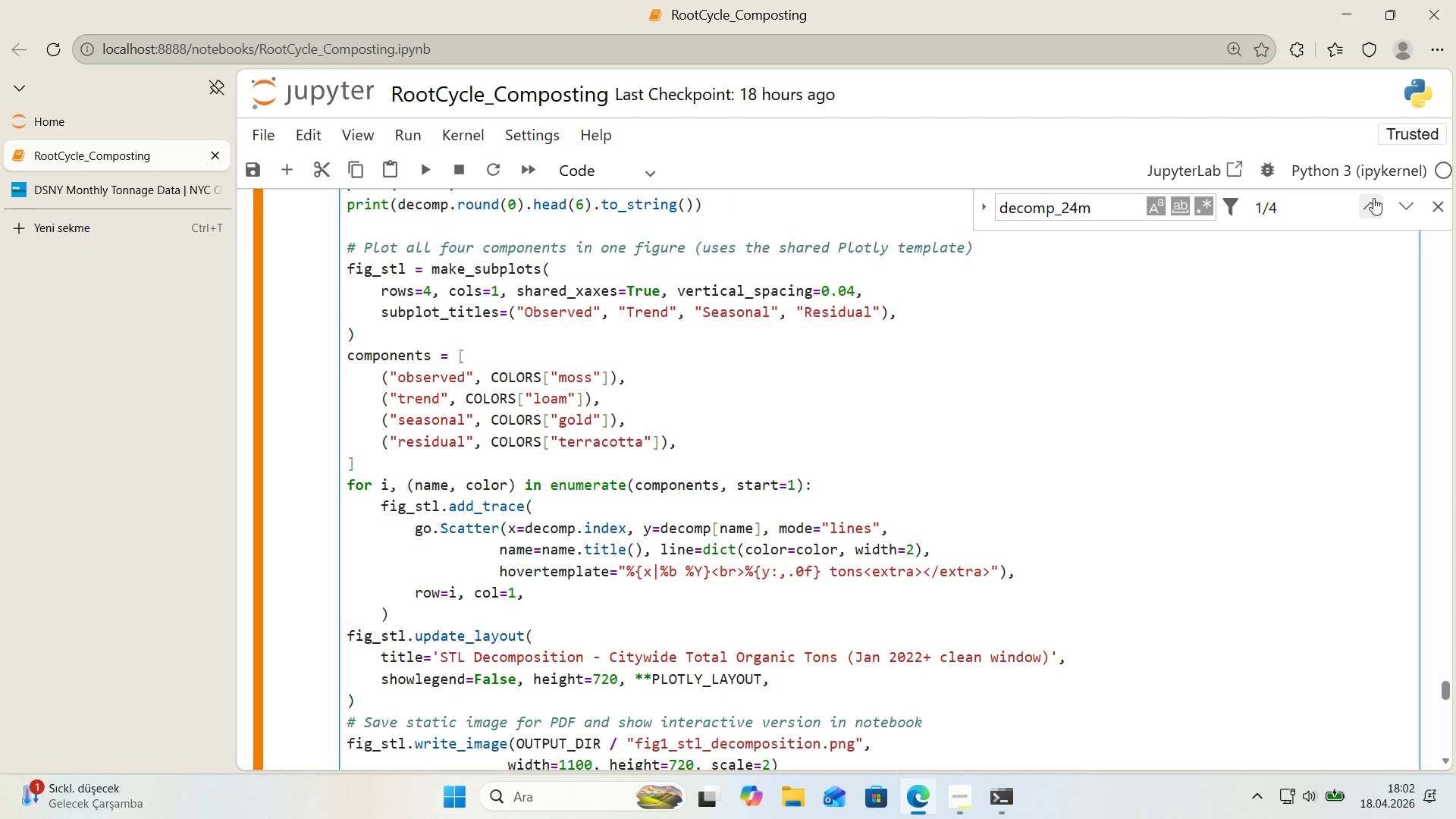 
left_click([1440, 207])
 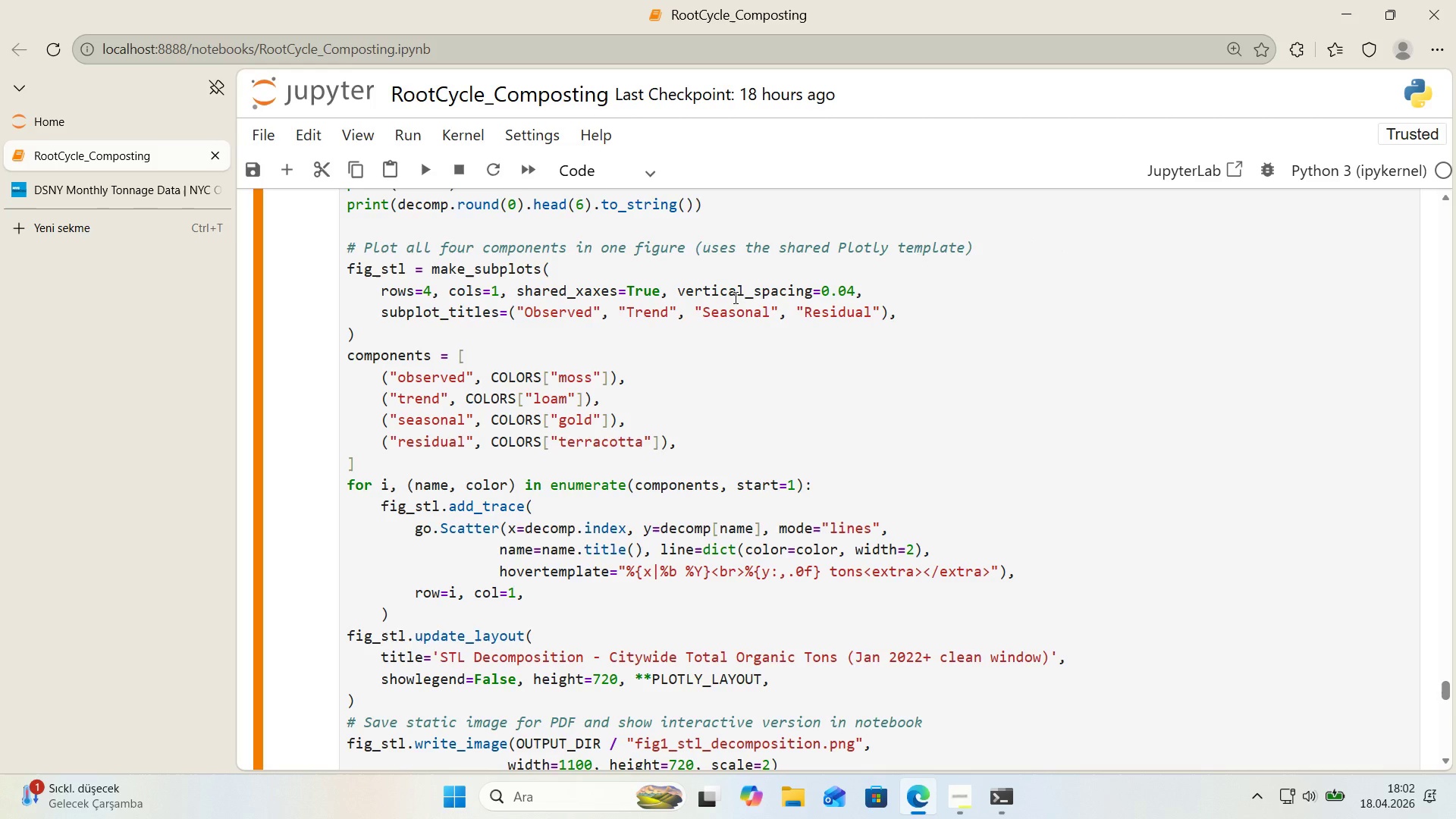 
scroll: coordinate [734, 297], scroll_direction: down, amount: 4.0
 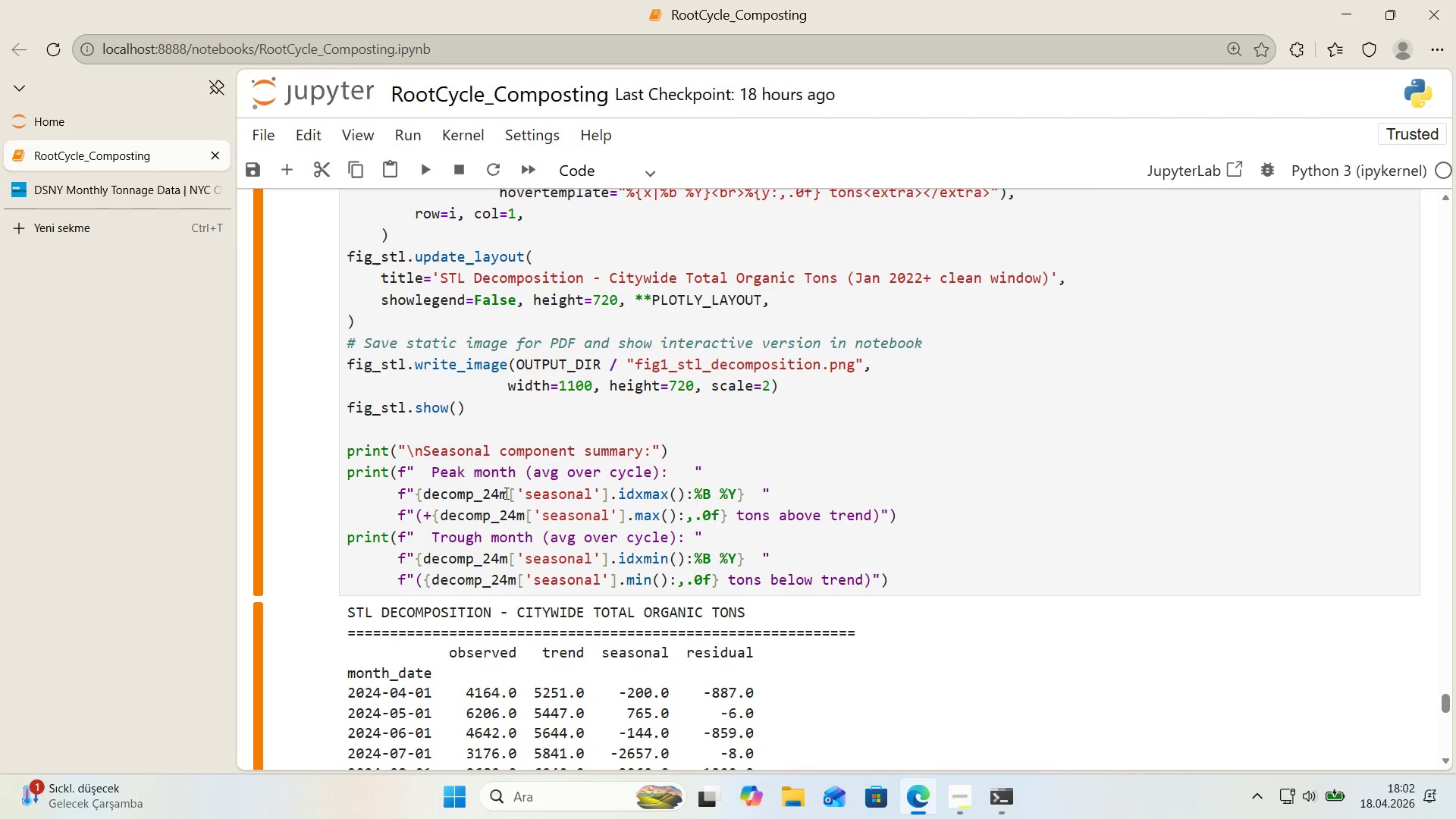 
left_click_drag(start_coordinate=[507, 494], to_coordinate=[473, 500])
 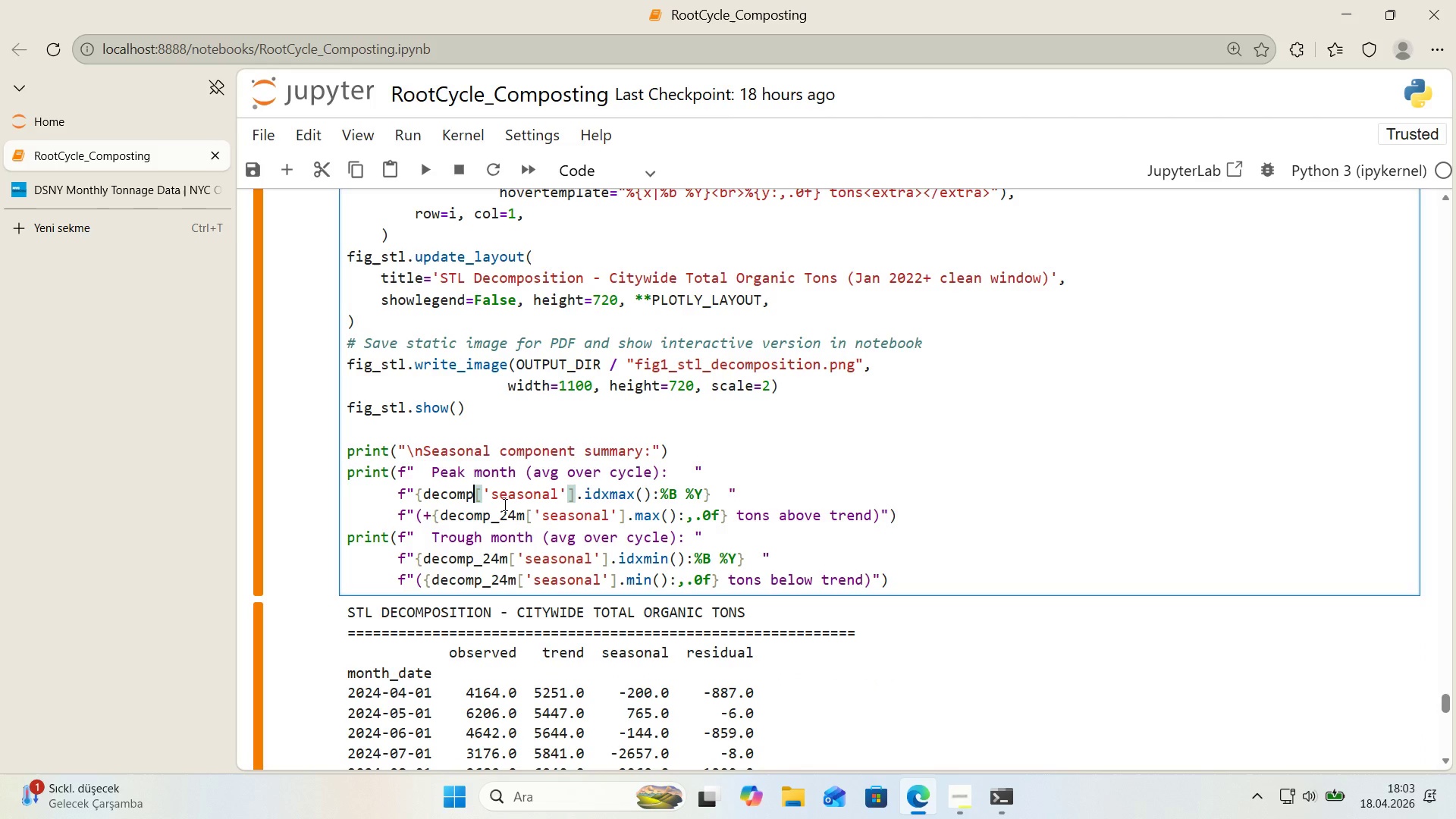 
key(Backspace)
 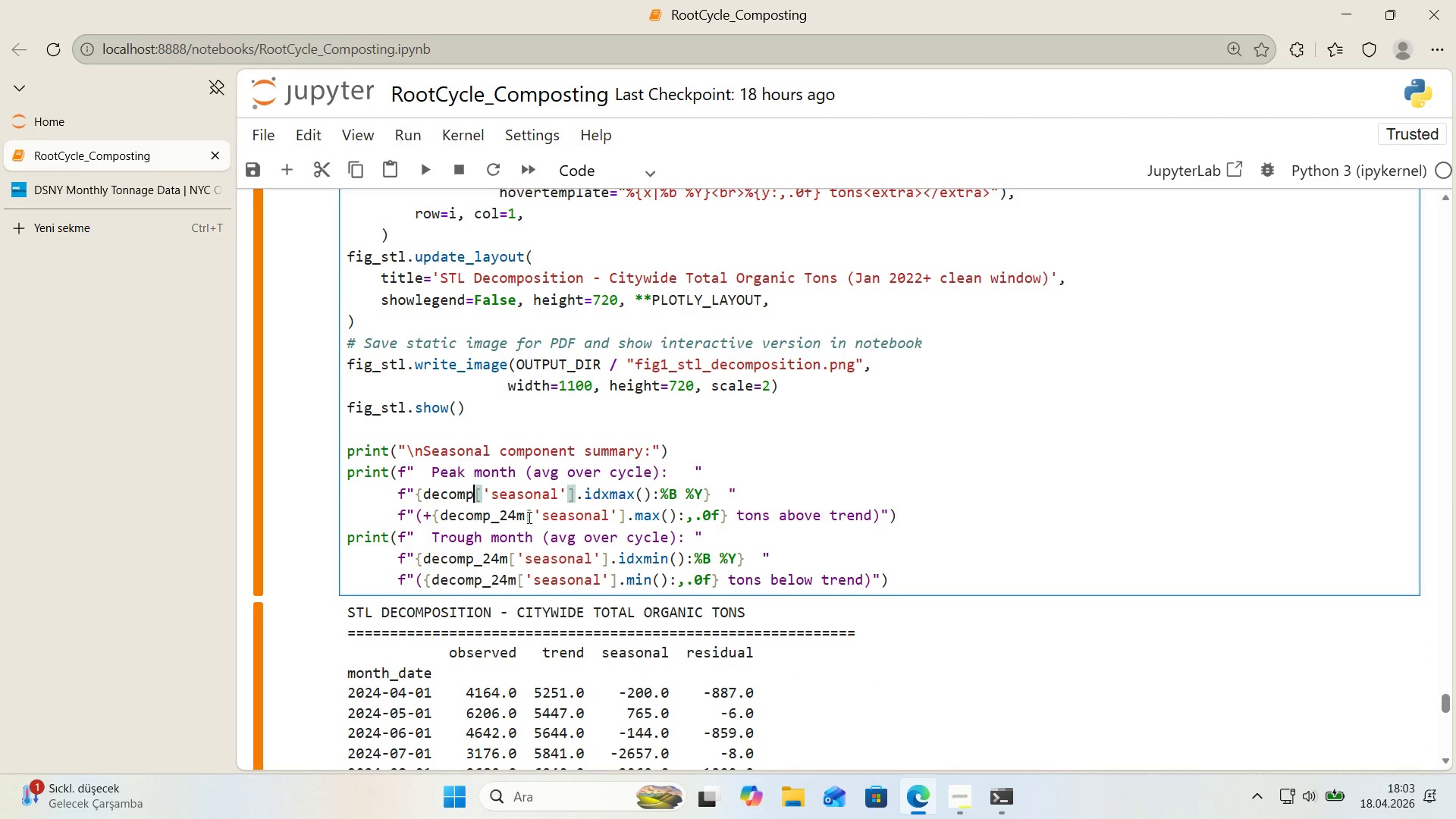 
left_click_drag(start_coordinate=[528, 517], to_coordinate=[491, 521])
 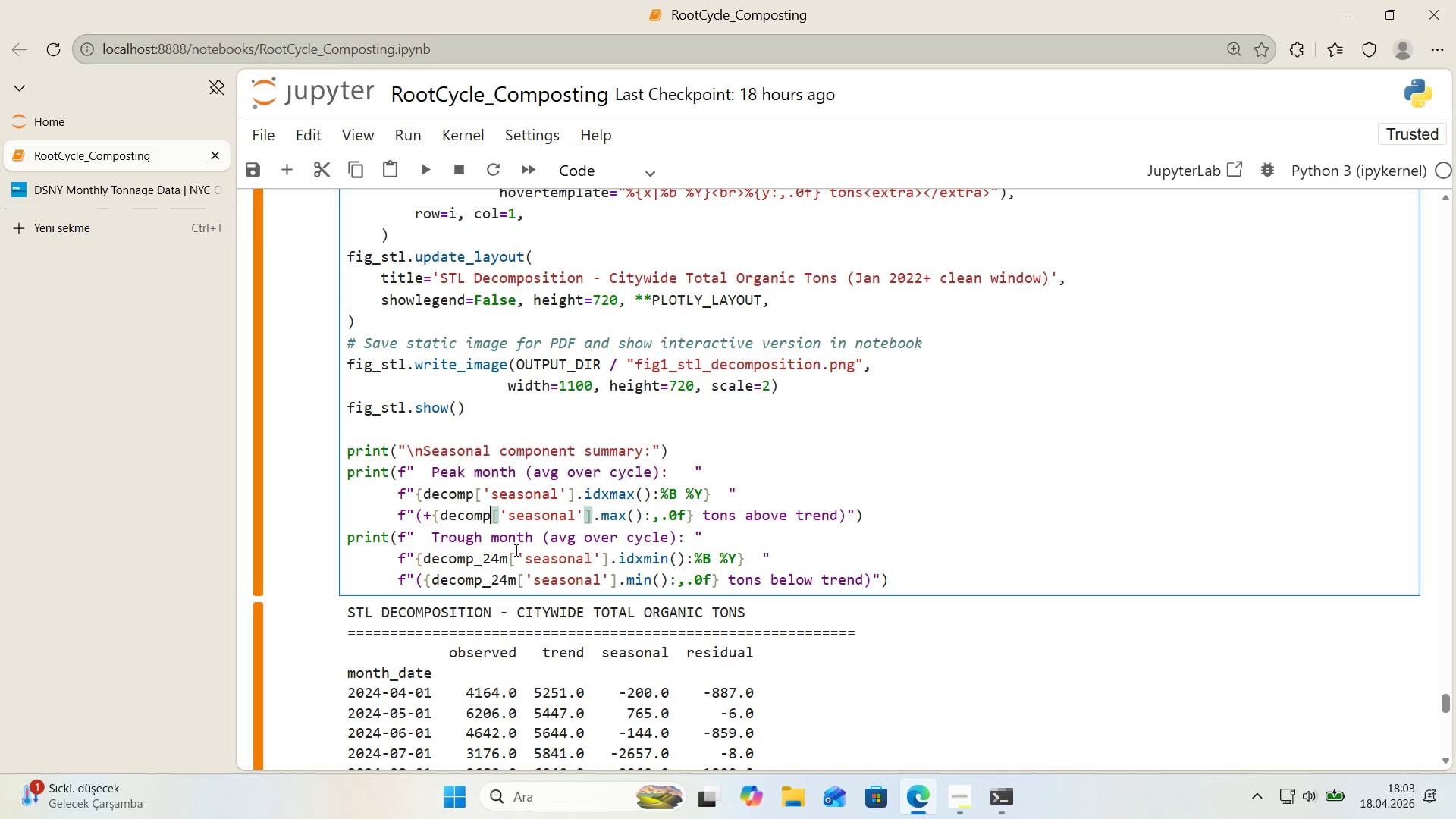 
key(Backspace)
 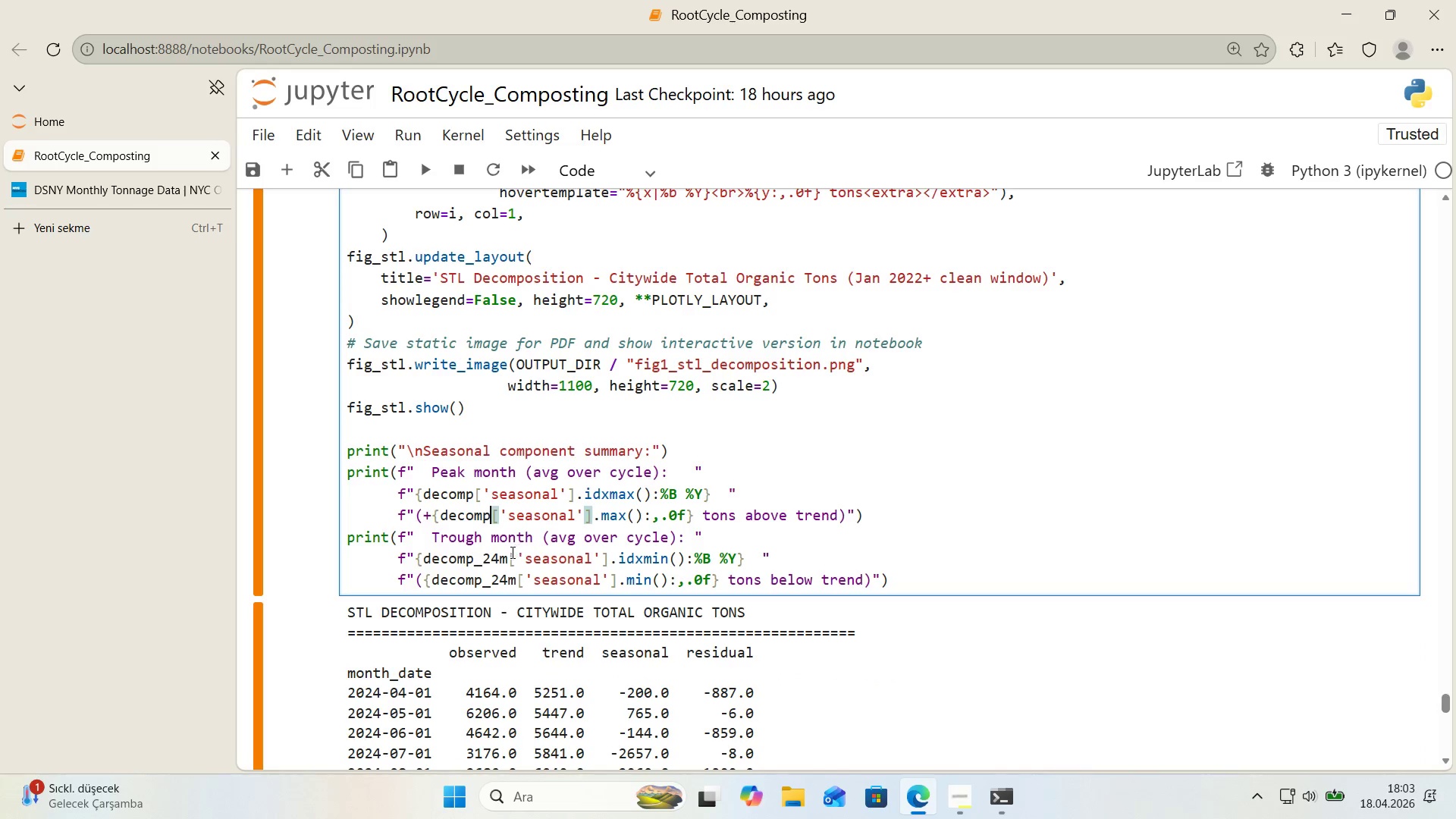 
left_click_drag(start_coordinate=[509, 554], to_coordinate=[476, 560])
 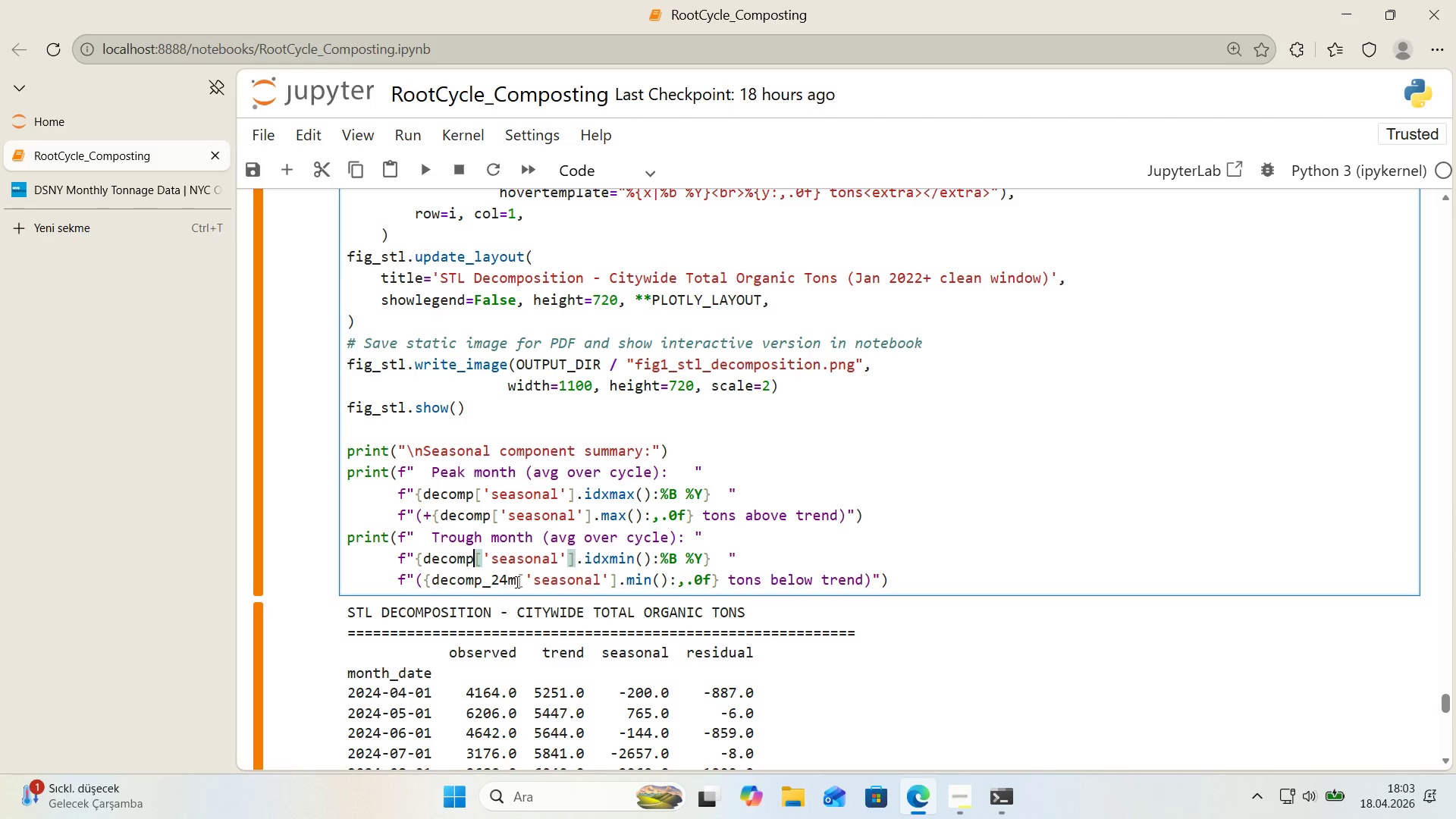 
key(Backspace)
 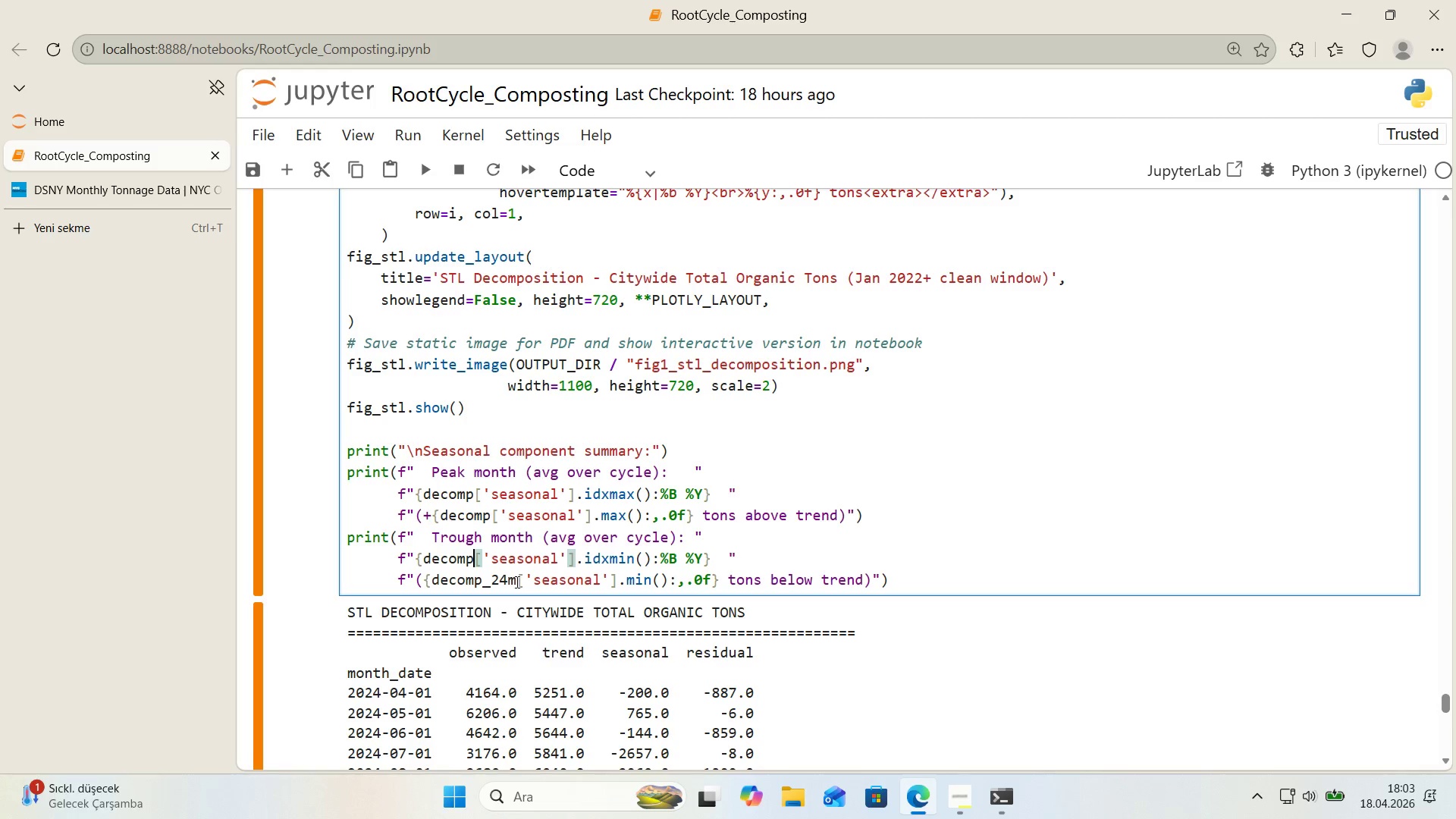 
left_click_drag(start_coordinate=[516, 582], to_coordinate=[479, 582])
 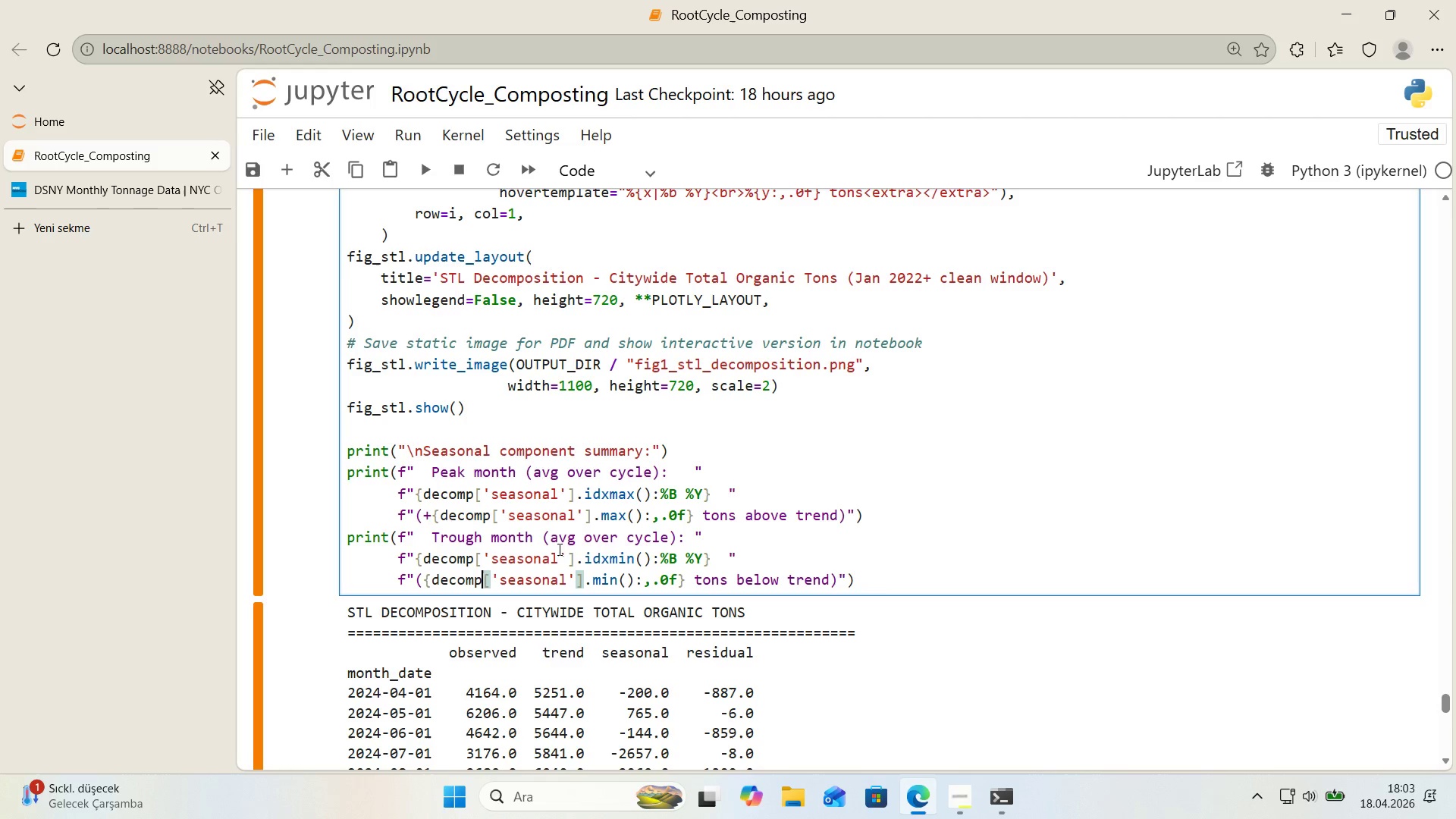 
key(Backspace)
 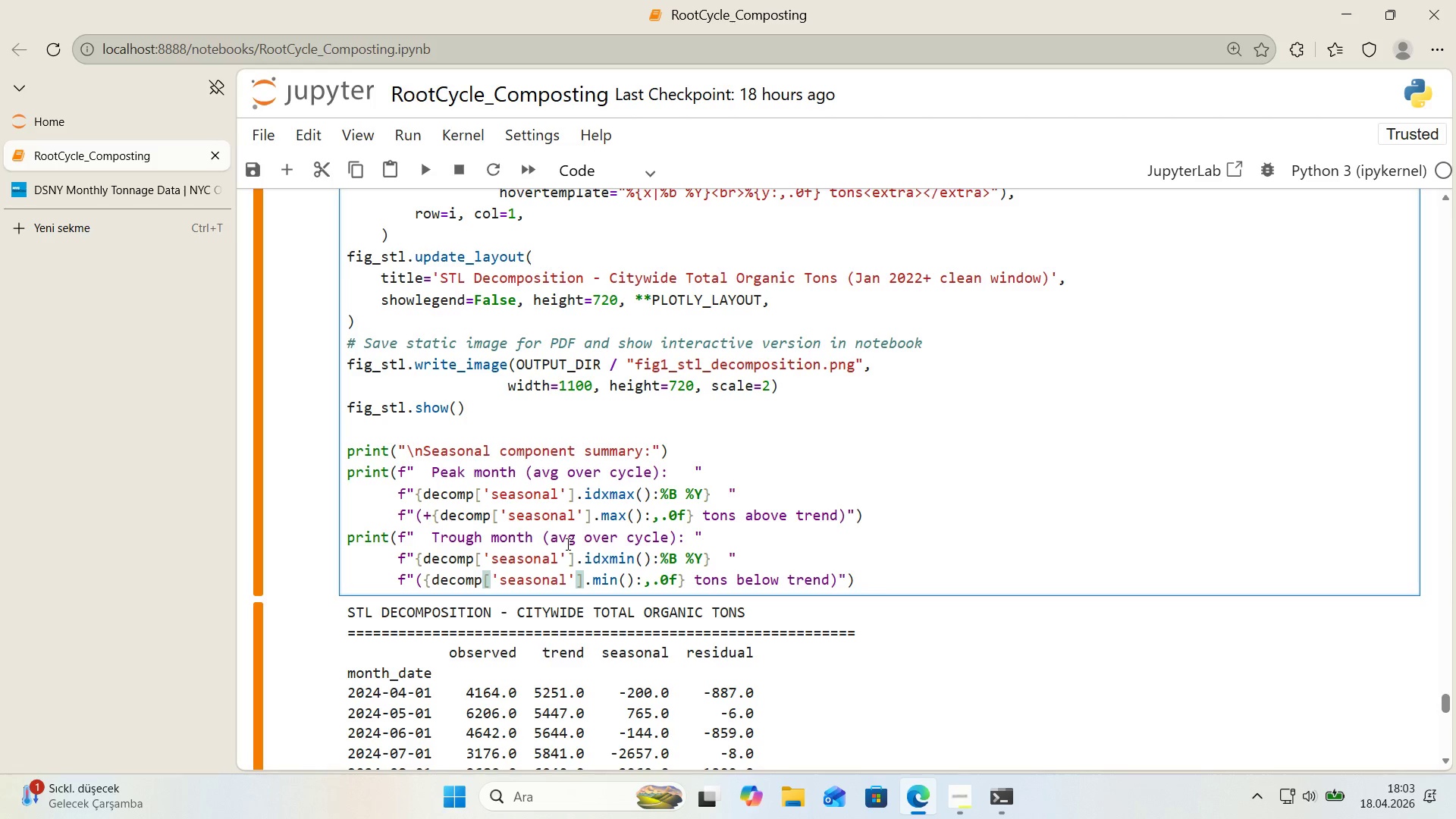 
wait(11.97)
 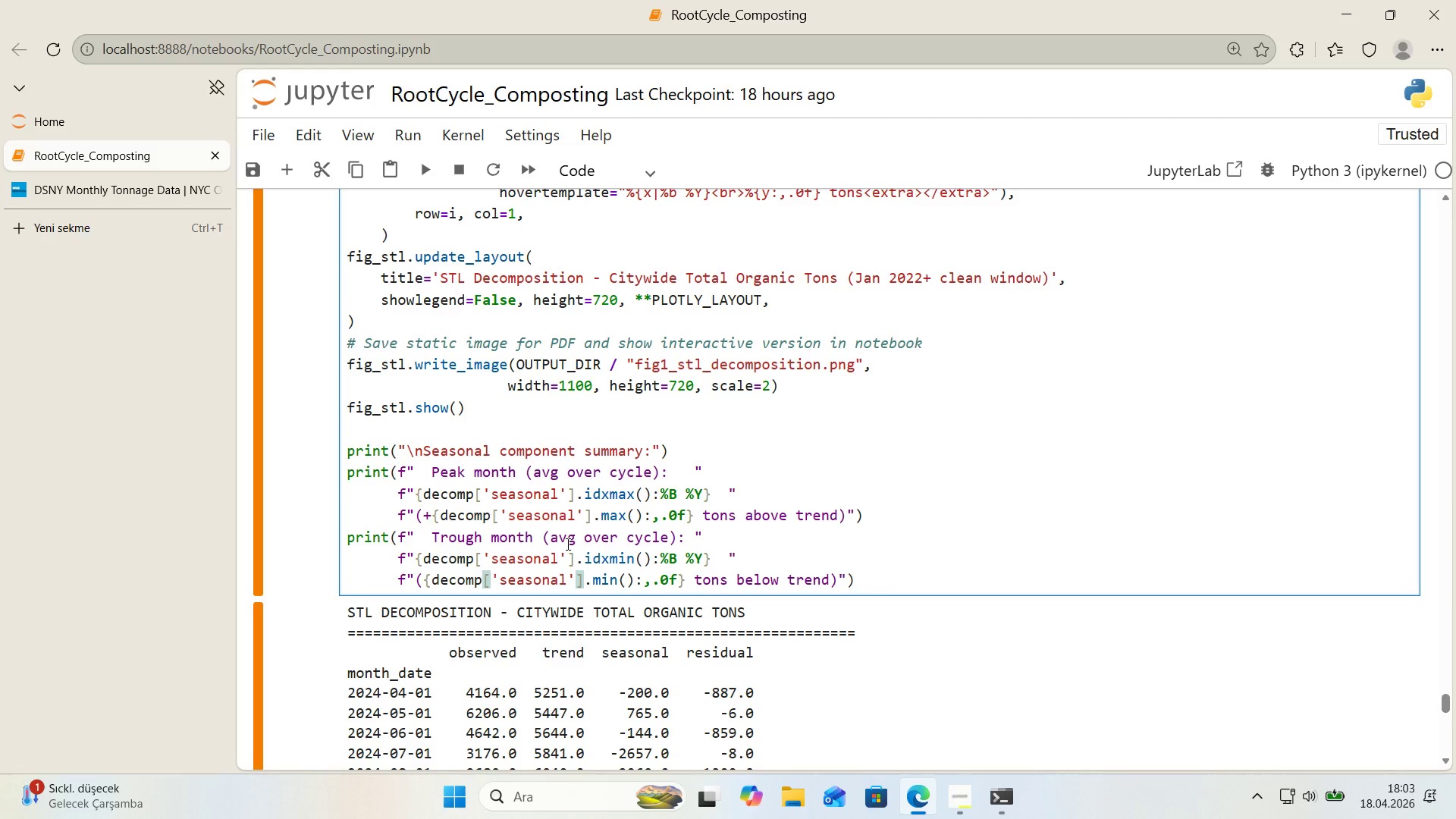 
left_click([96, 118])
 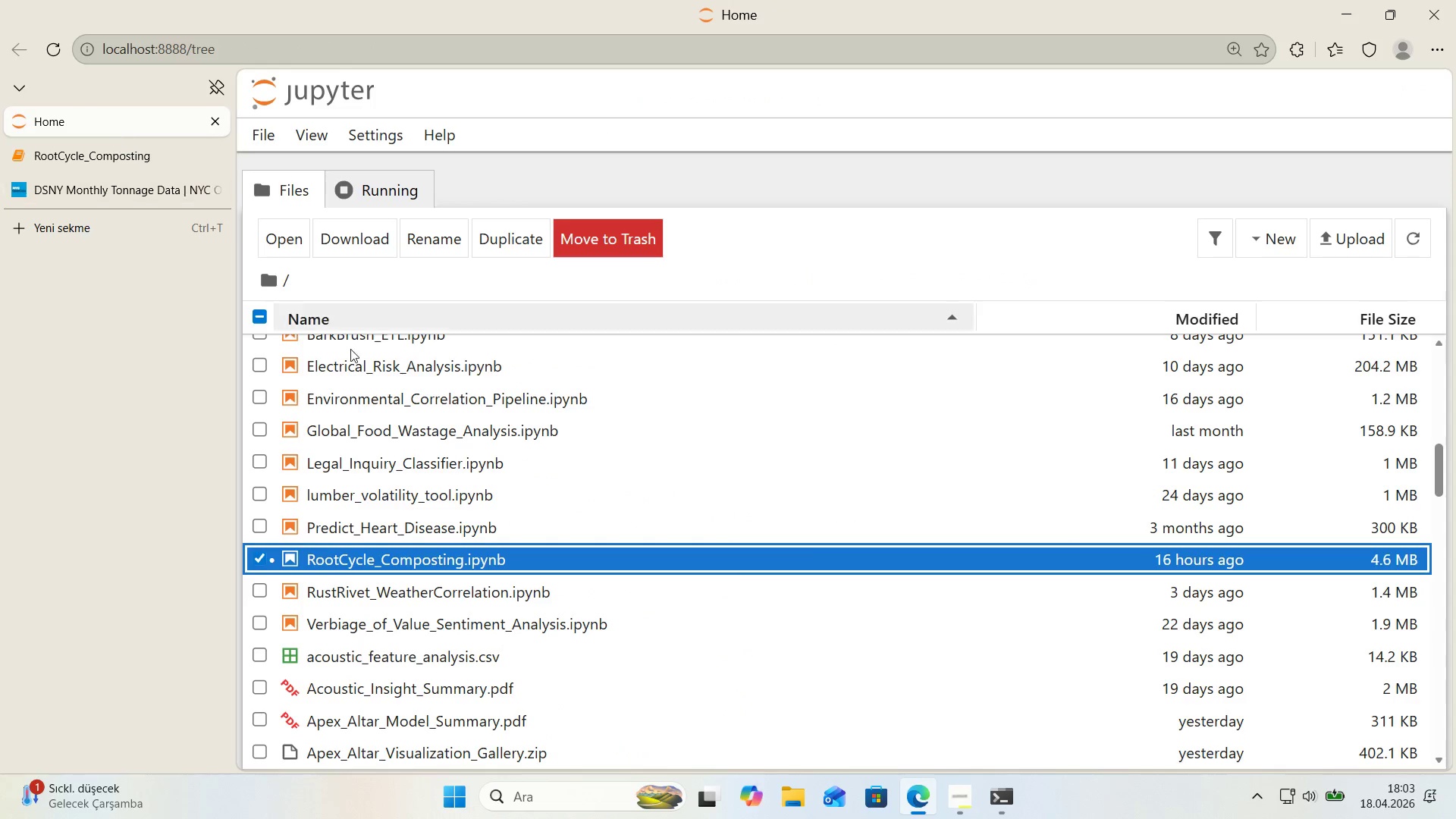 
scroll: coordinate [366, 391], scroll_direction: up, amount: 10.0
 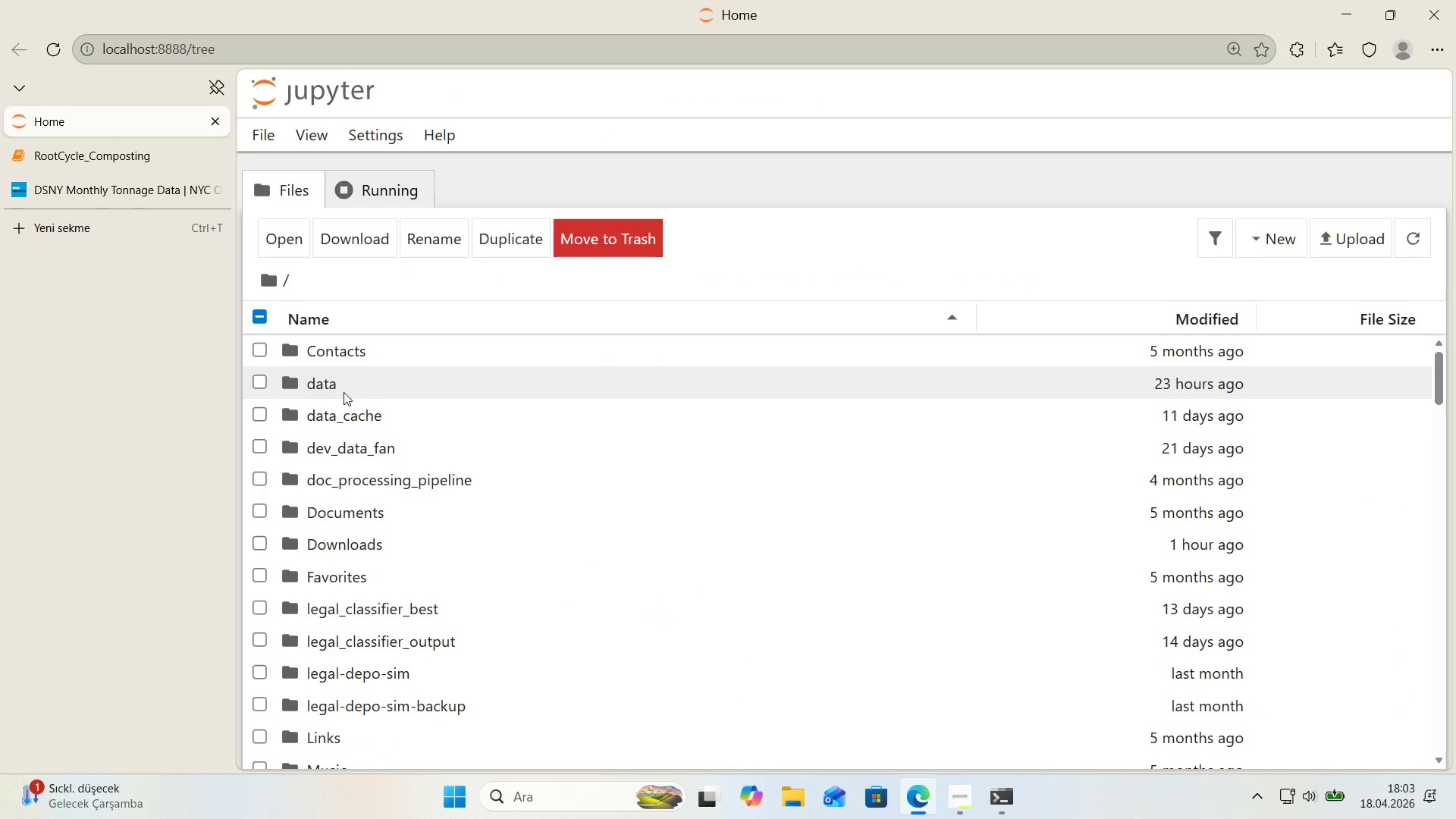 
left_click([344, 392])
 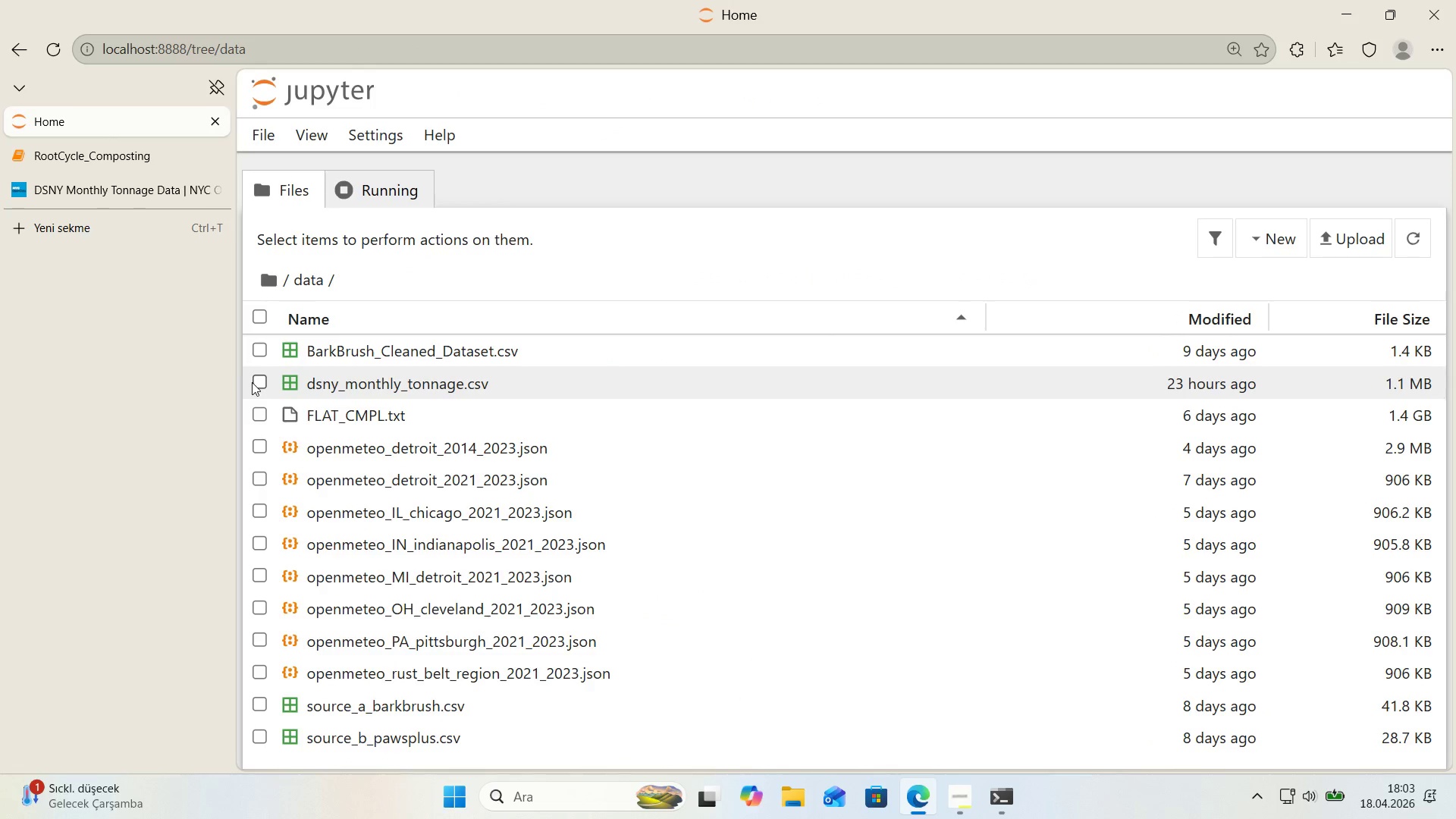 
left_click([263, 382])
 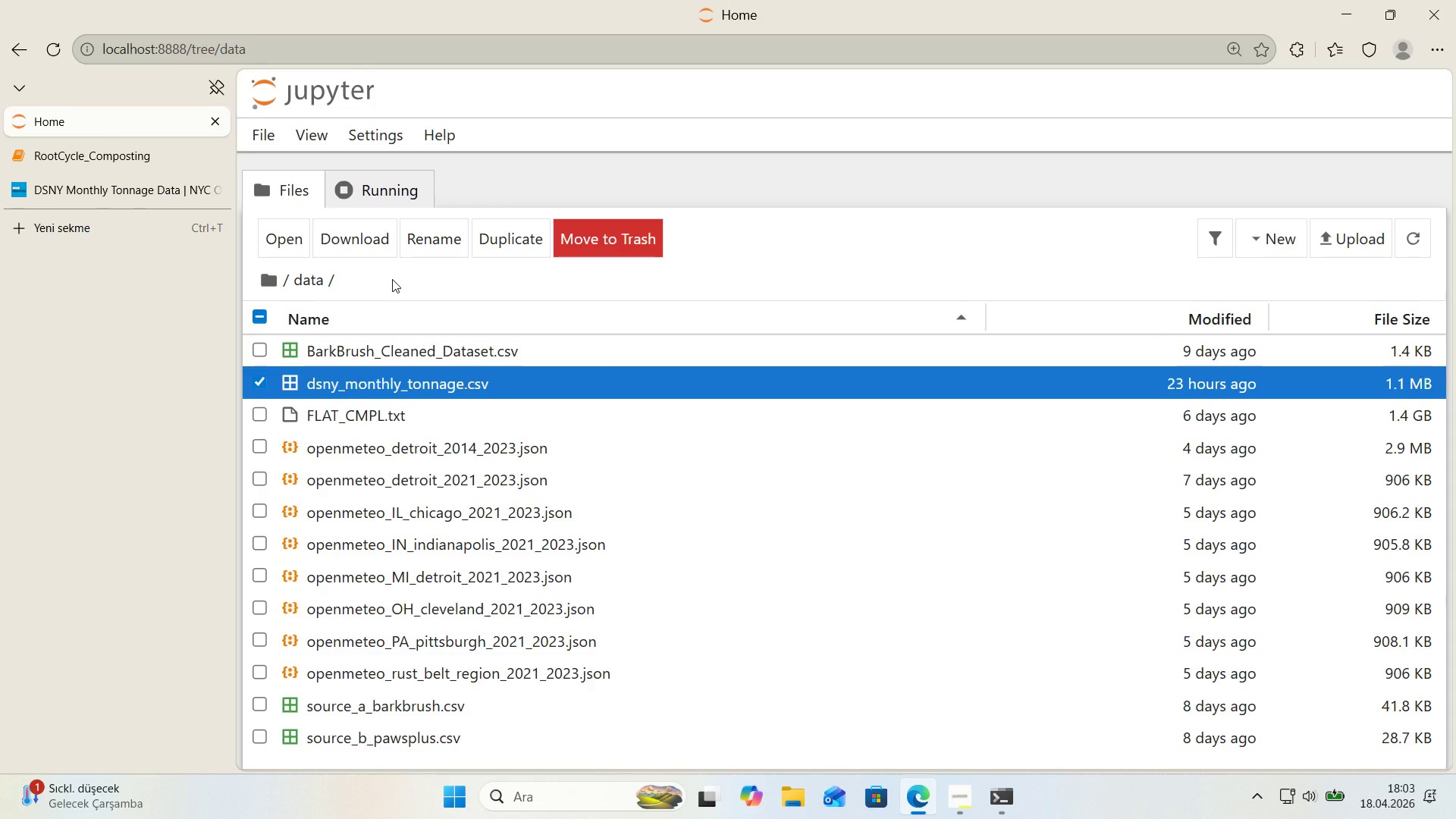 
left_click([598, 235])
 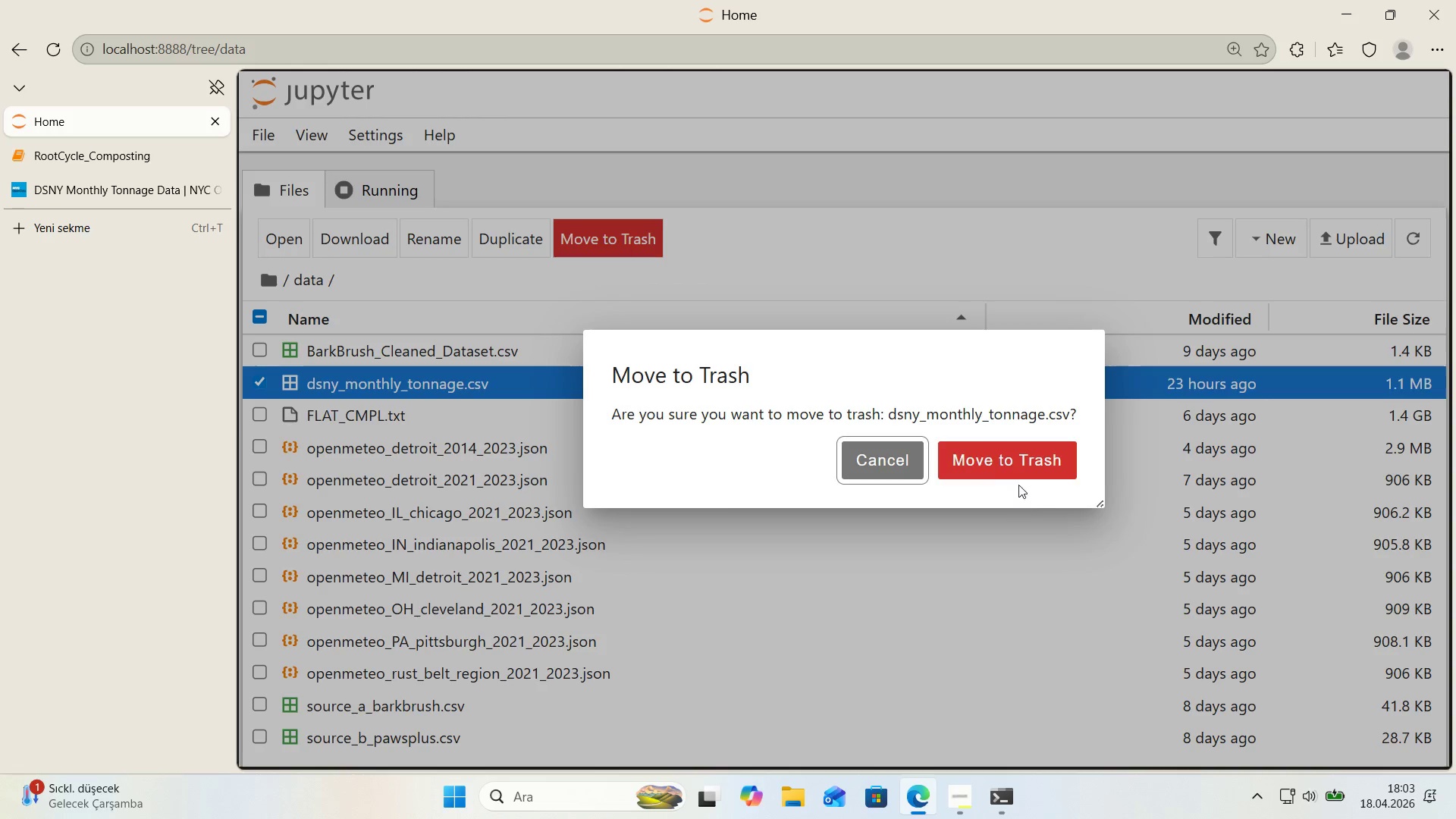 
left_click([1006, 466])
 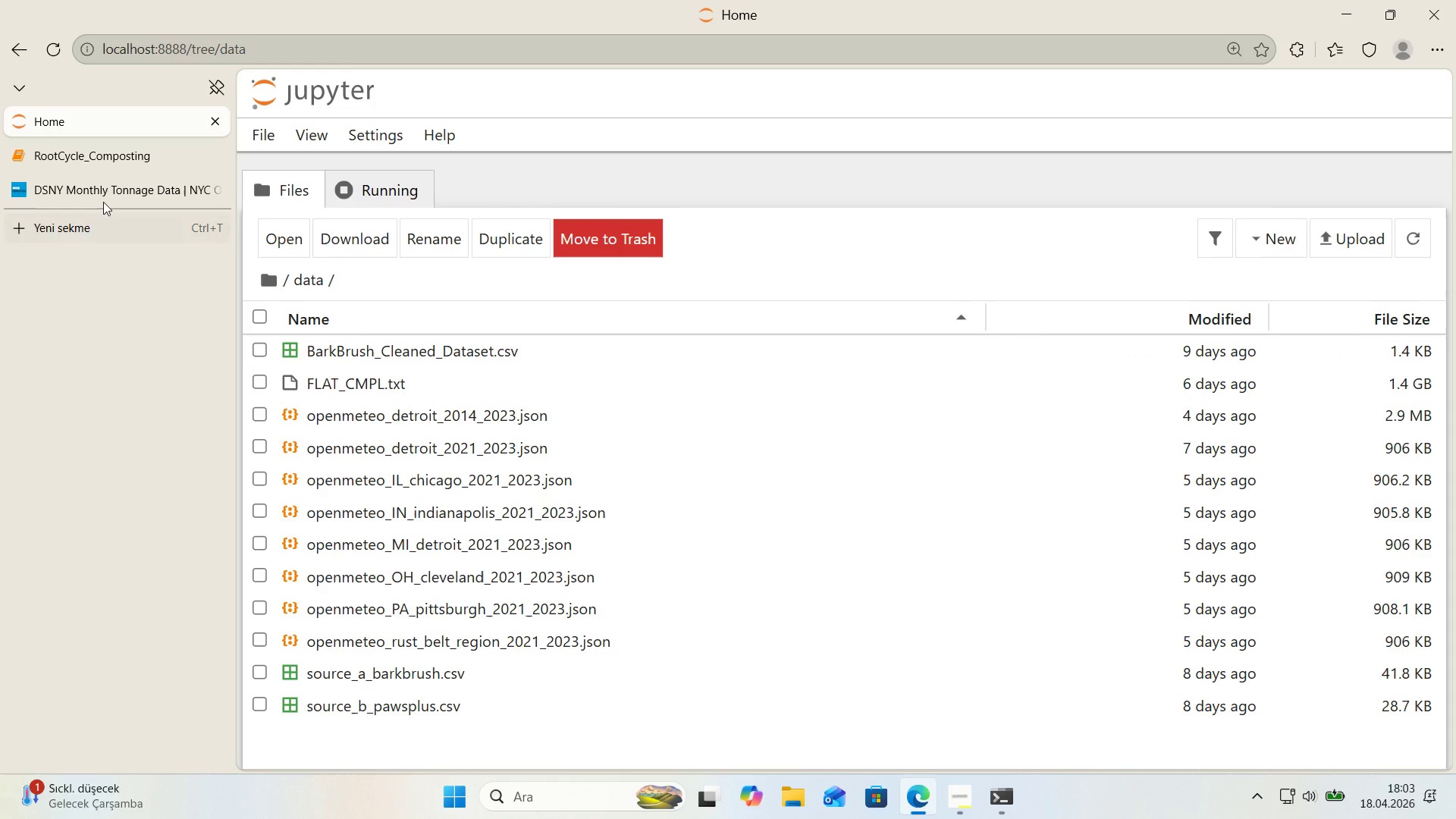 
left_click([100, 163])
 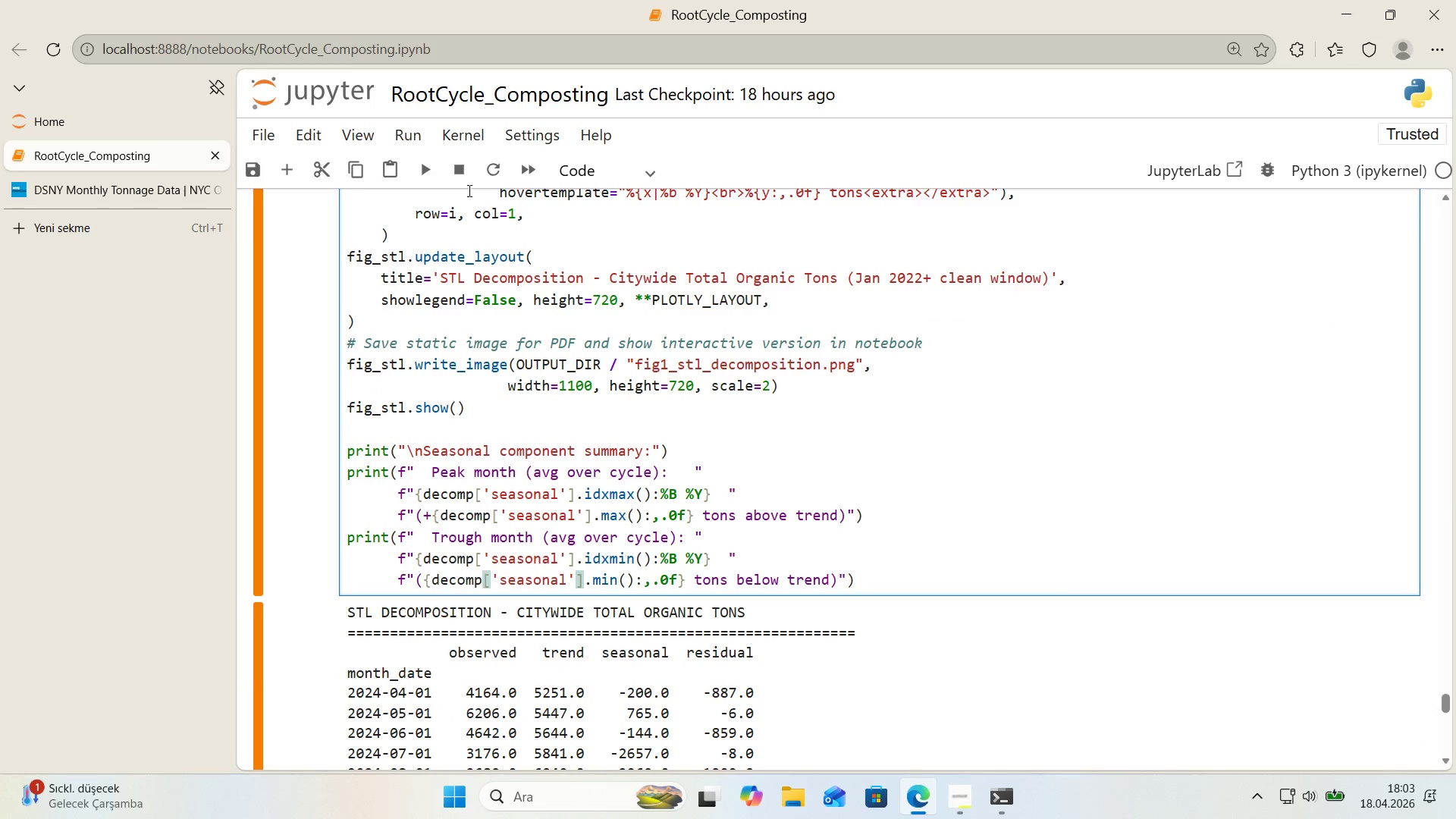 
left_click([460, 145])
 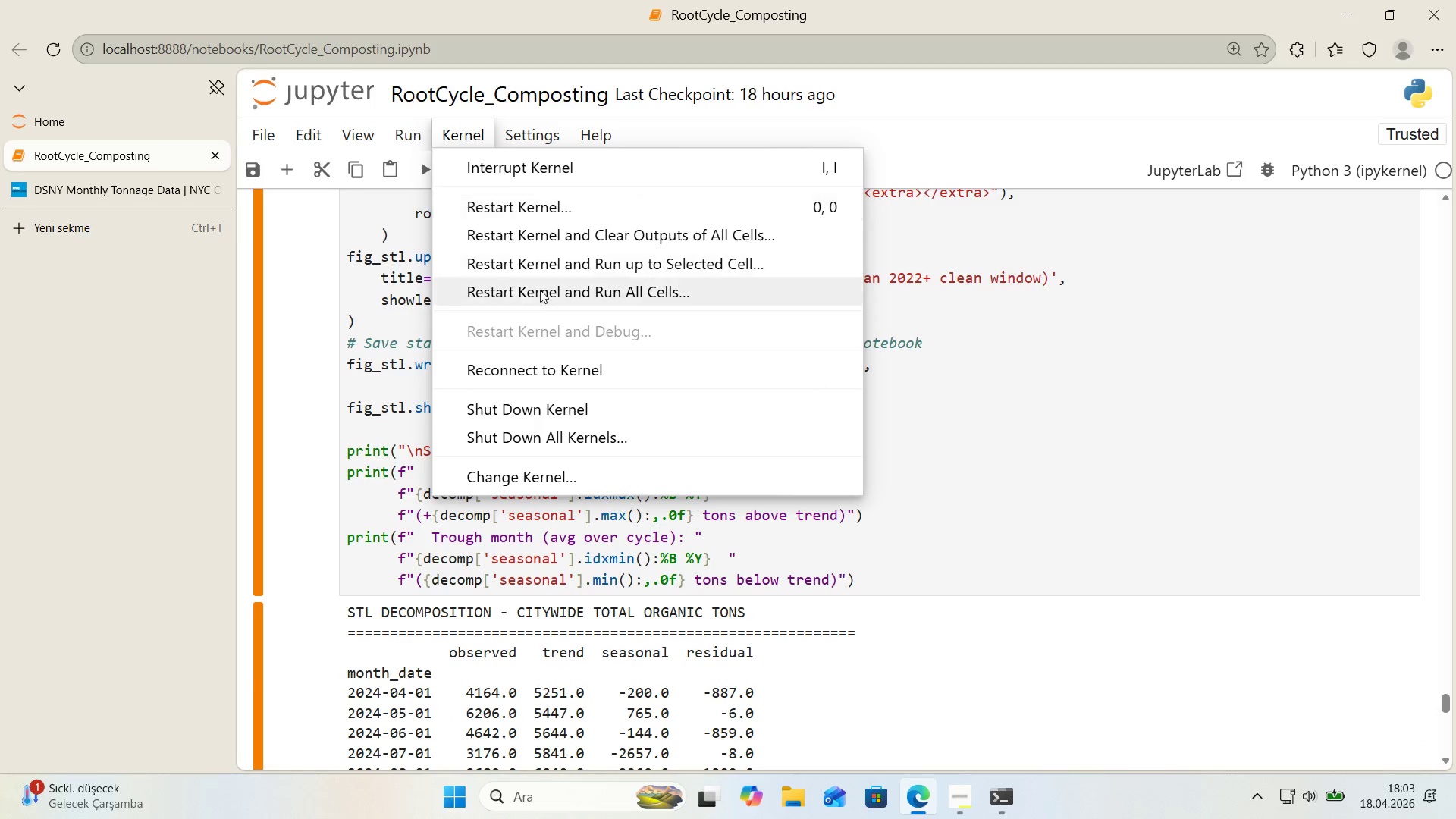 
left_click([541, 292])
 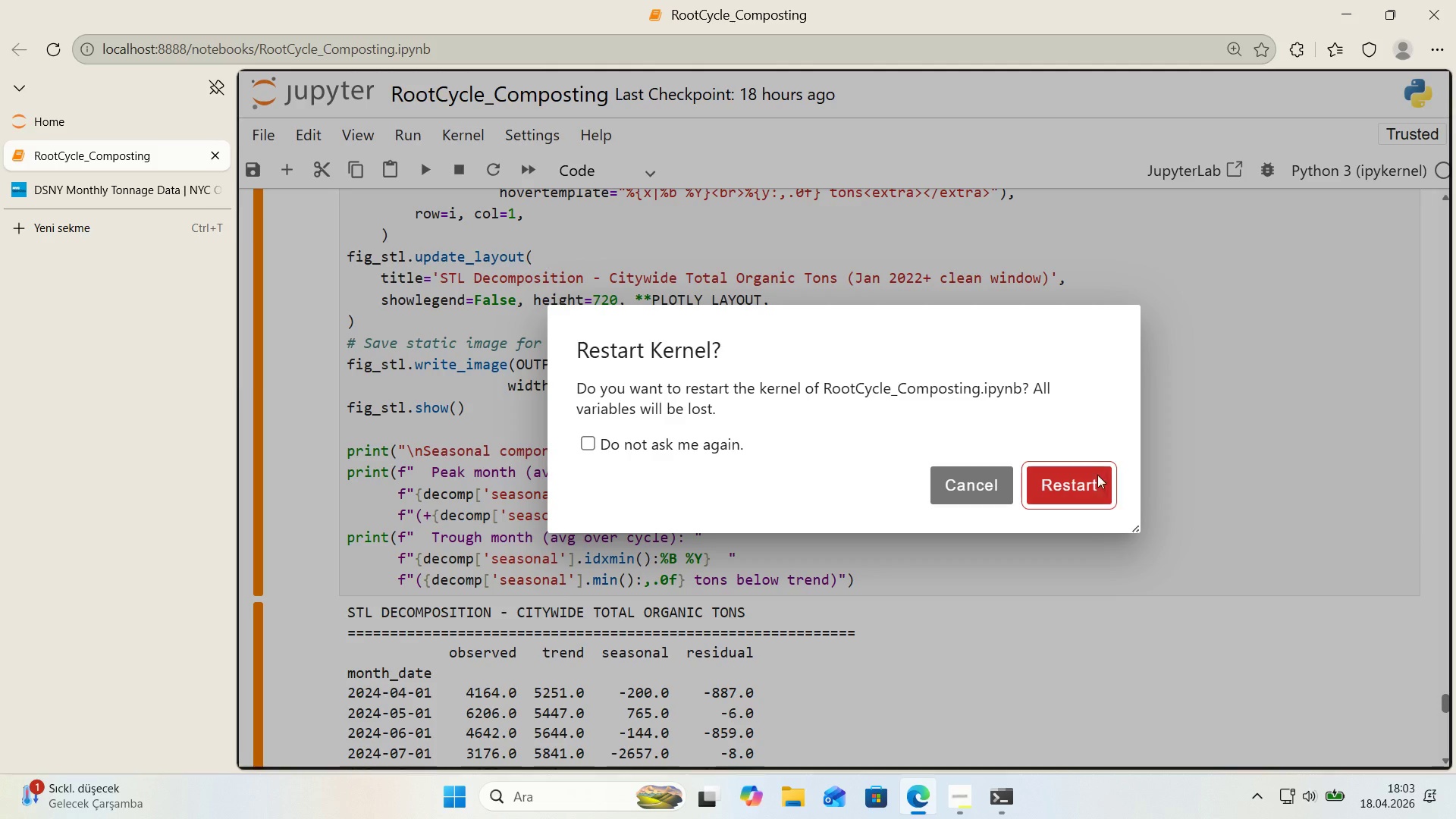 
left_click([1091, 479])
 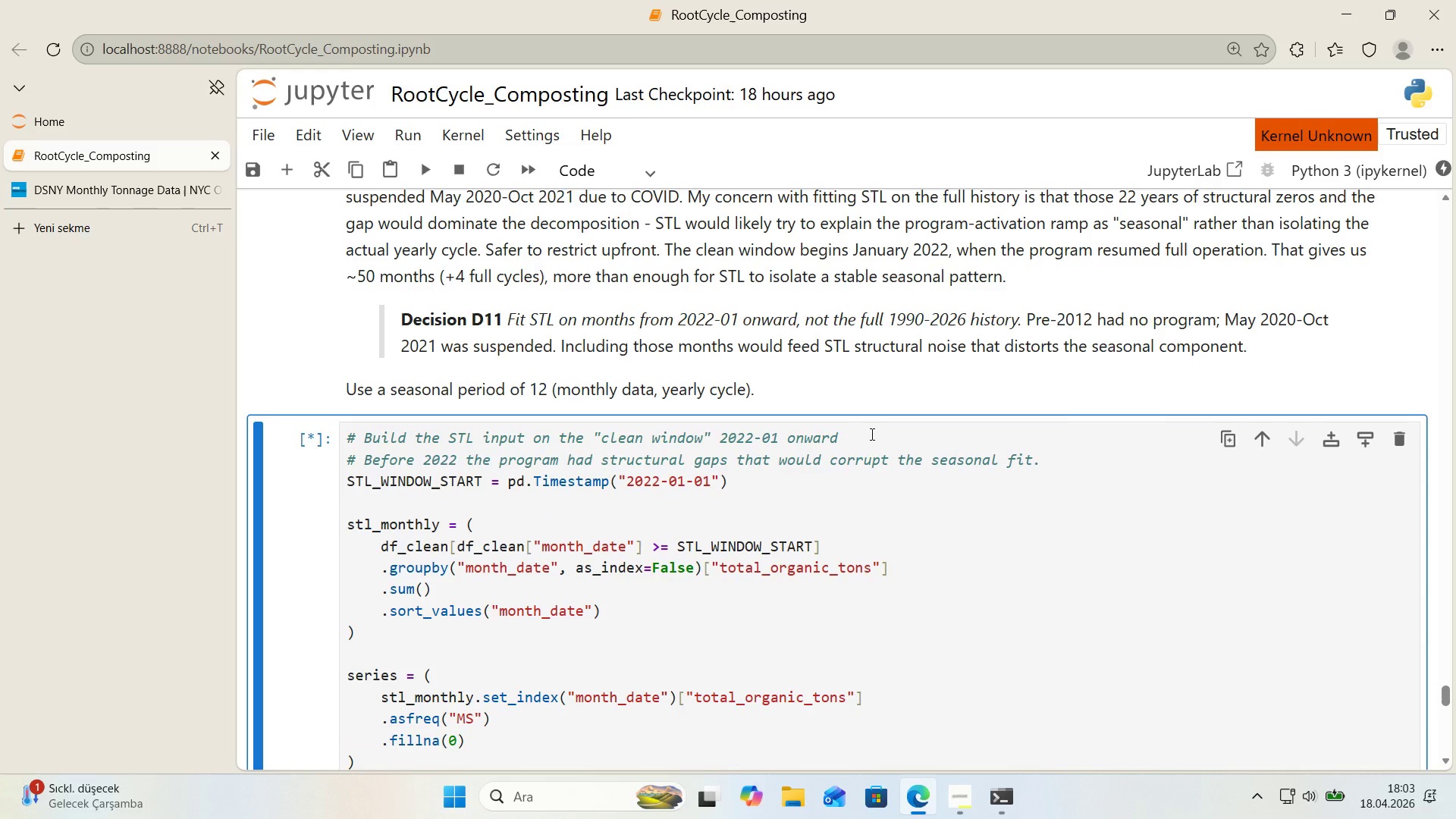 
scroll: coordinate [974, 457], scroll_direction: down, amount: 4.0
 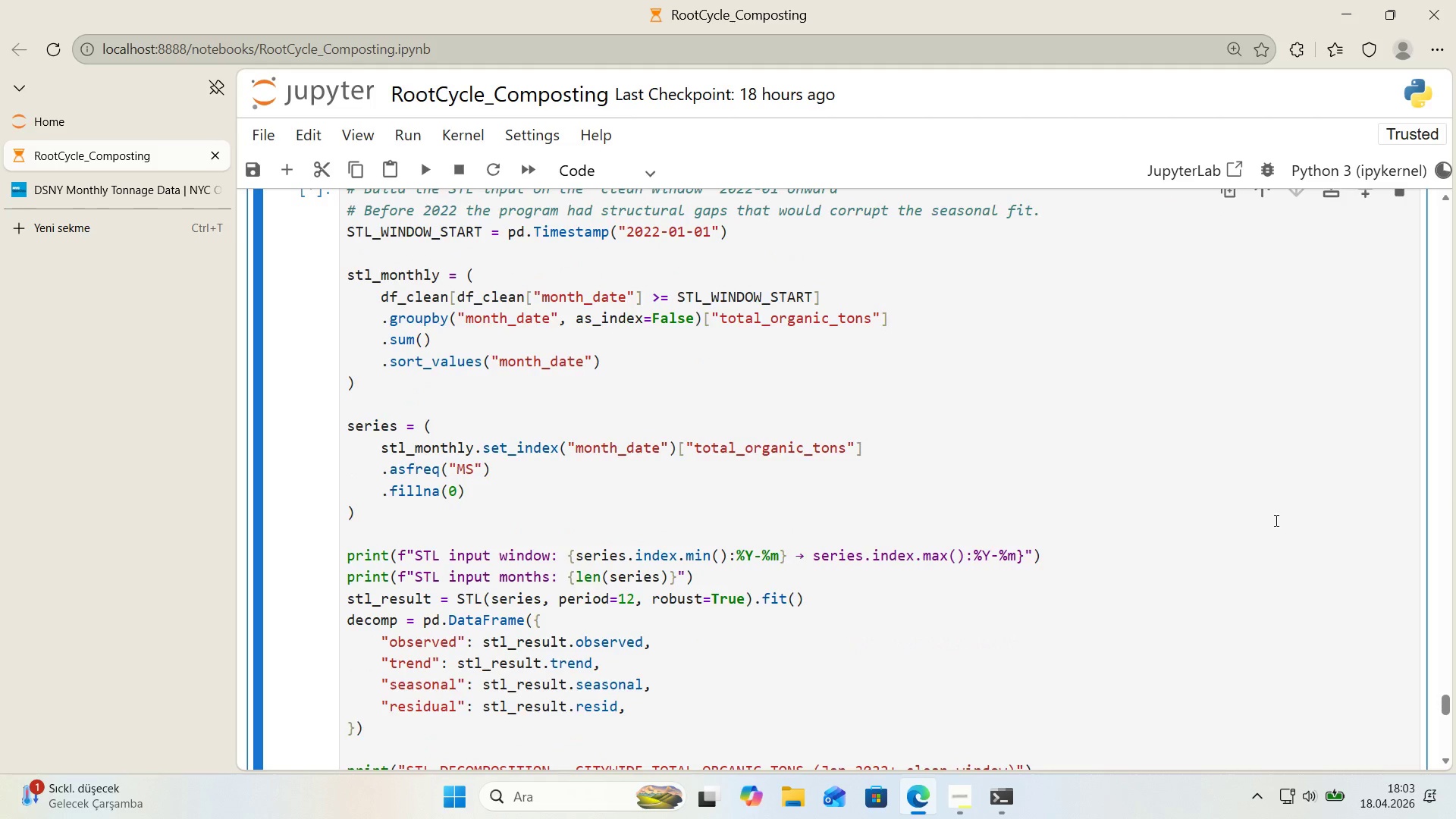 
scroll: coordinate [1275, 520], scroll_direction: up, amount: 1.0
 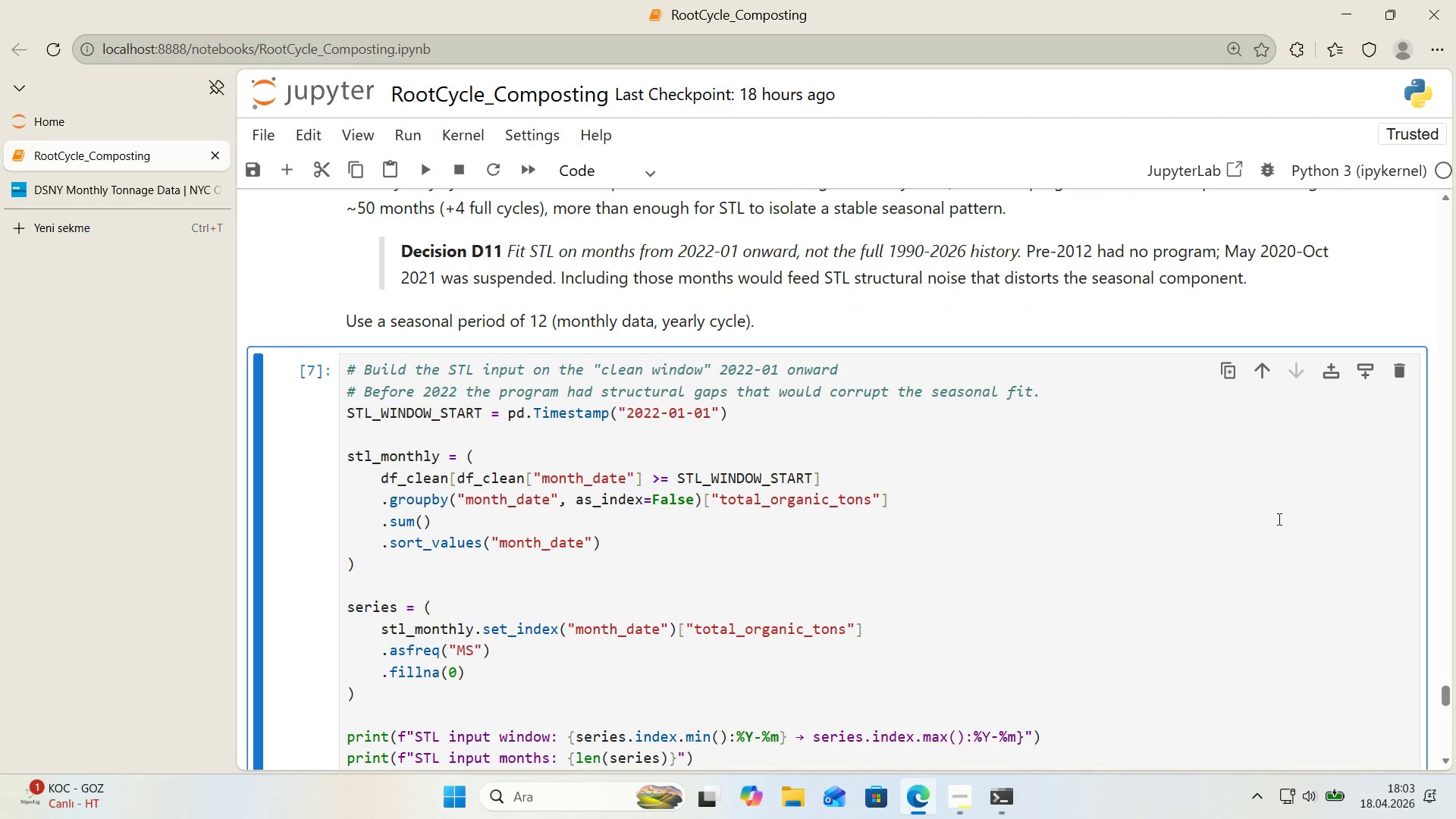 
wait(12.78)
 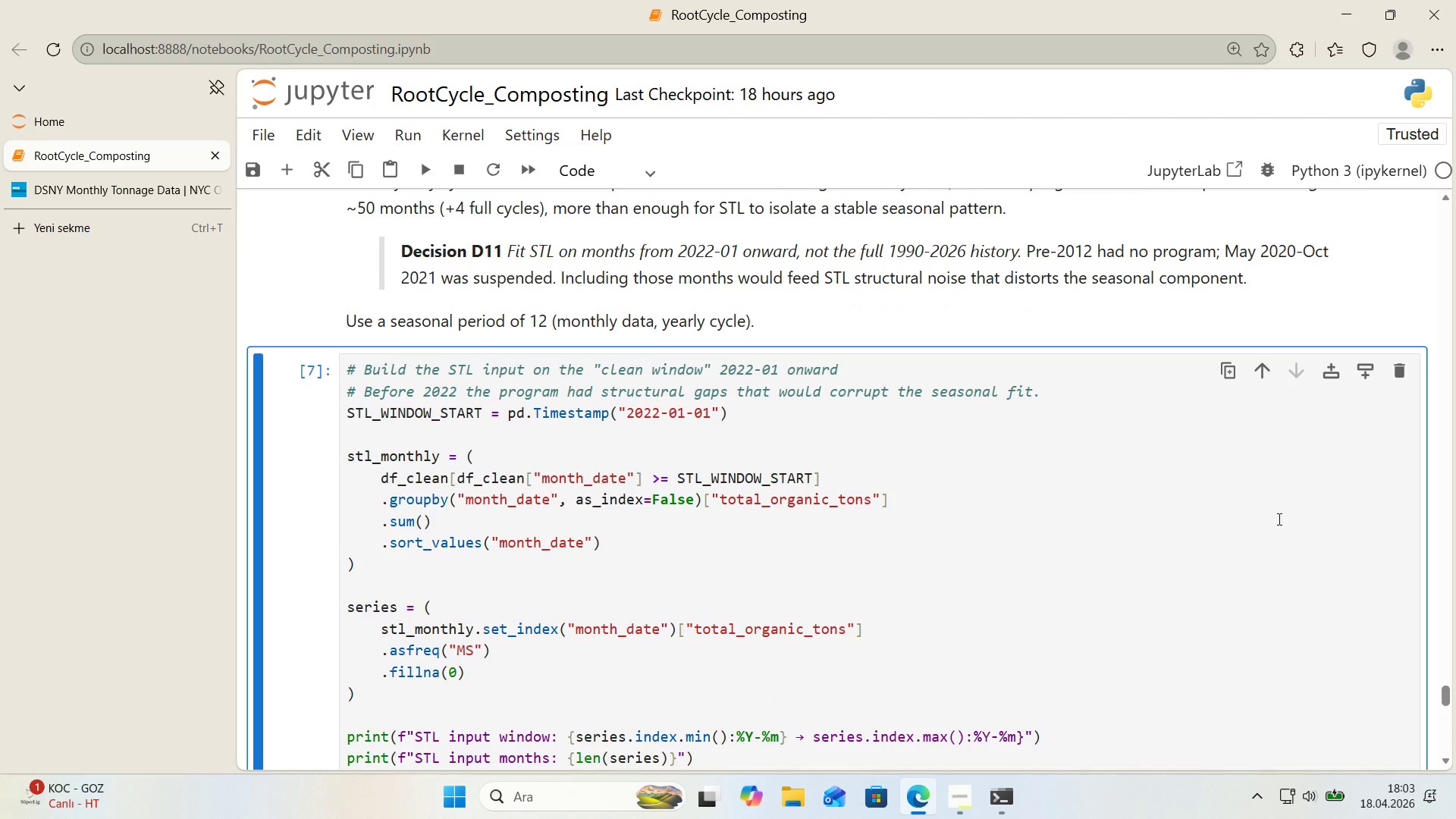 
scroll: coordinate [1328, 526], scroll_direction: down, amount: 2.0
 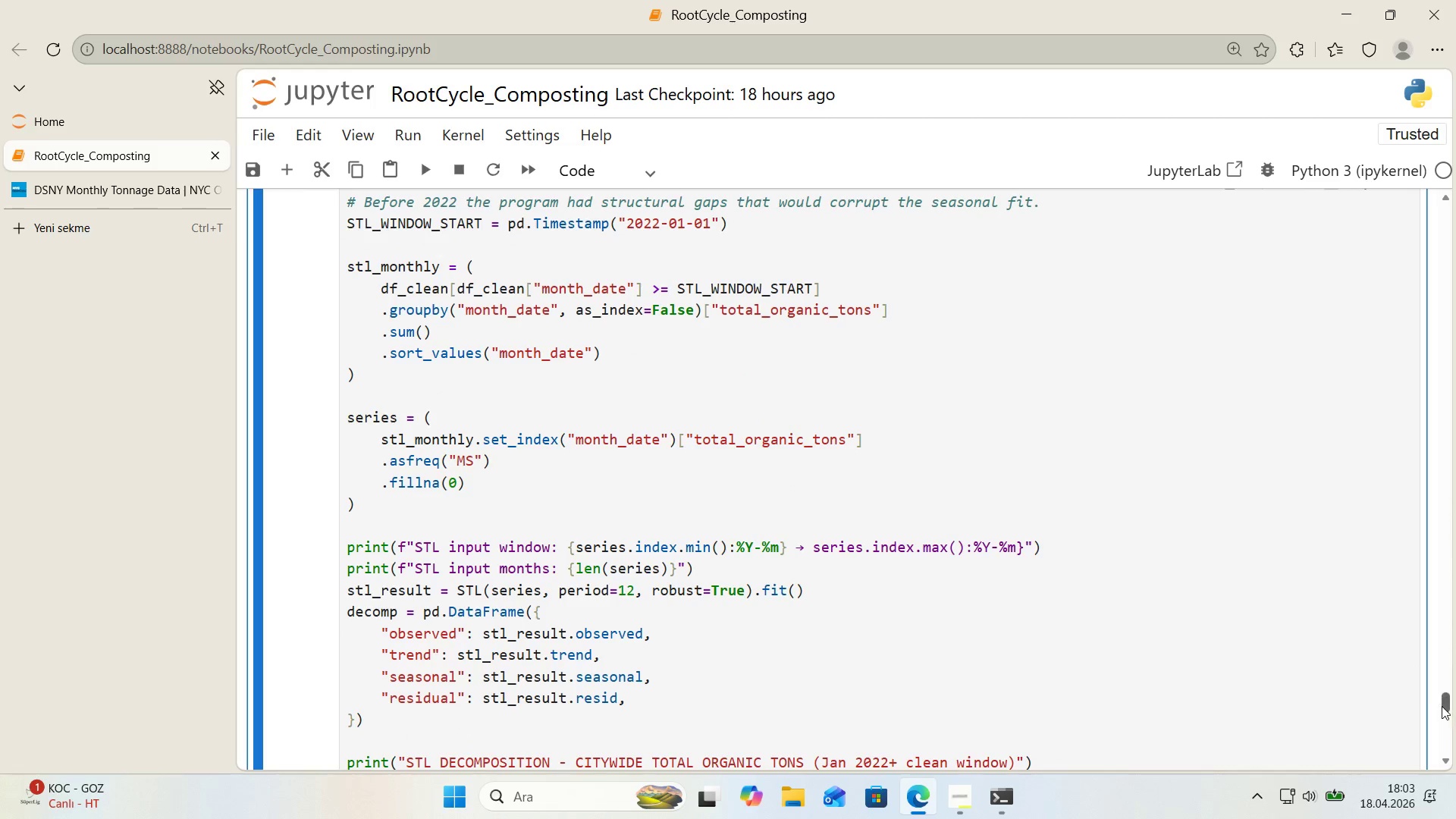 
left_click_drag(start_coordinate=[1444, 703], to_coordinate=[1451, 702])
 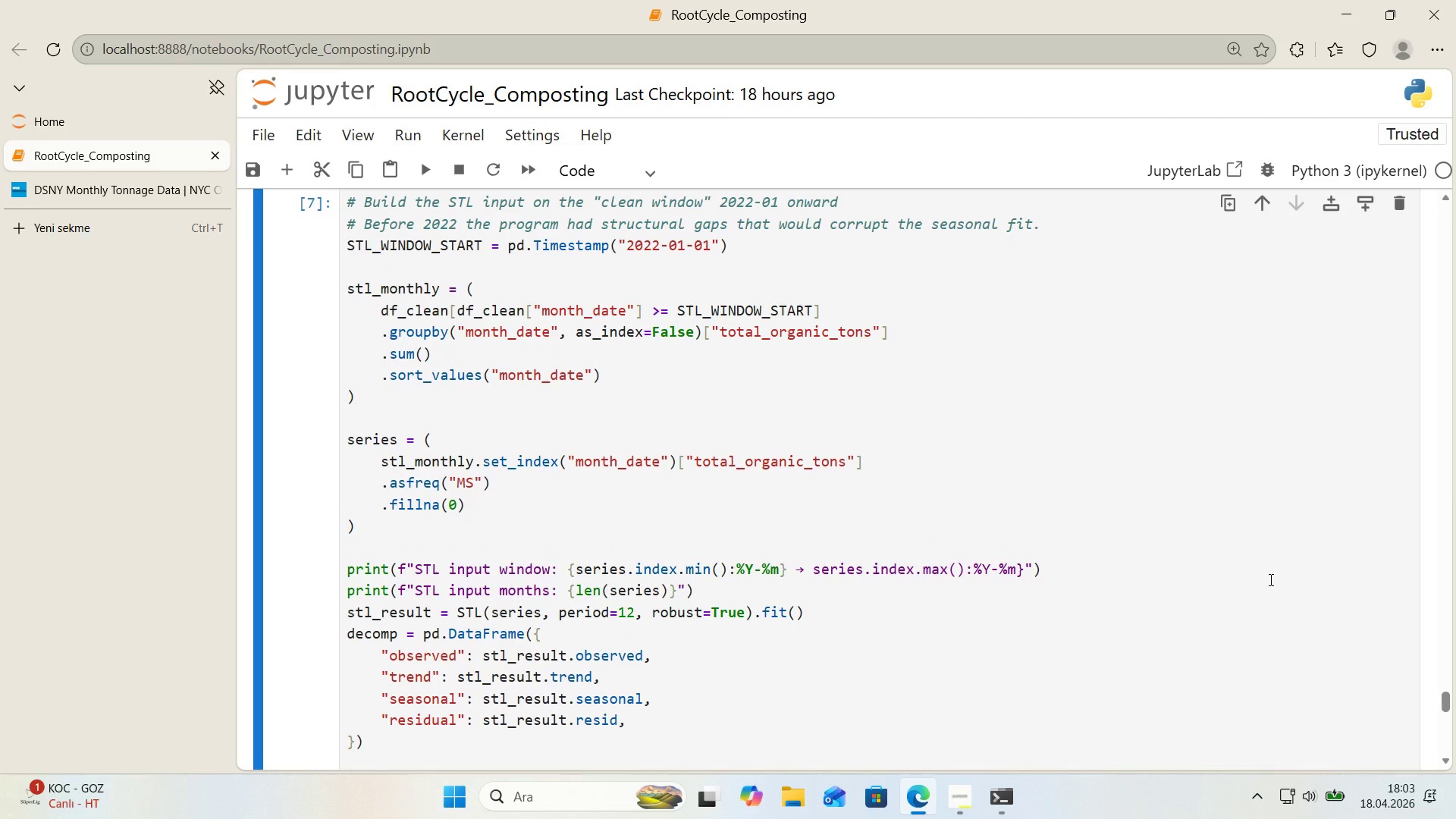 
wait(5.83)
 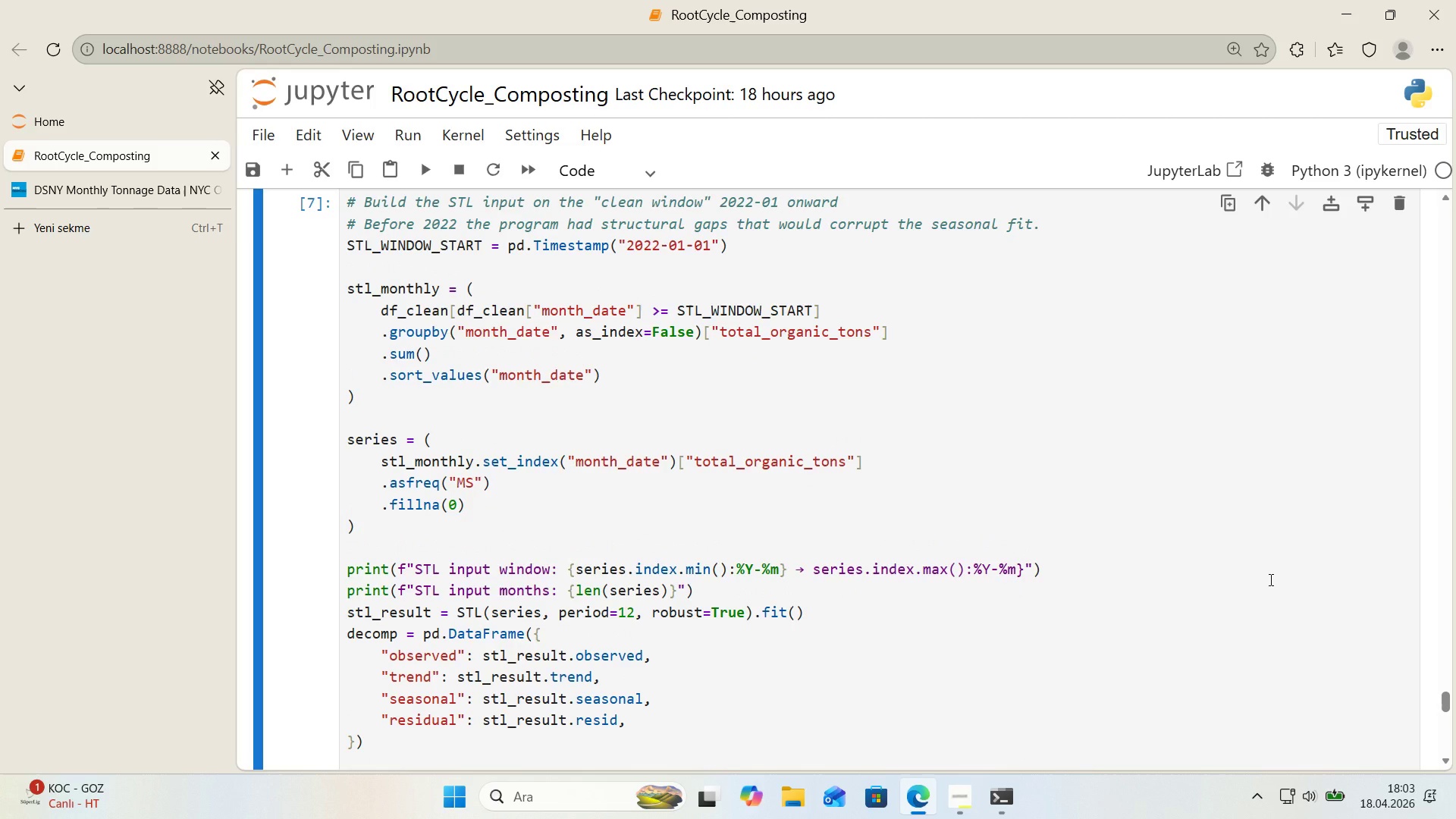 
scroll: coordinate [1301, 550], scroll_direction: down, amount: 6.0
 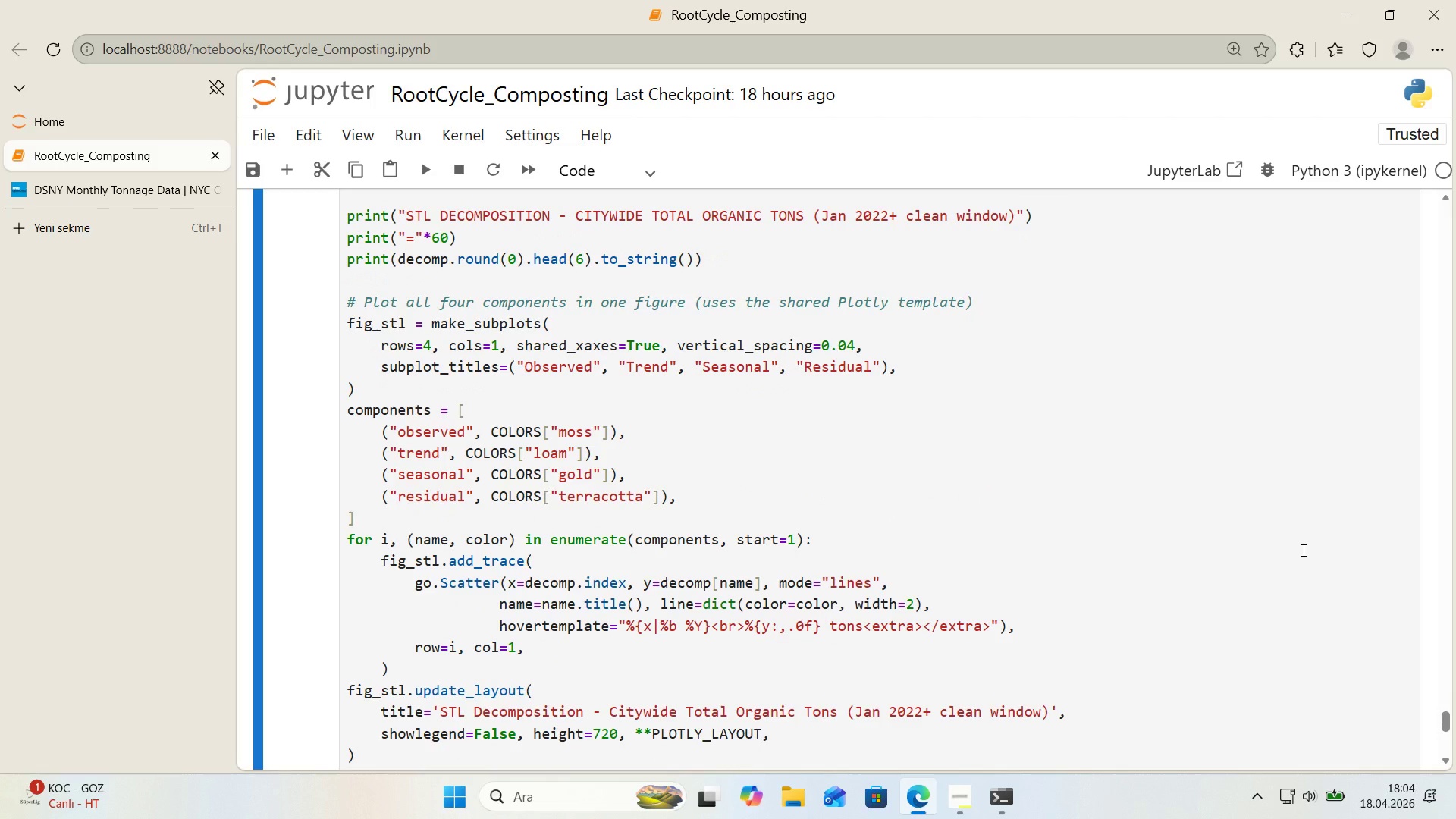 
wait(7.58)
 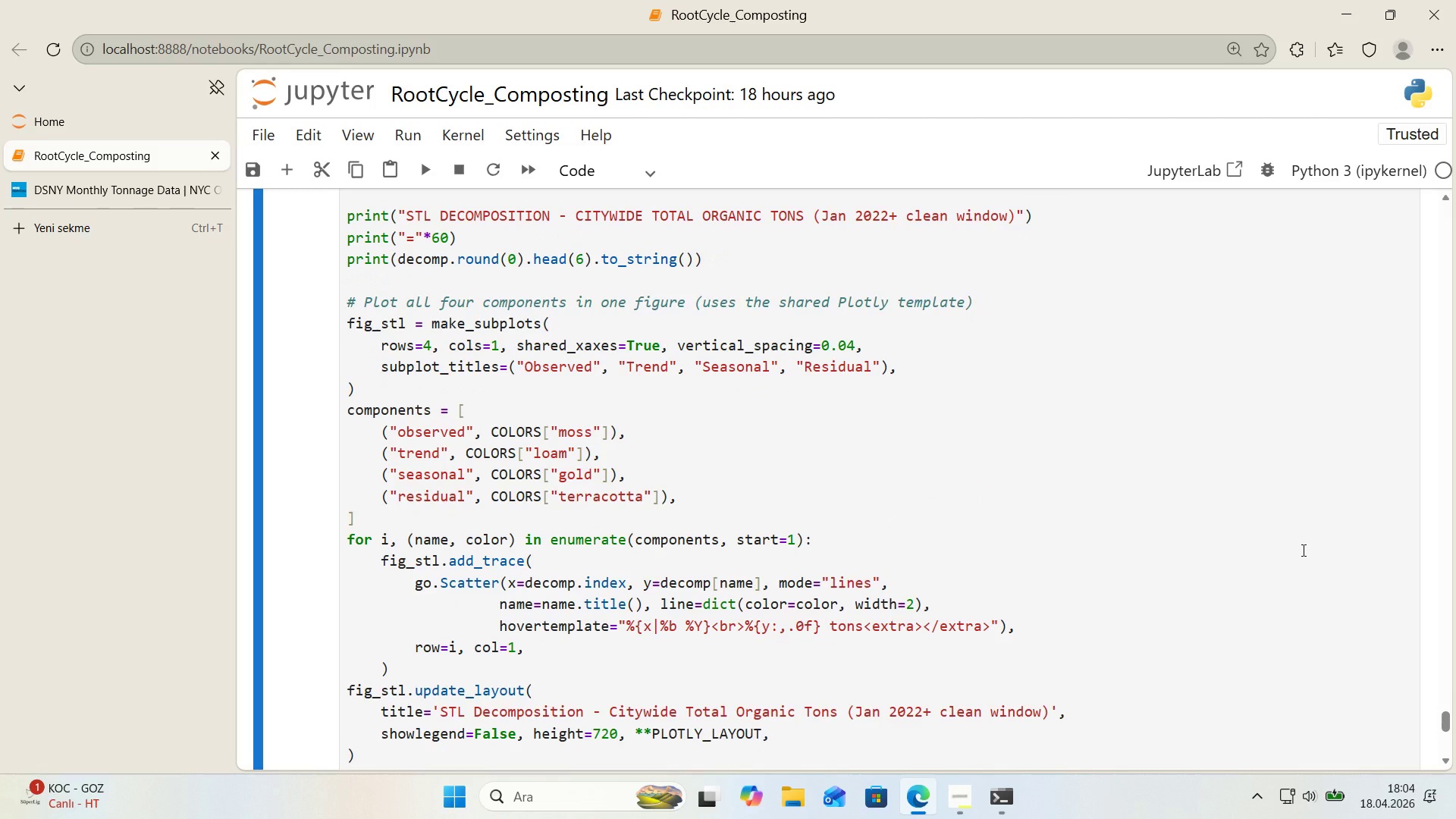 
scroll: coordinate [1340, 535], scroll_direction: down, amount: 4.0
 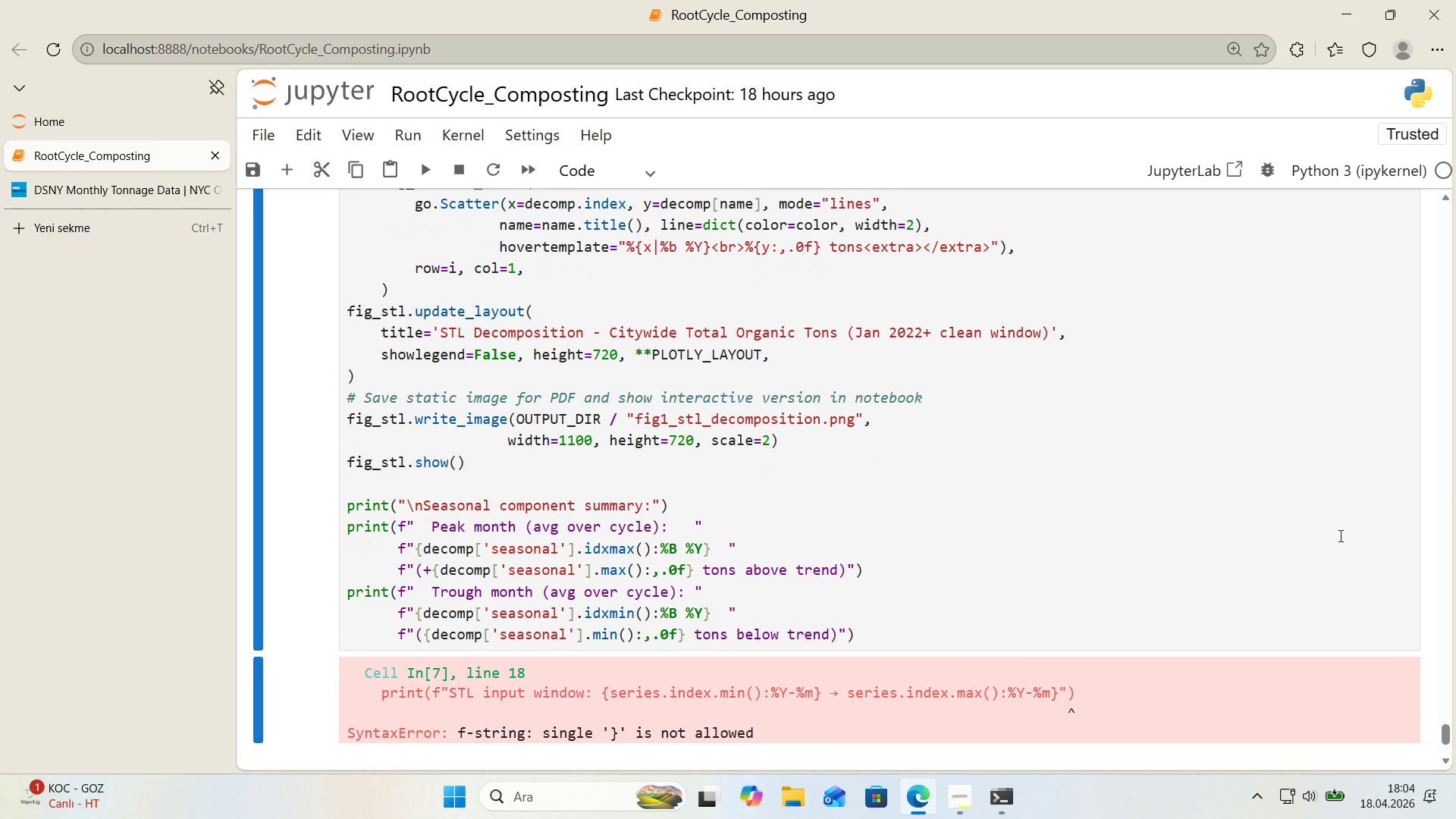 
wait(12.83)
 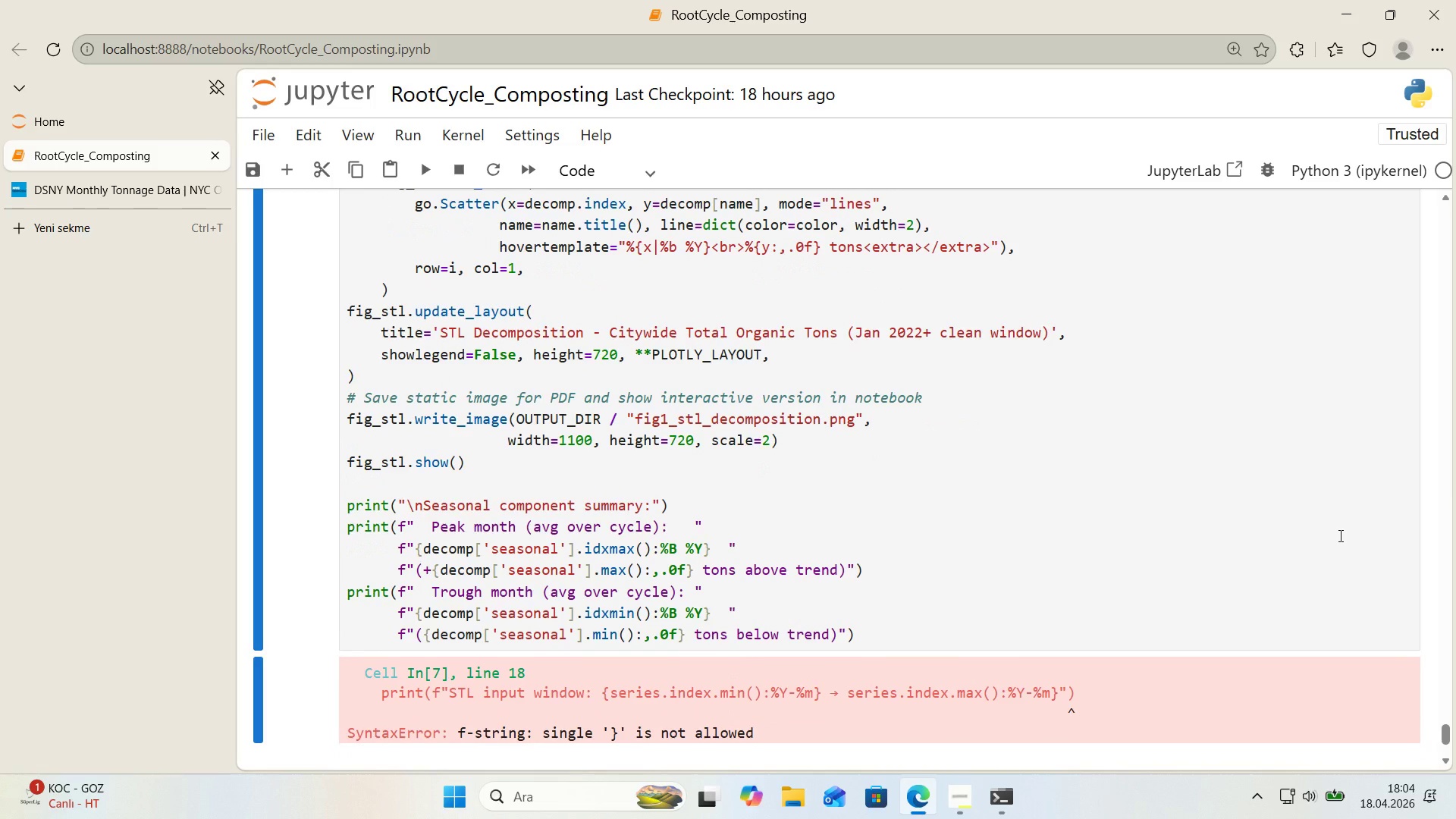 
left_click_drag(start_coordinate=[382, 695], to_coordinate=[1072, 695])
 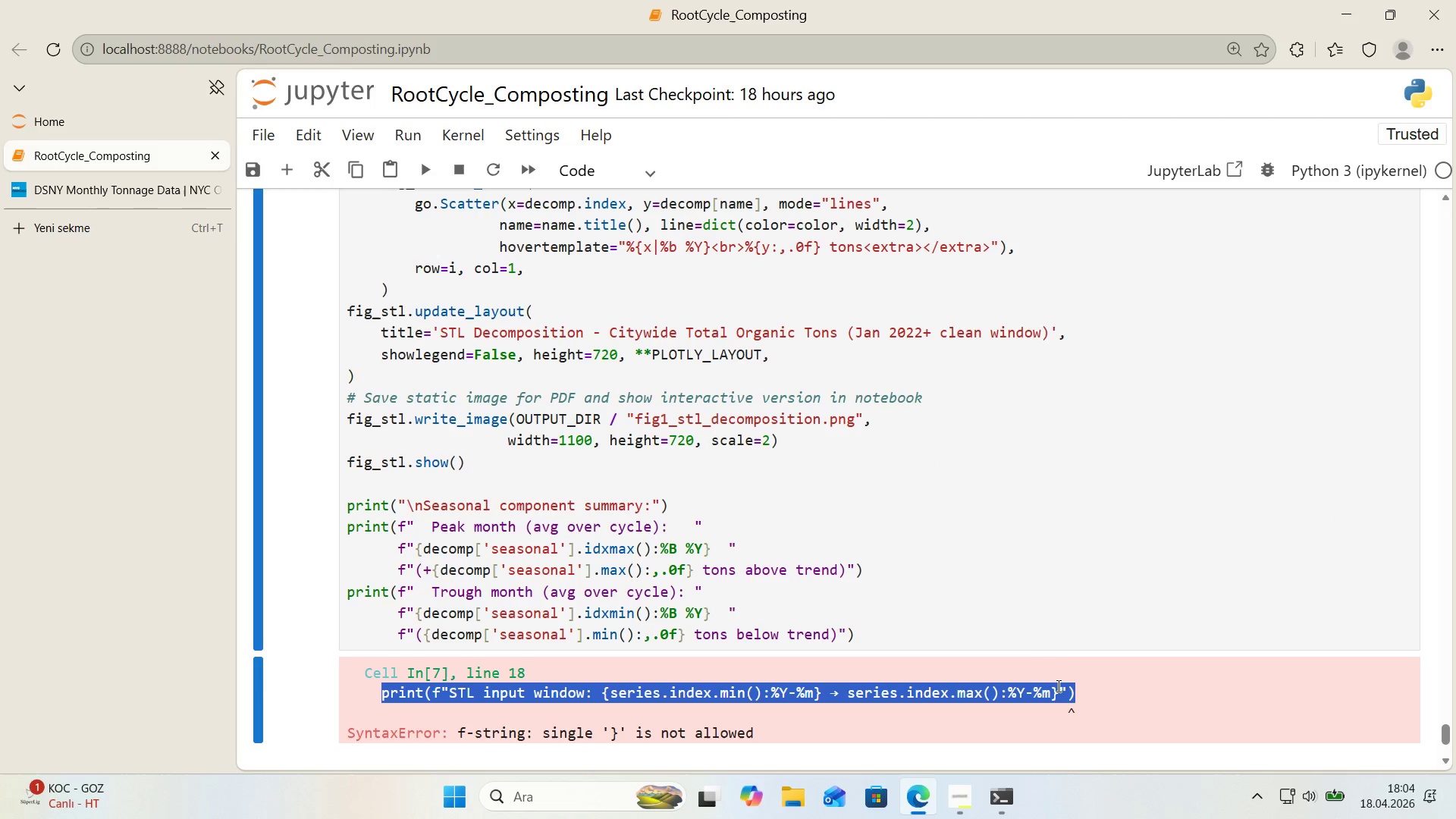 
key(Control+ControlLeft)
 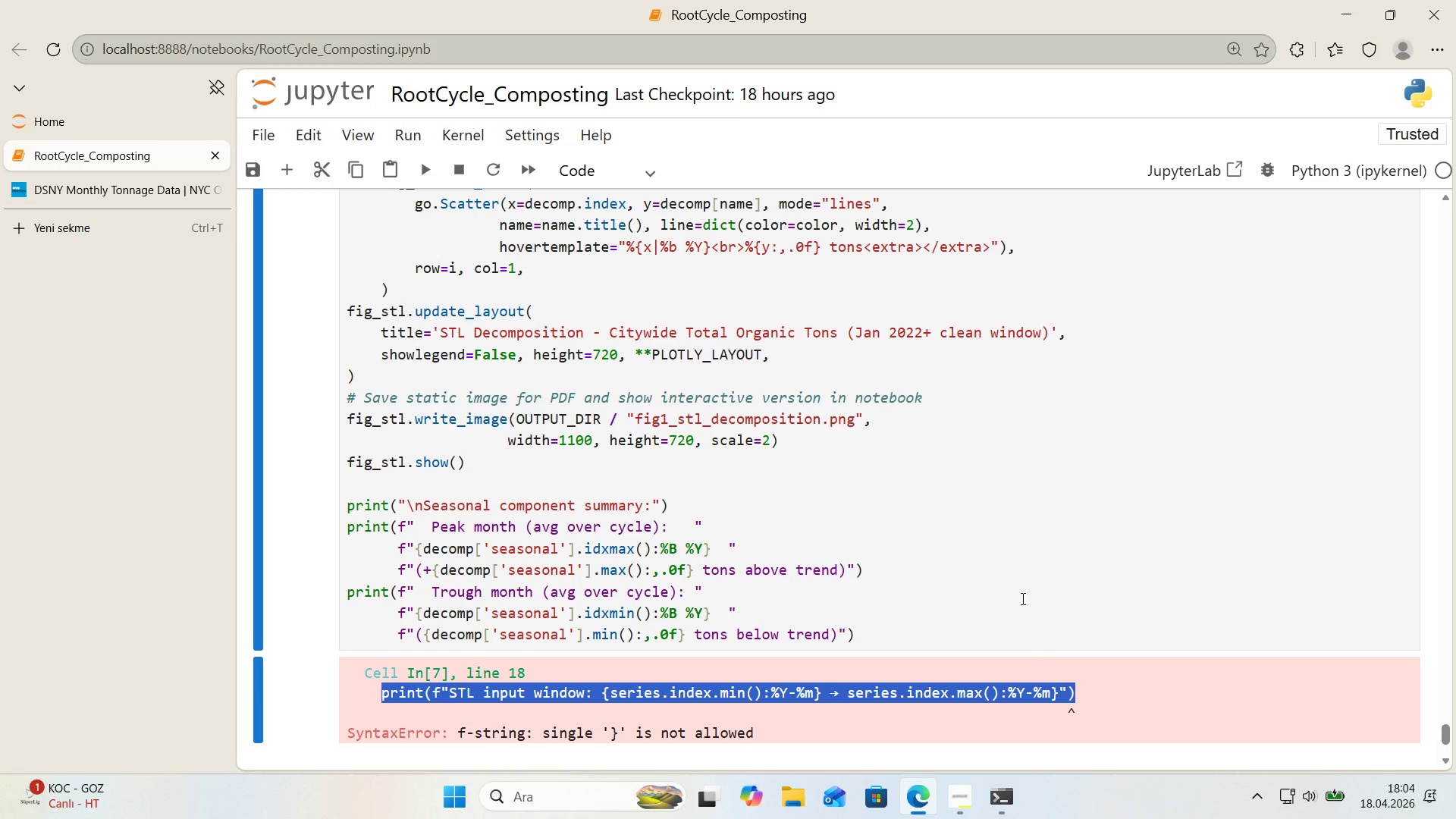 
key(Control+C)
 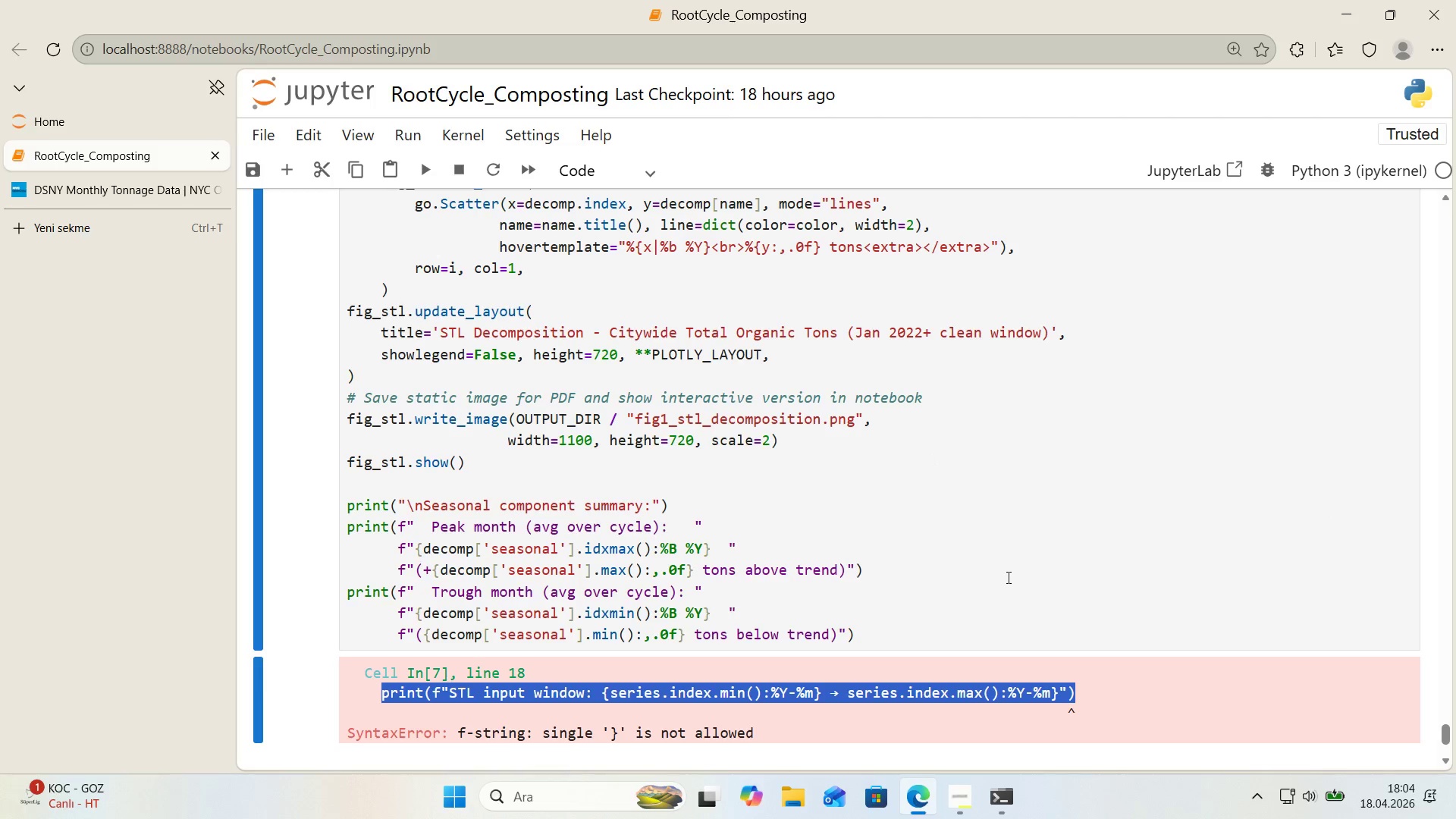 
key(Control+ControlLeft)
 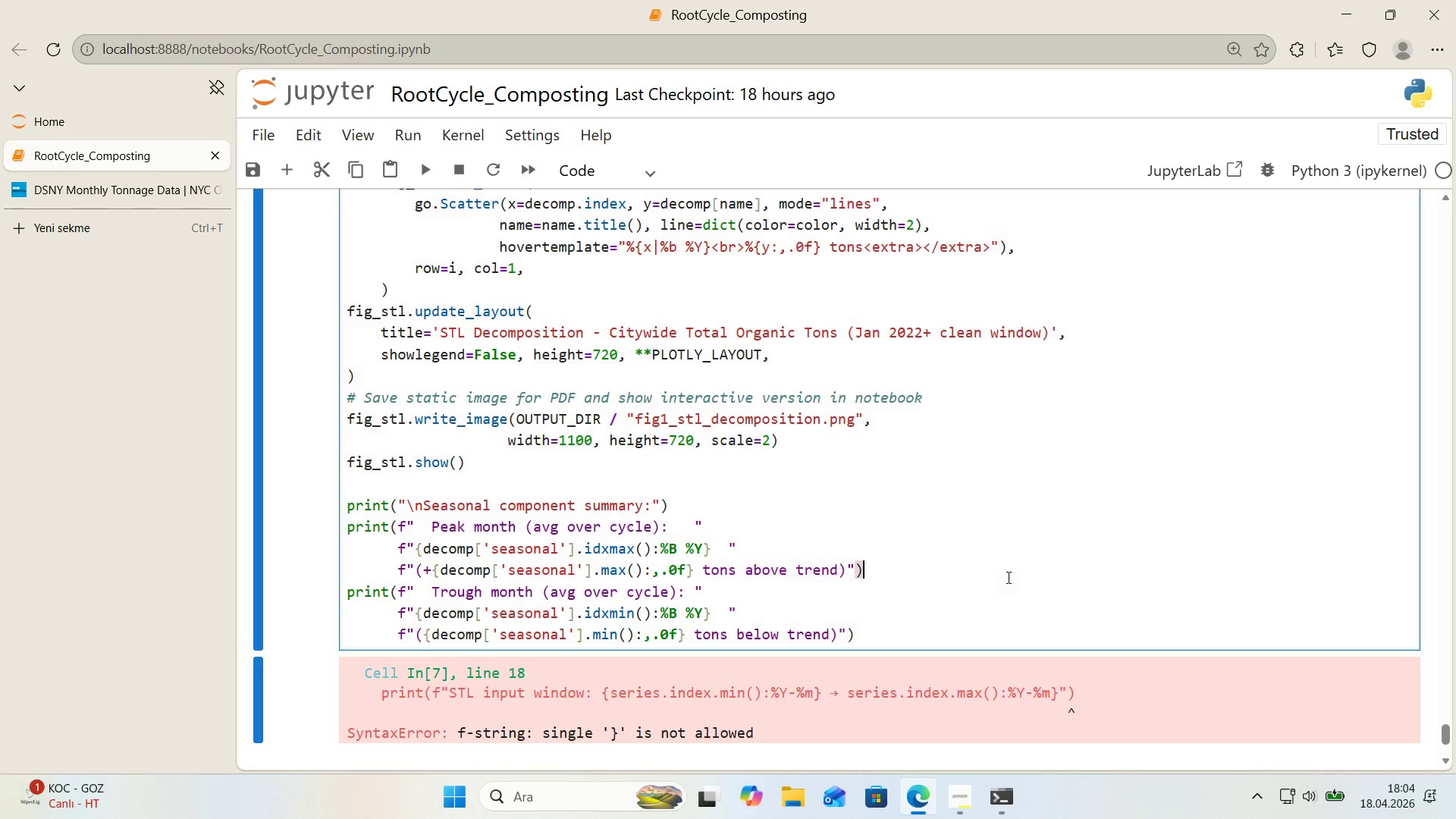 
left_click([1007, 577])
 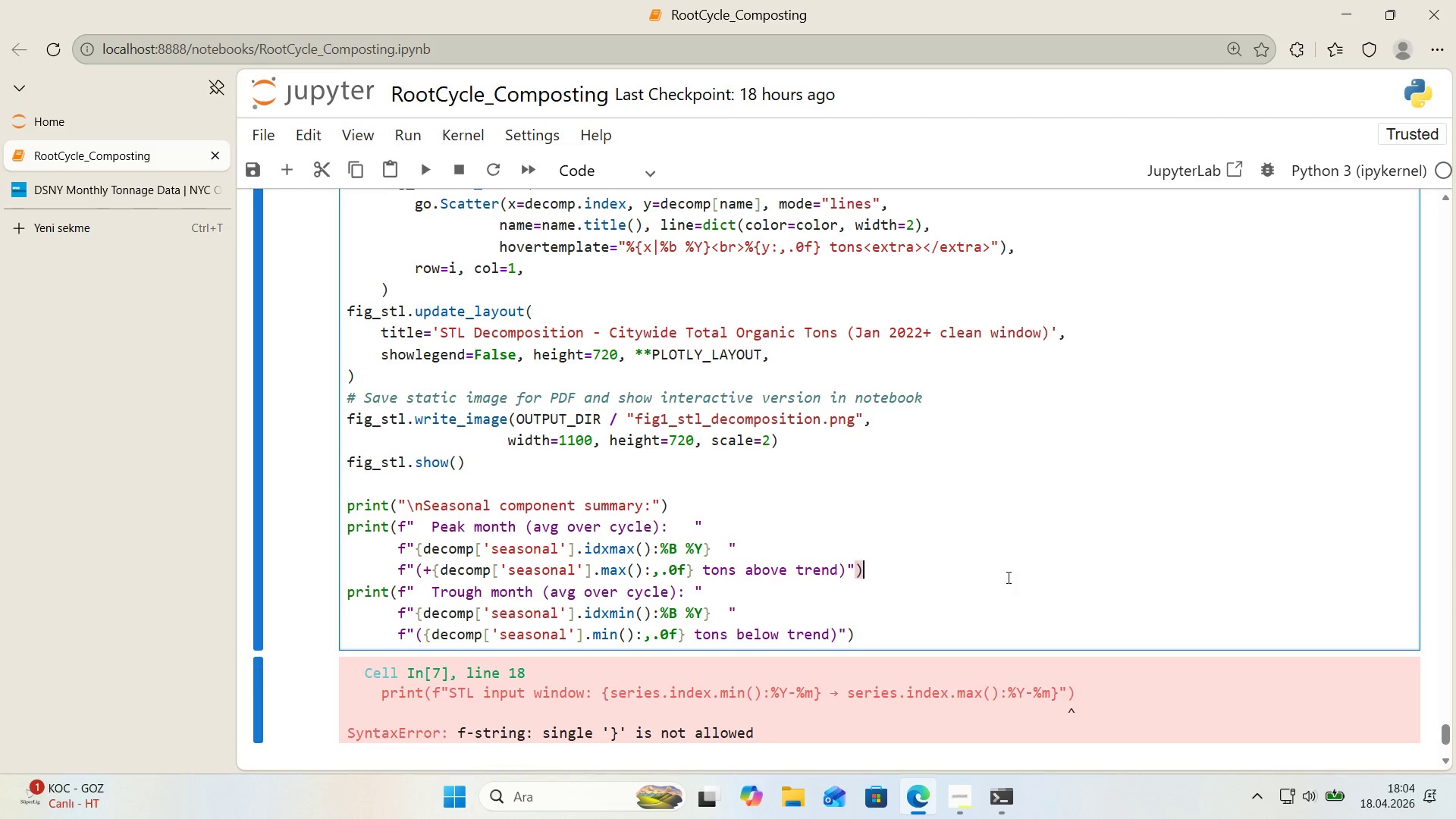 
key(Control+ControlLeft)
 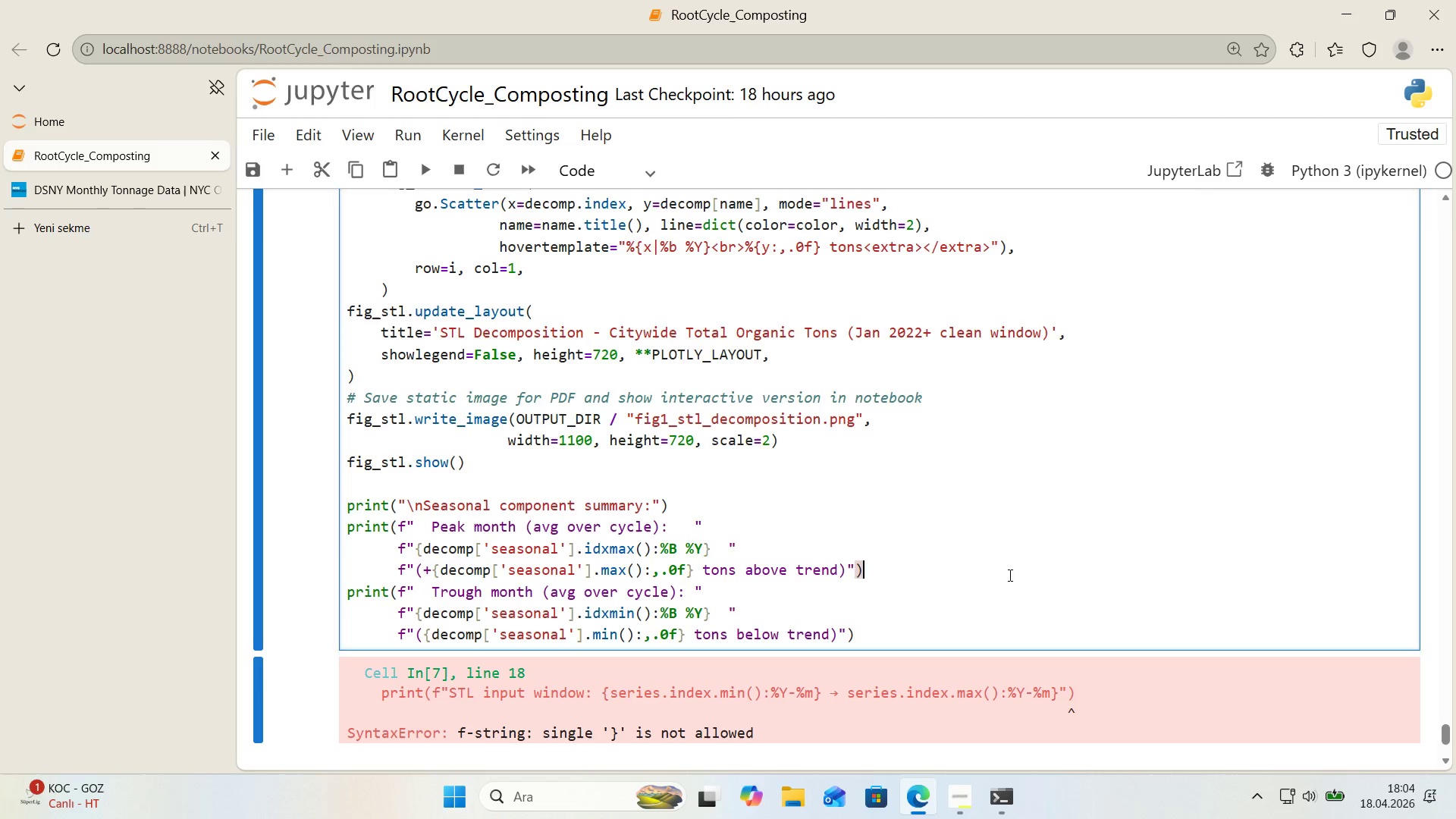 
key(Control+F)
 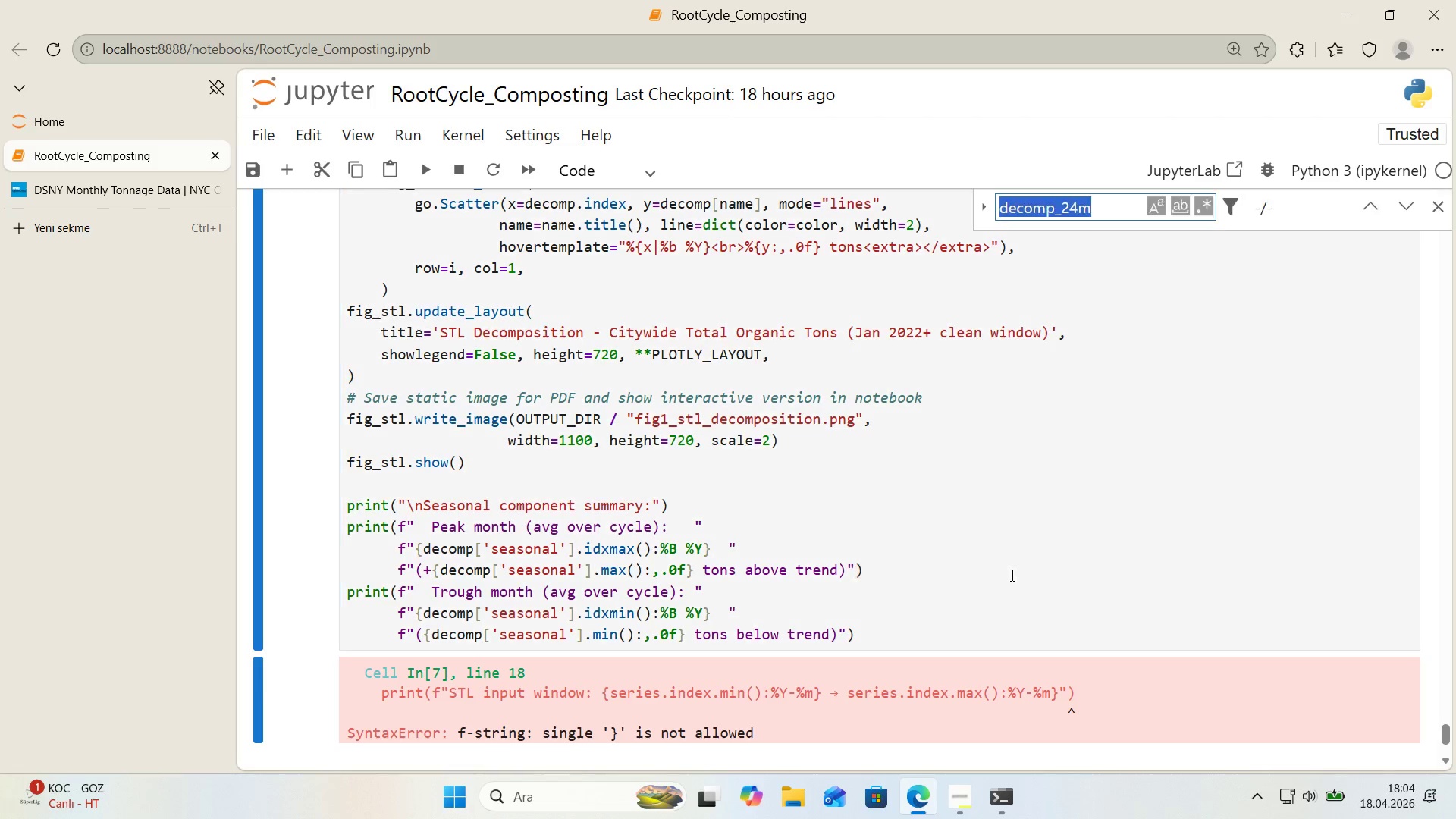 
key(Control+ControlLeft)
 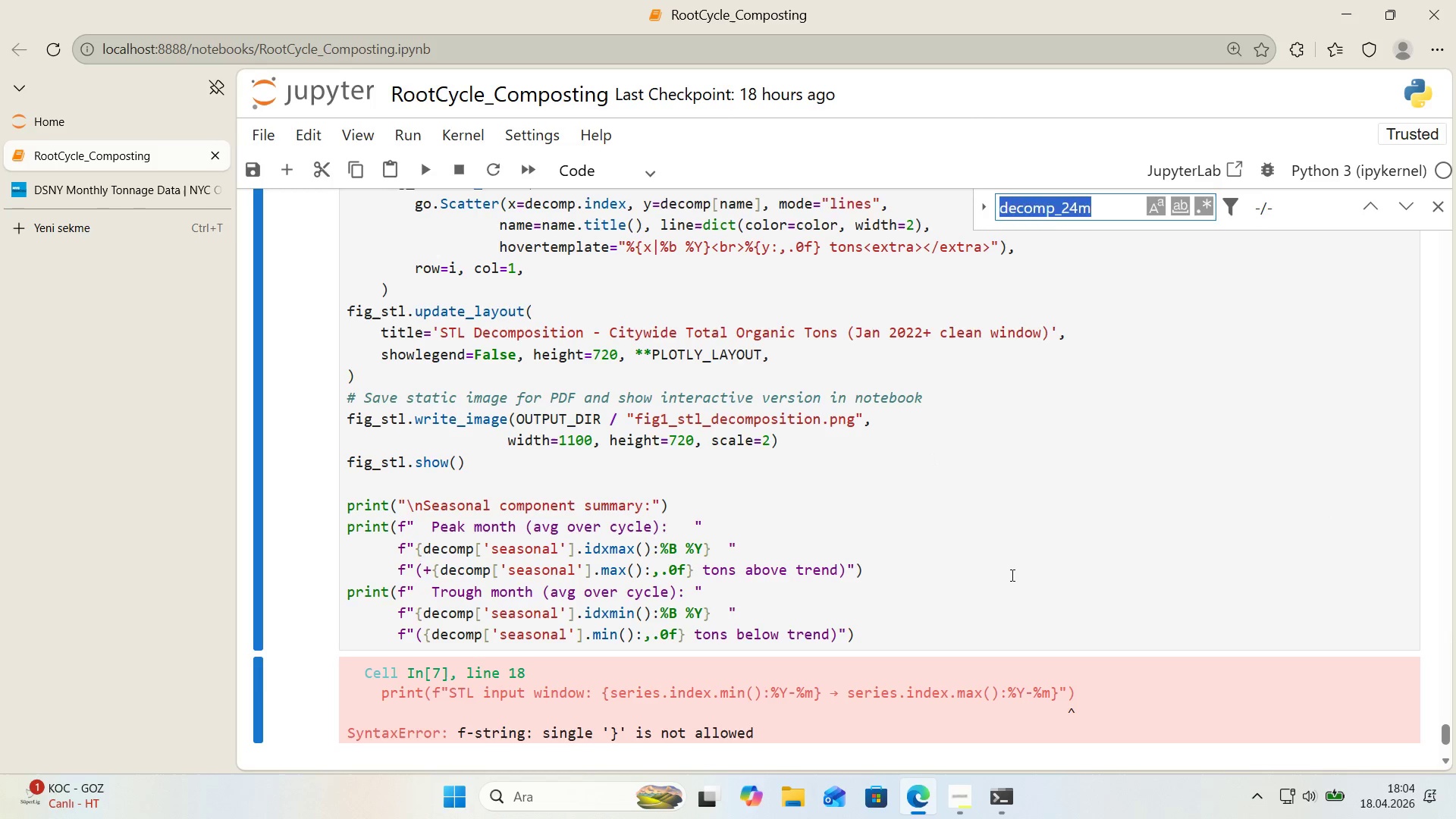 
key(Control+V)
 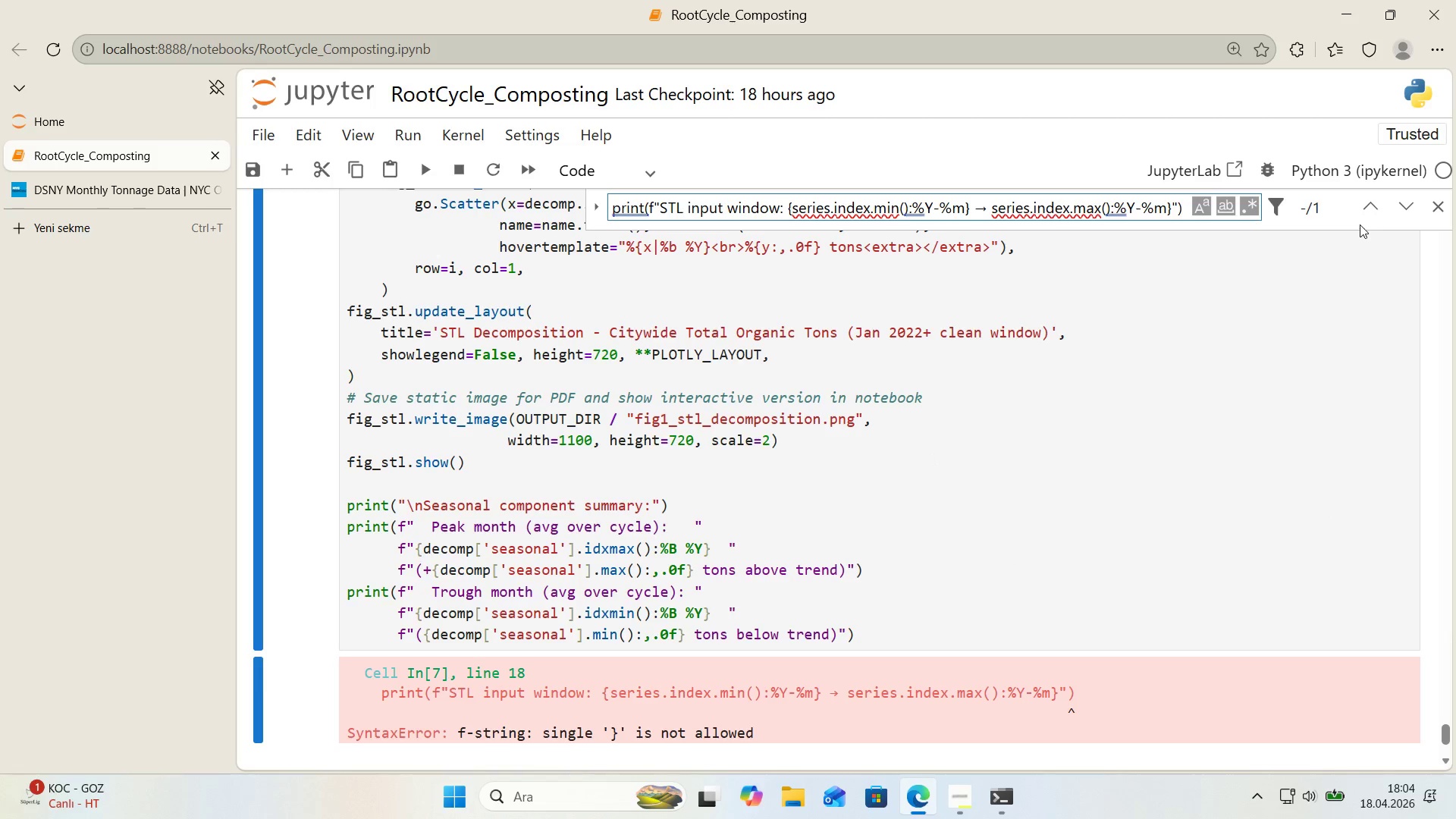 
left_click([1372, 209])
 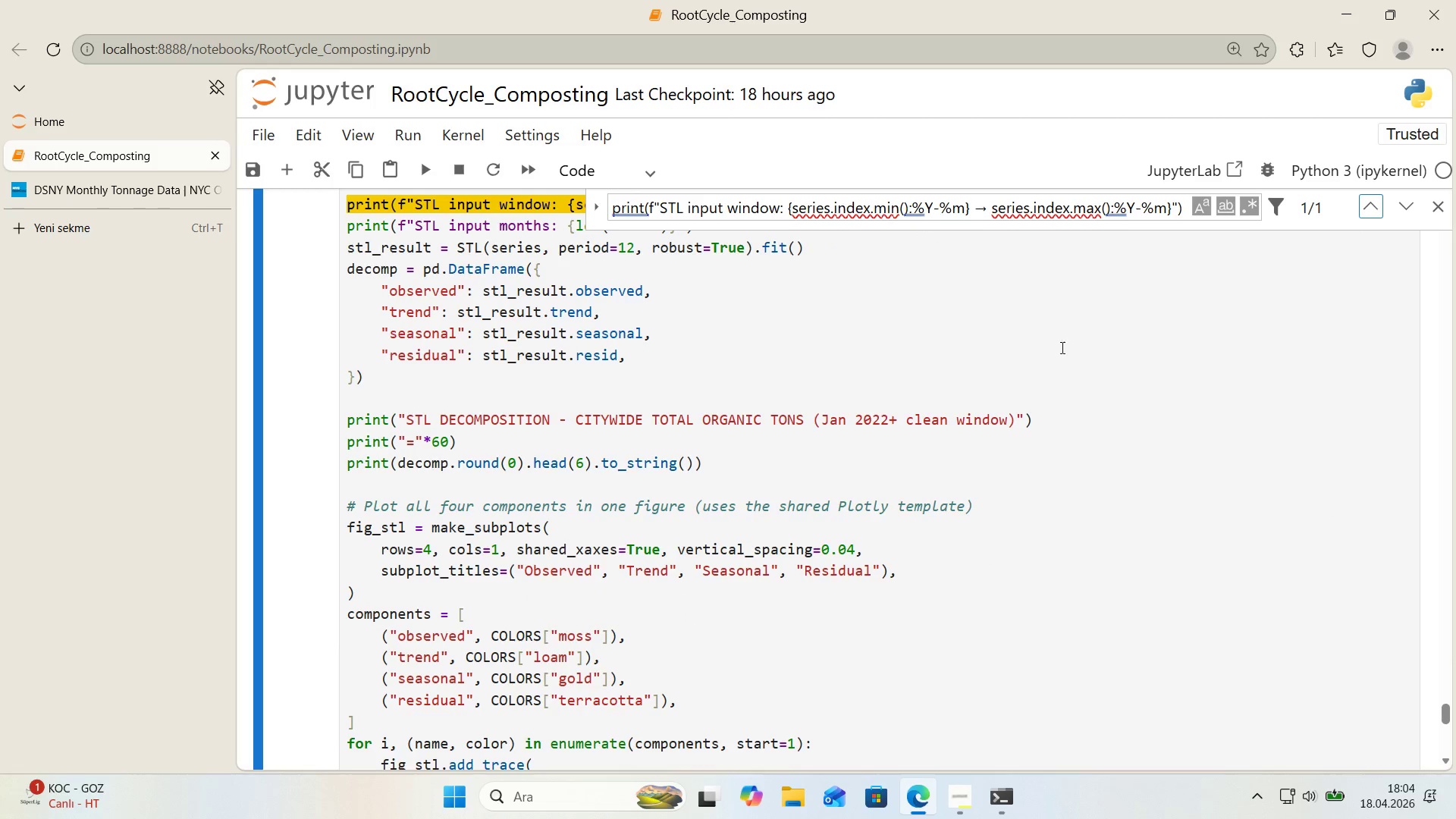 
scroll: coordinate [1028, 351], scroll_direction: up, amount: 2.0
 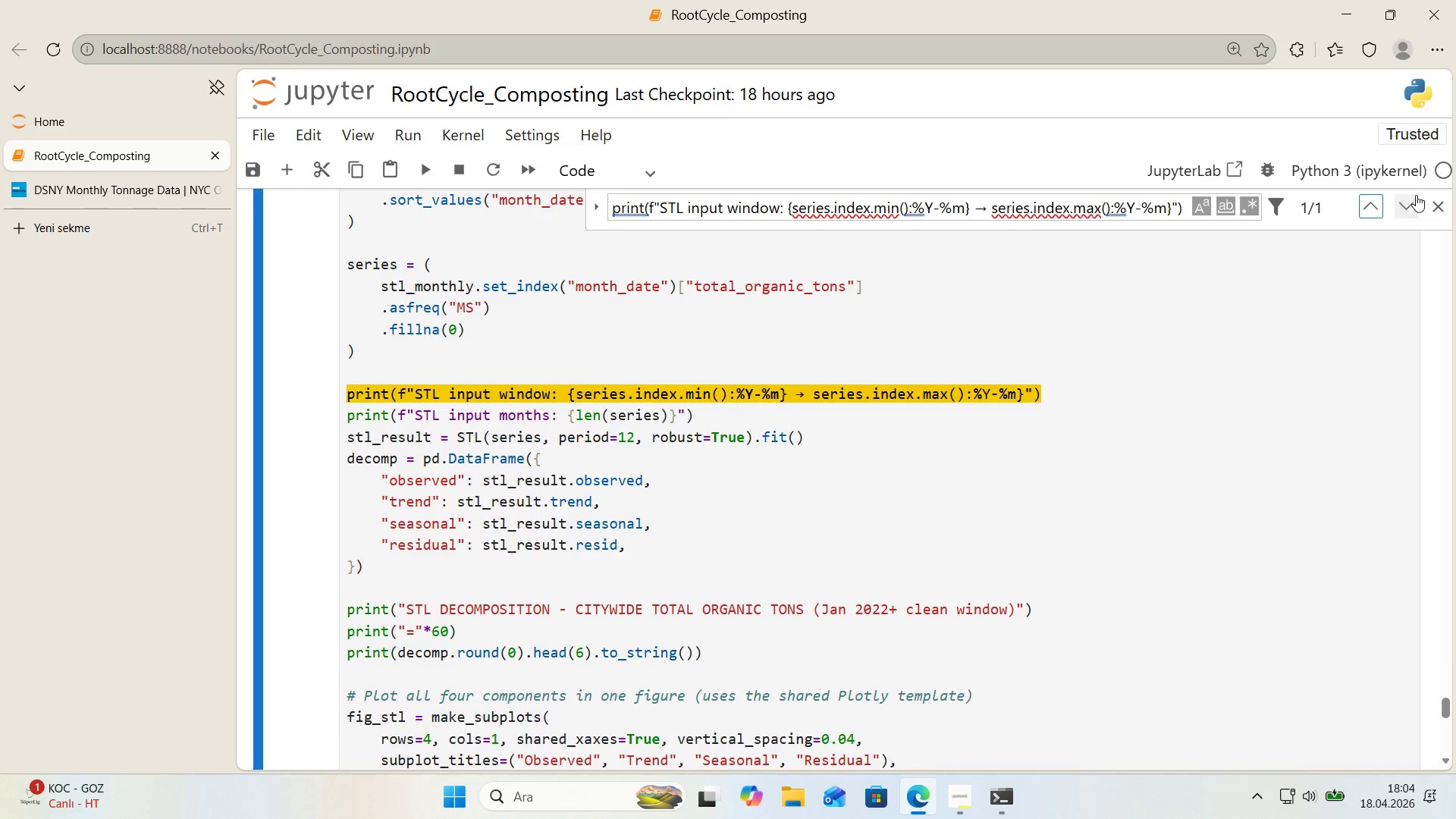 
left_click([1437, 208])
 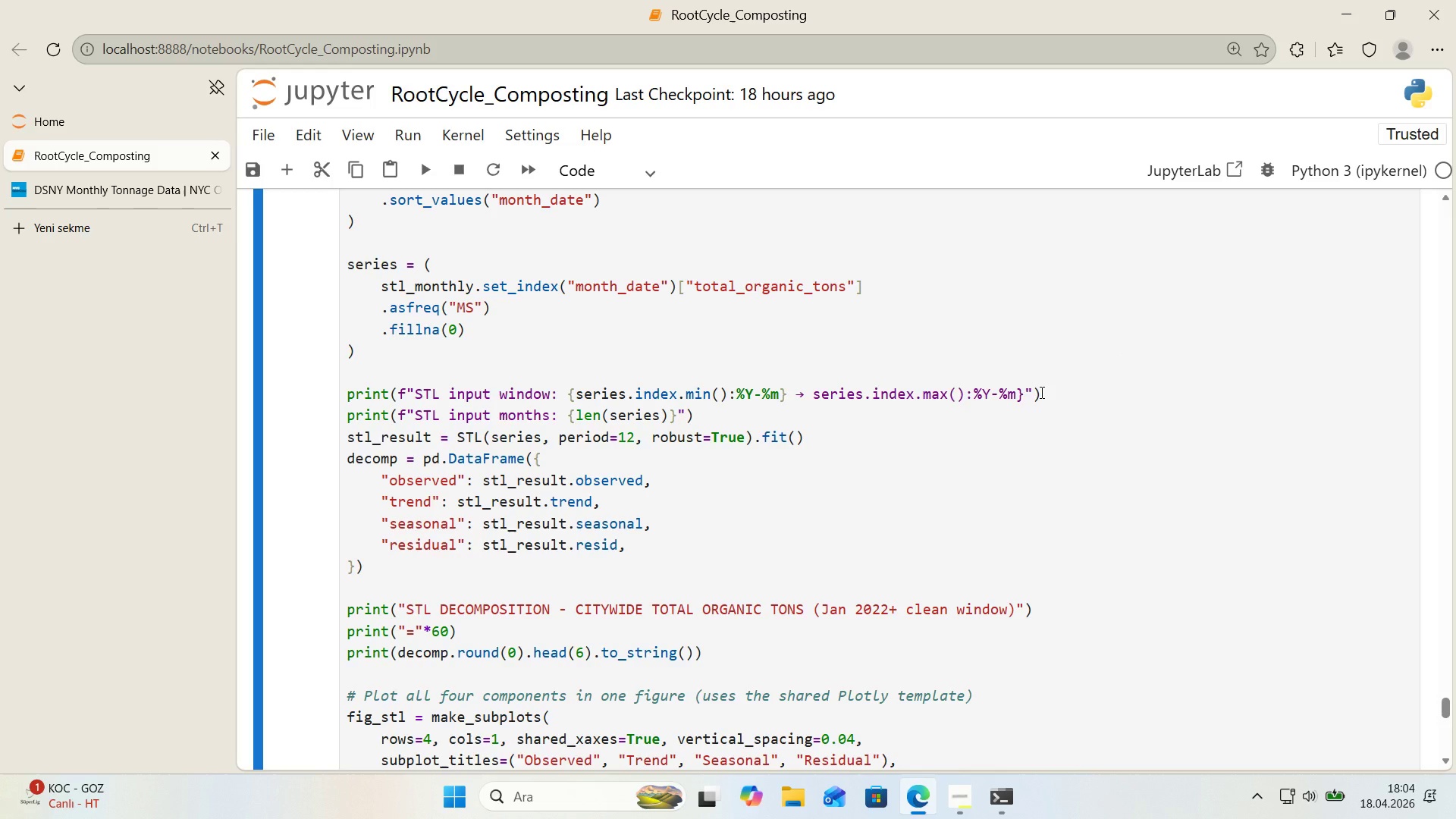 
wait(5.02)
 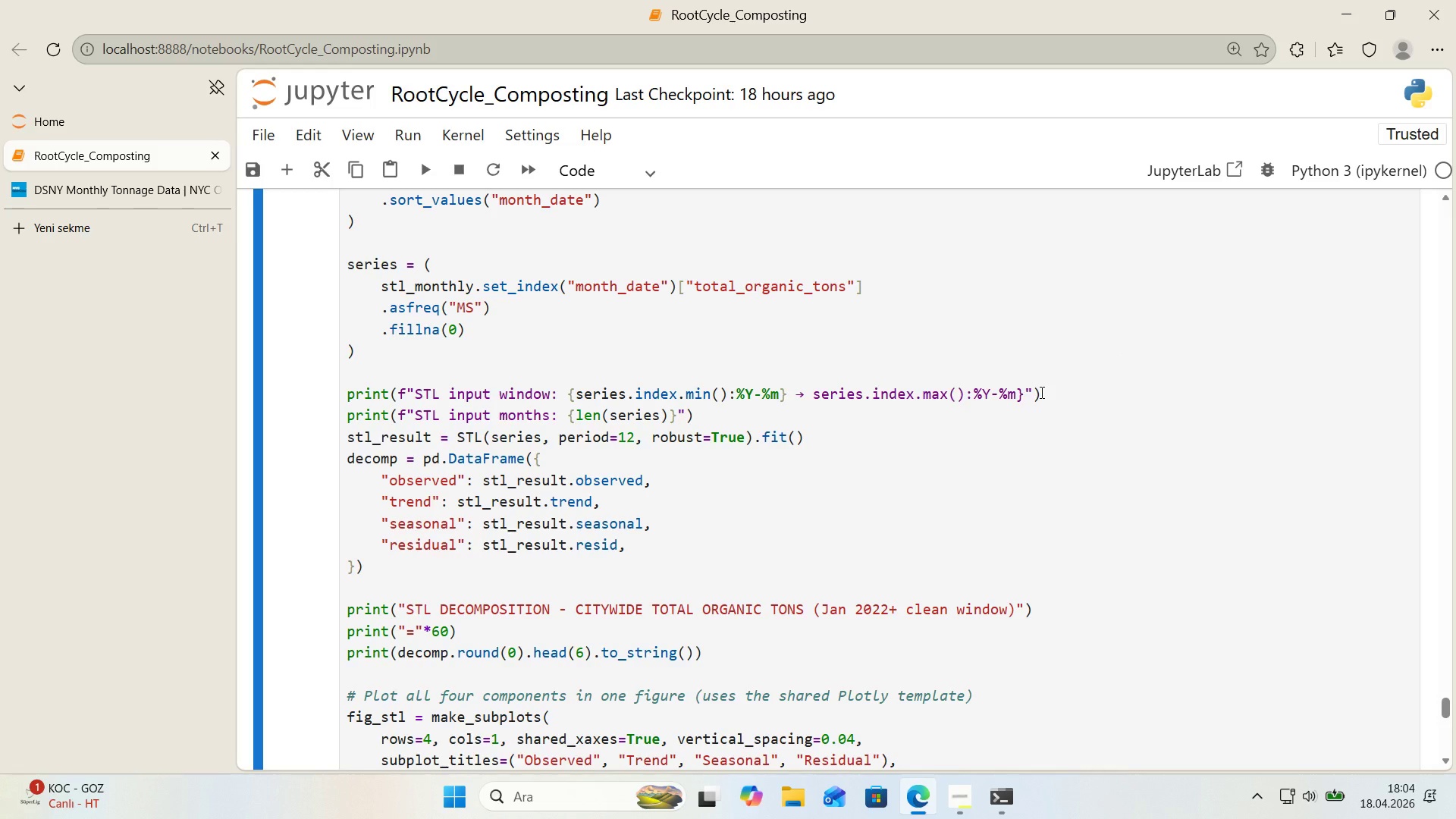 
scroll: coordinate [1026, 396], scroll_direction: down, amount: 12.0
 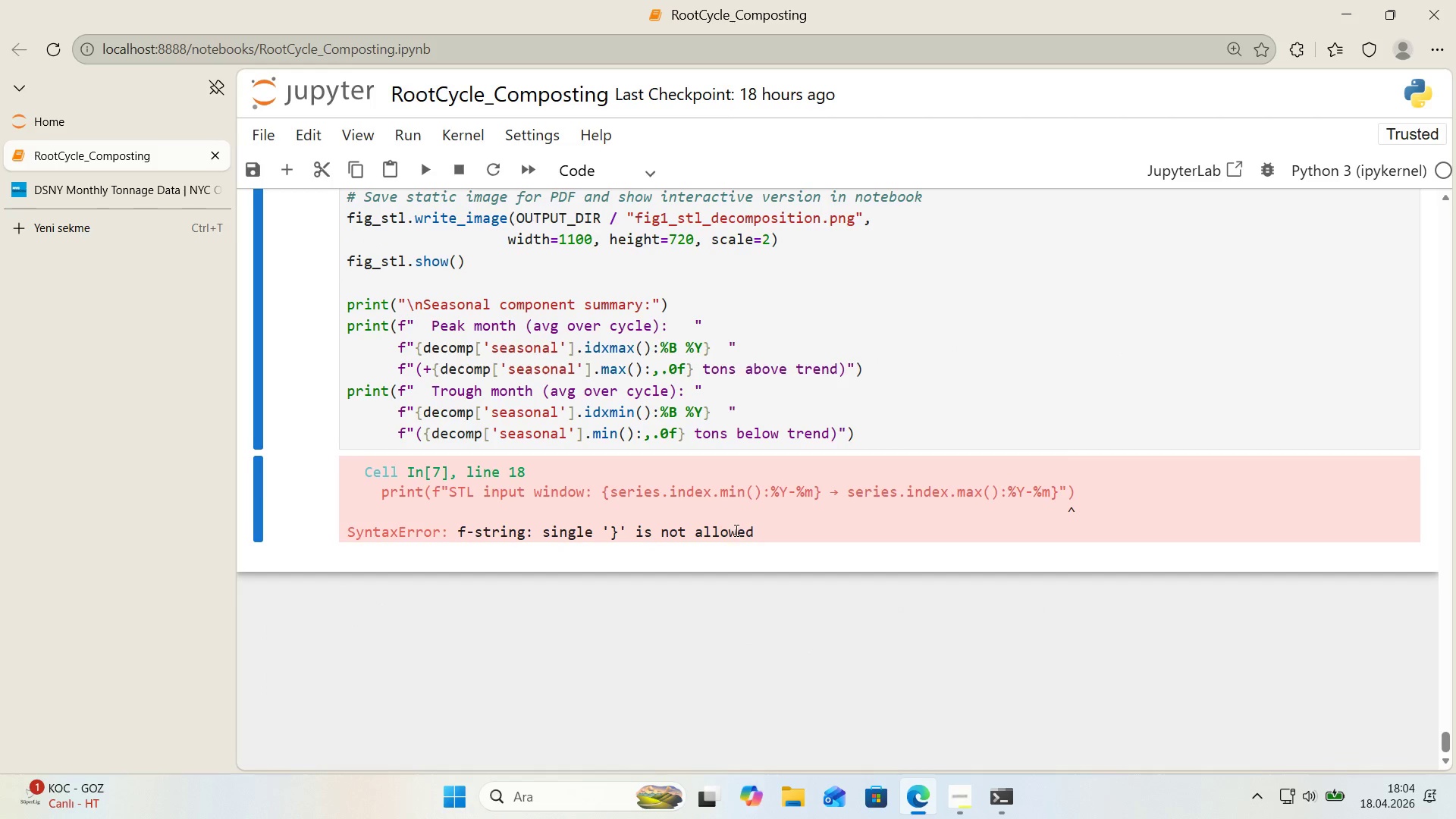 
scroll: coordinate [999, 426], scroll_direction: up, amount: 11.0
 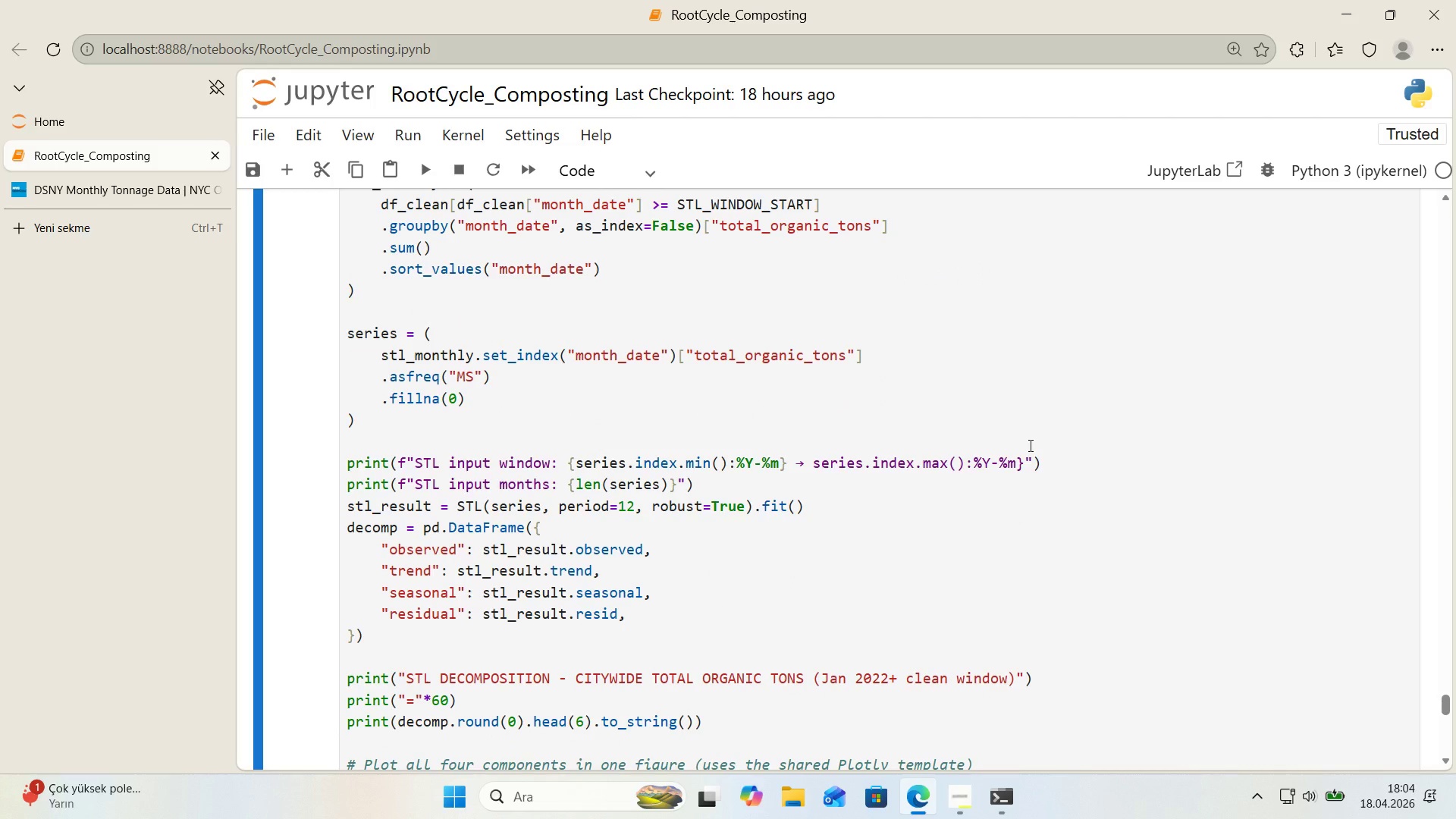 
wait(9.73)
 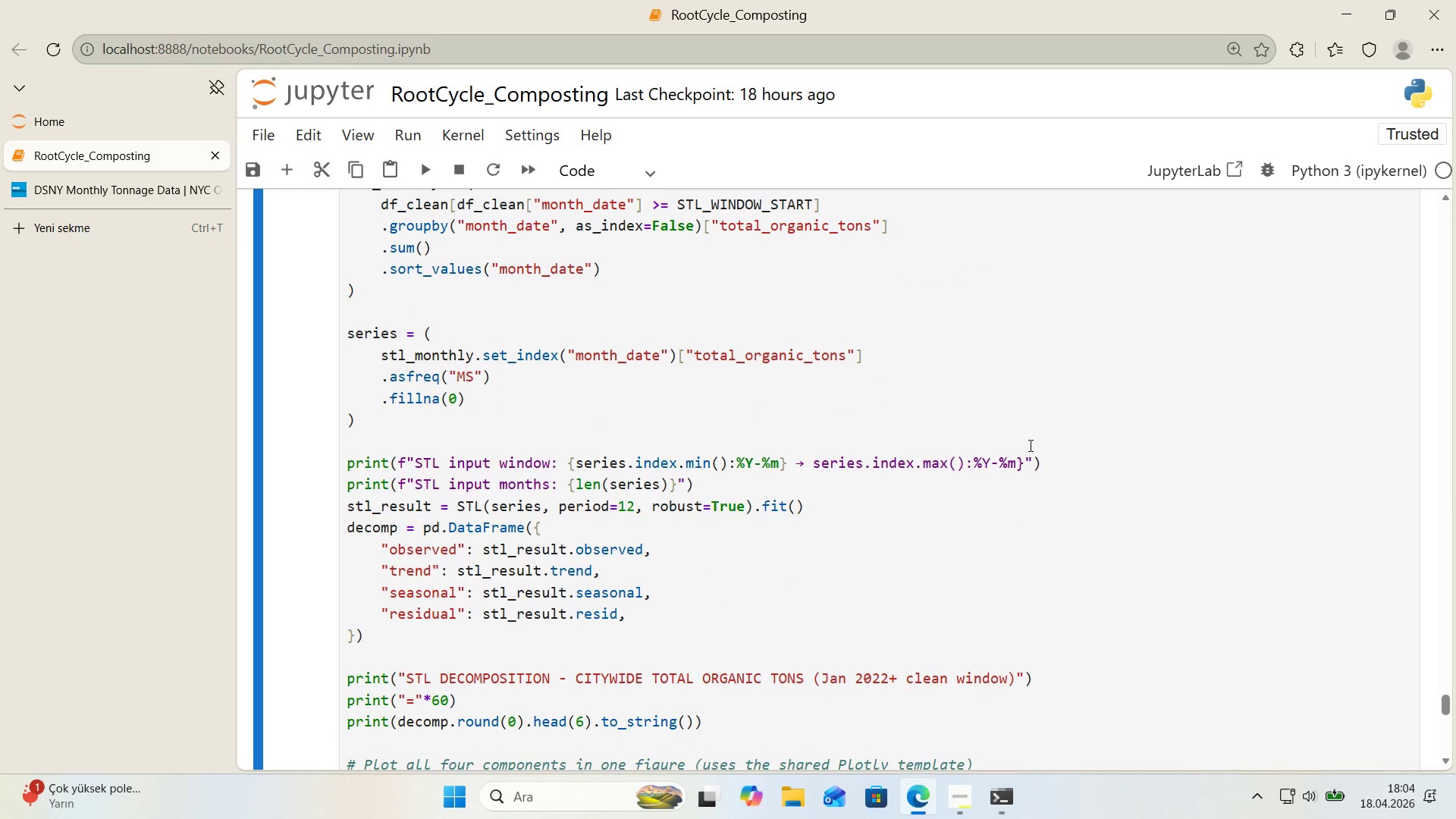 
left_click([1029, 469])
 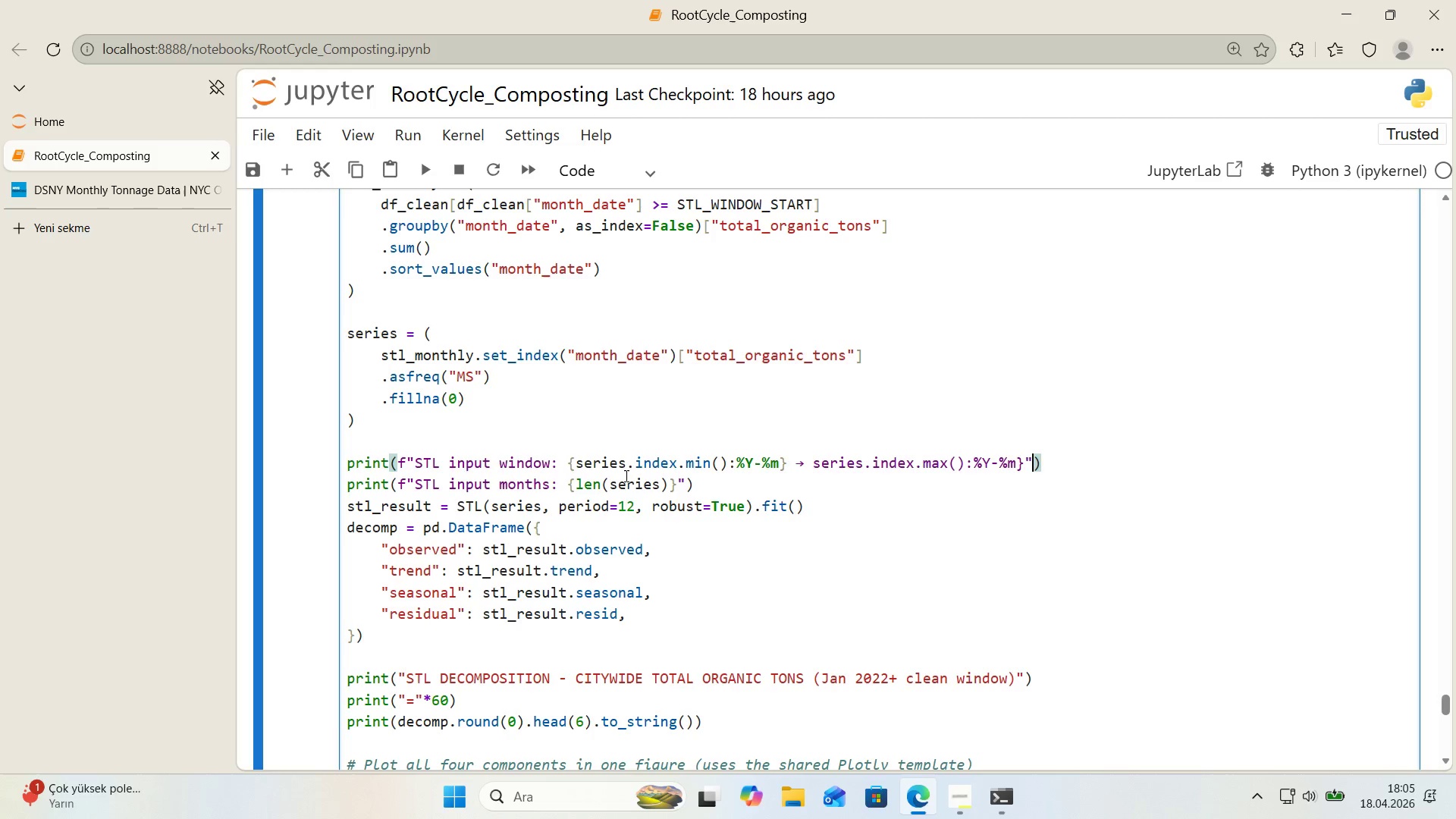 
wait(13.45)
 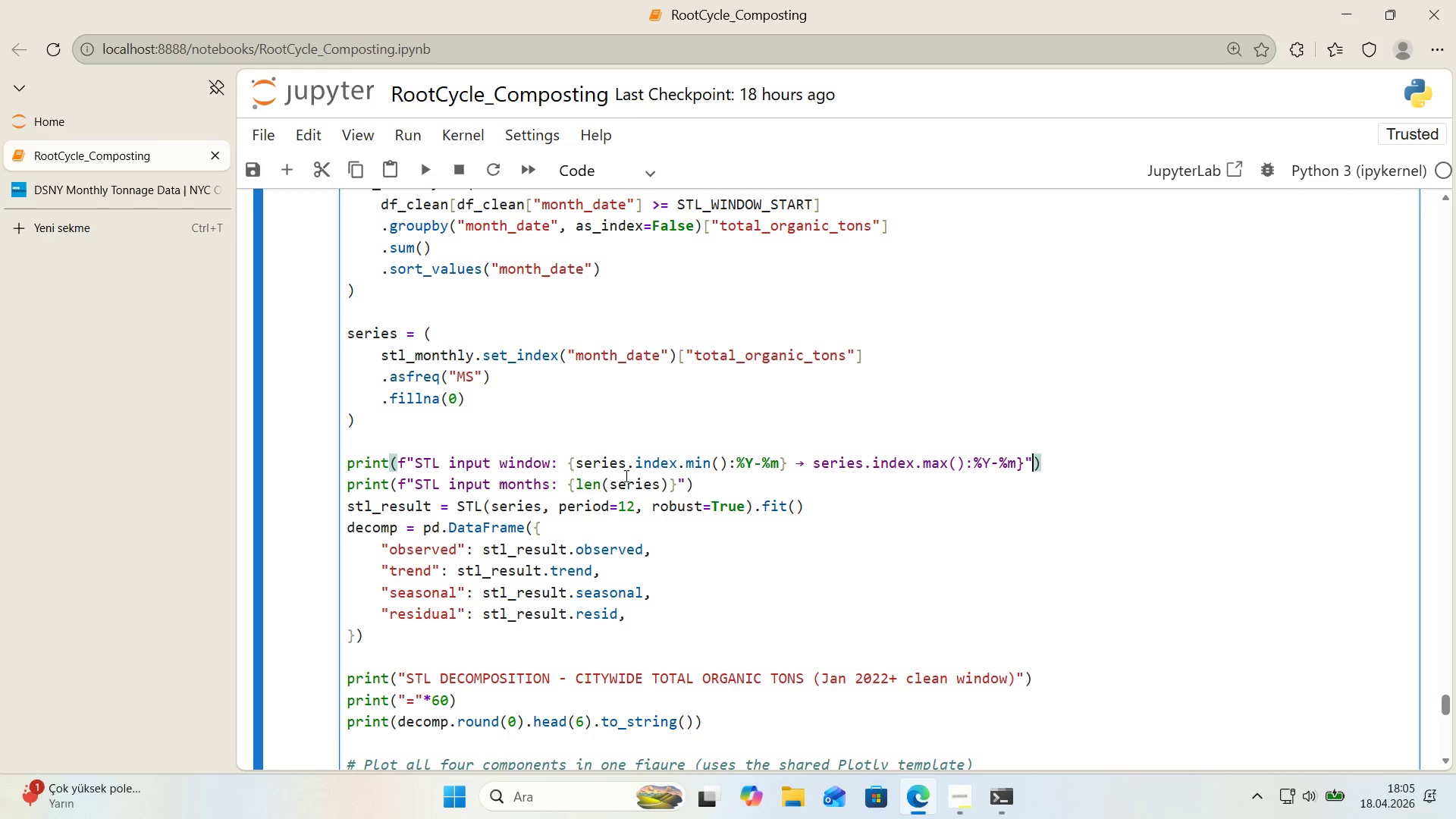 
left_click([417, 459])
 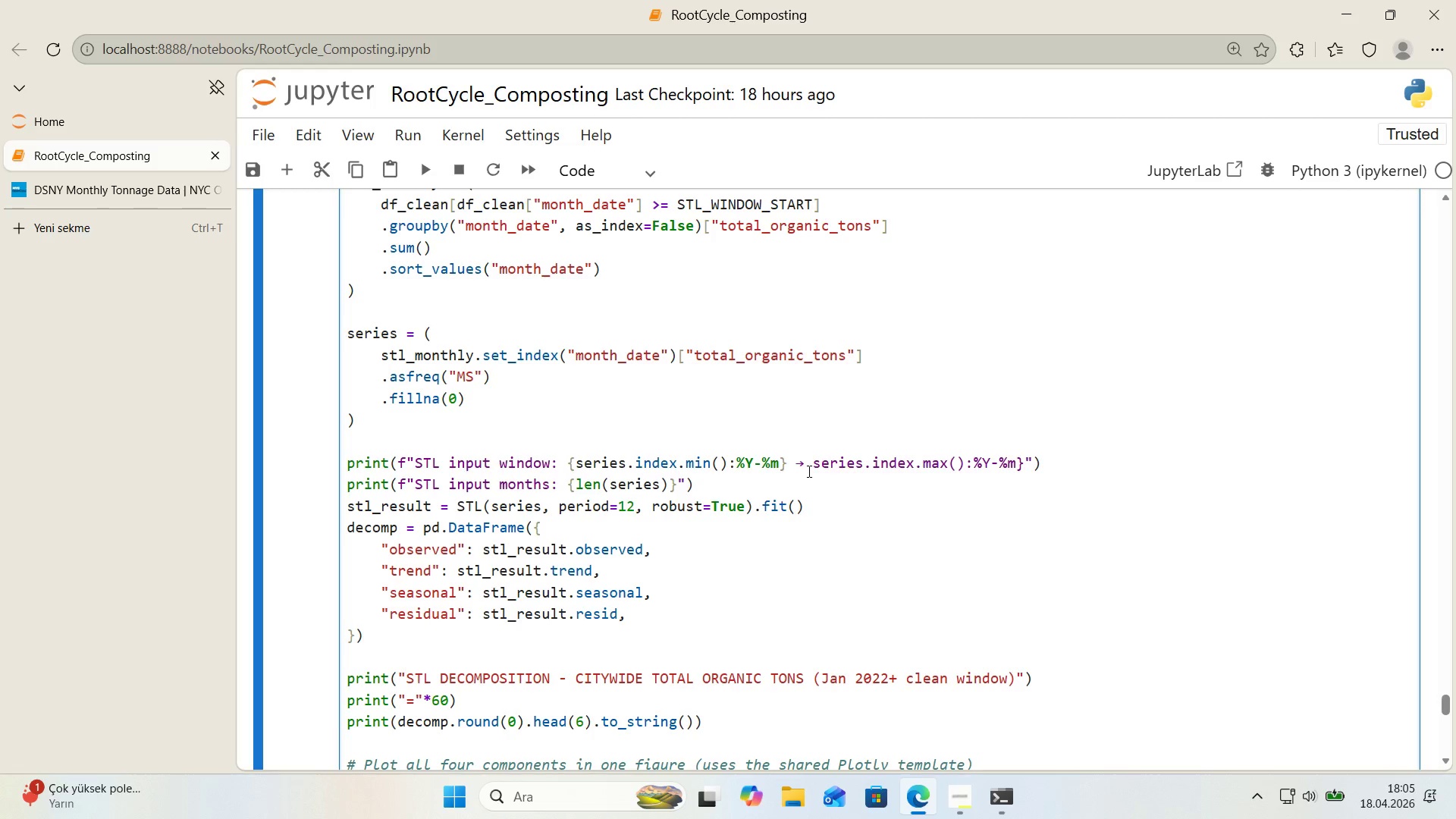 
left_click([785, 464])
 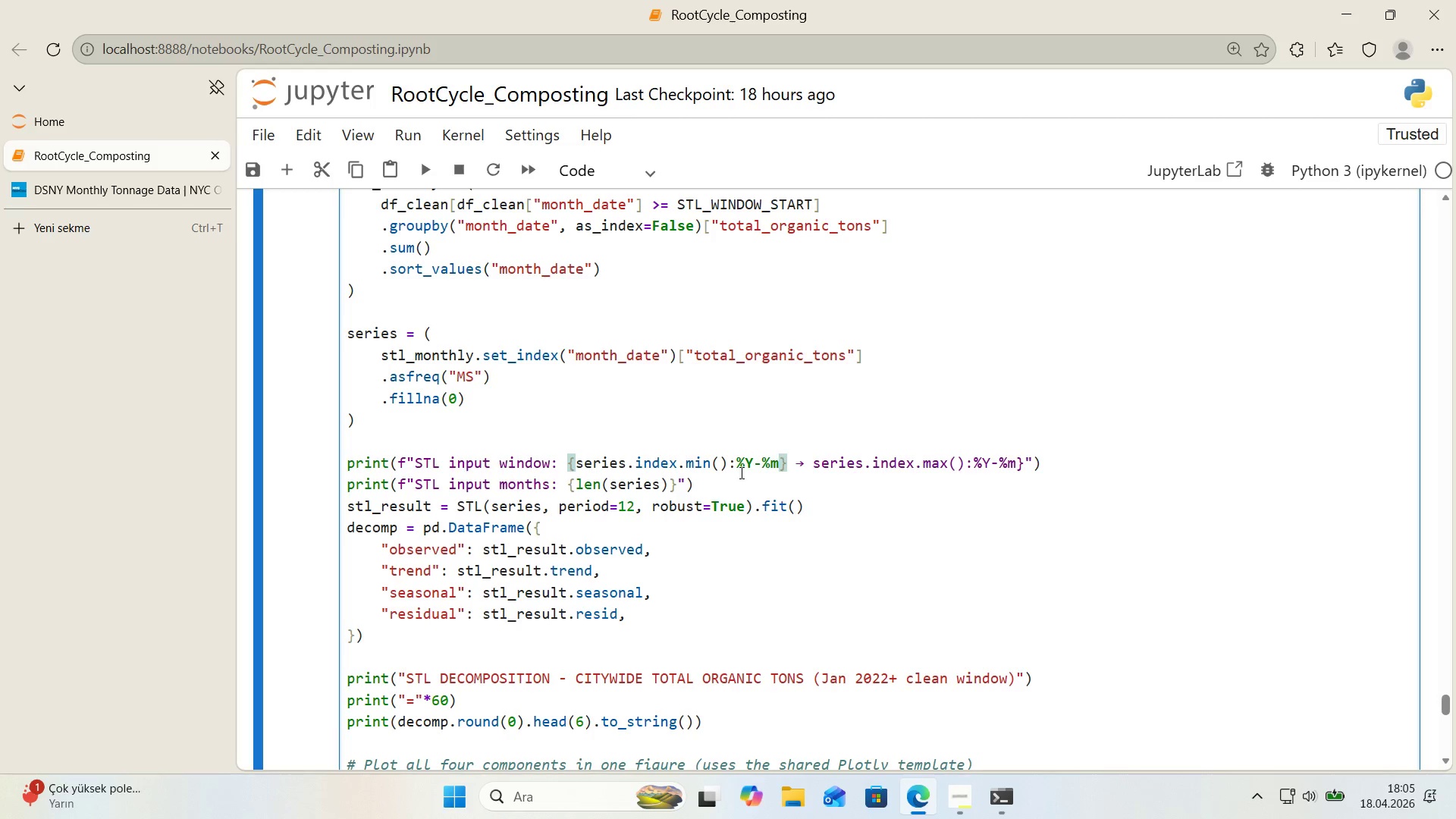 
wait(11.83)
 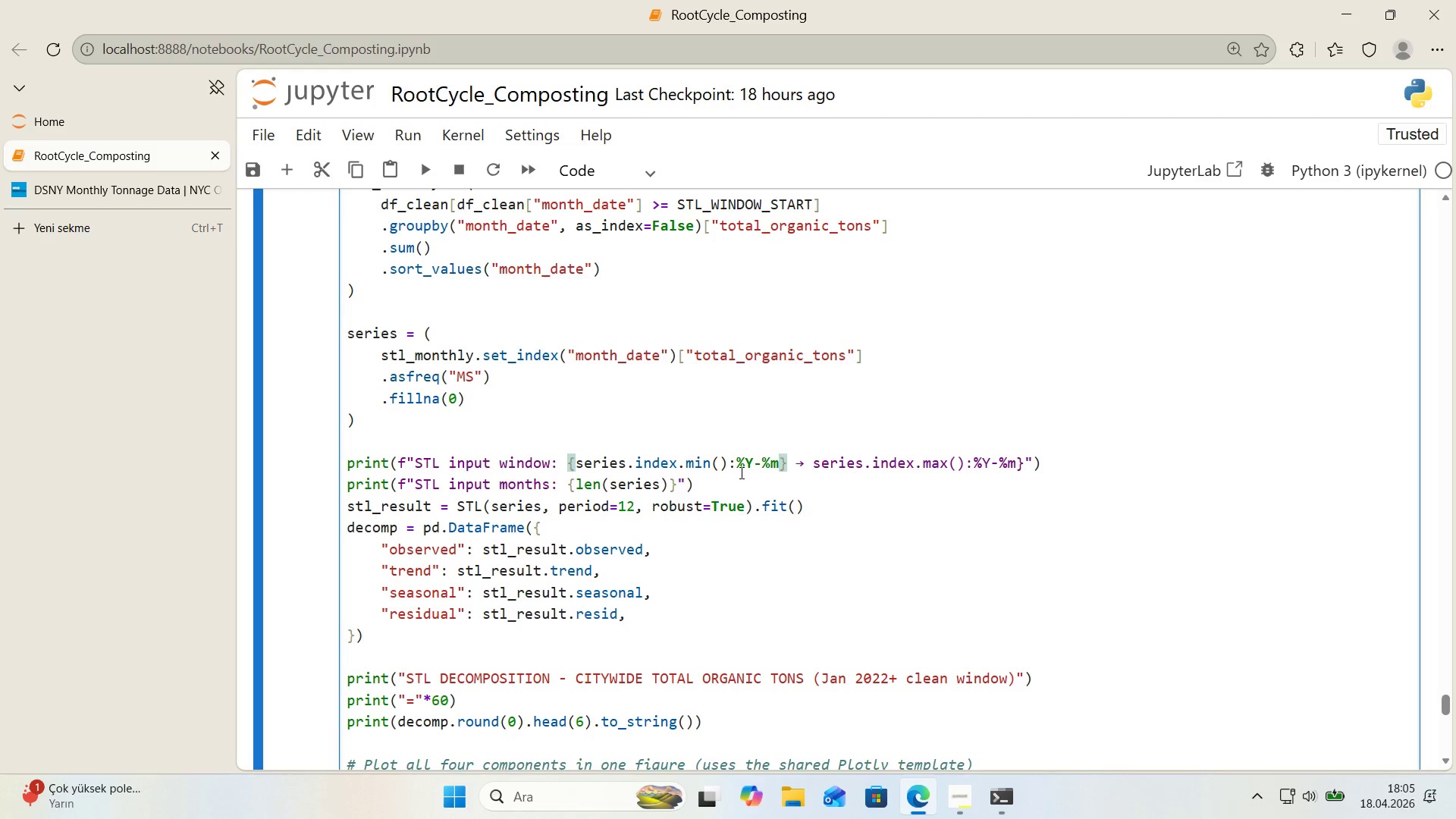 
left_click([817, 469])
 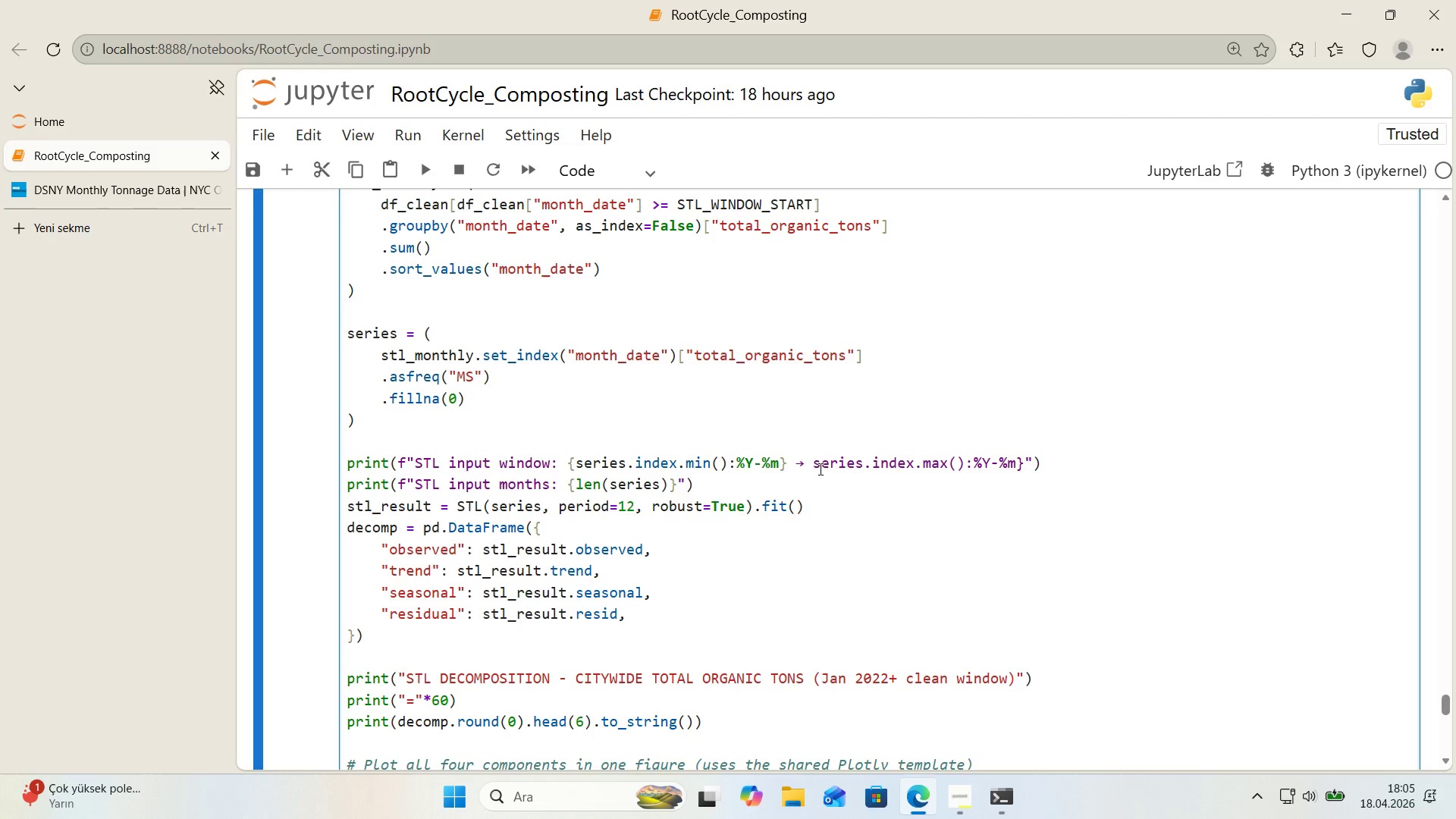 
key(Alt+Control+7)
 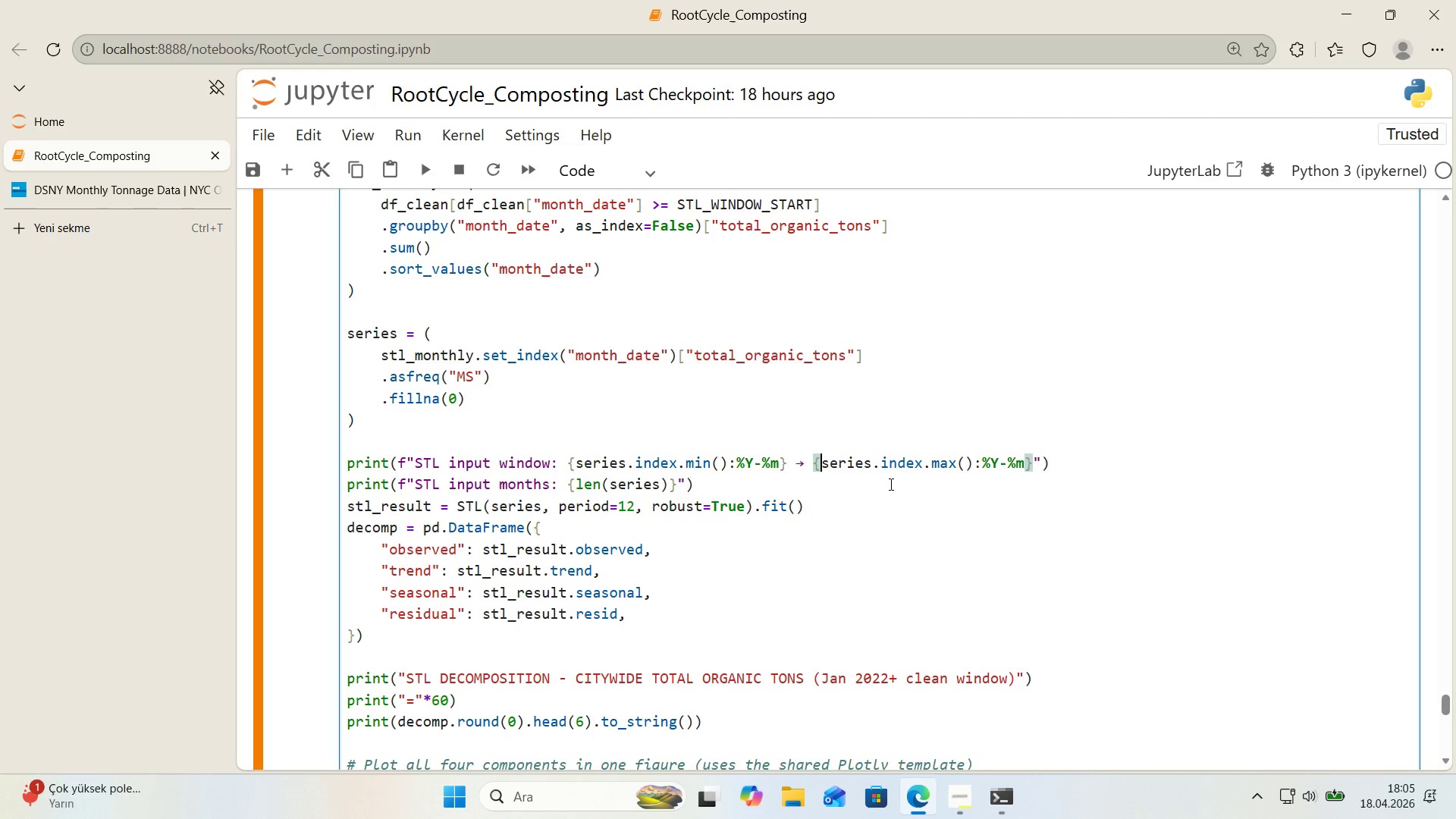 
left_click([786, 477])
 